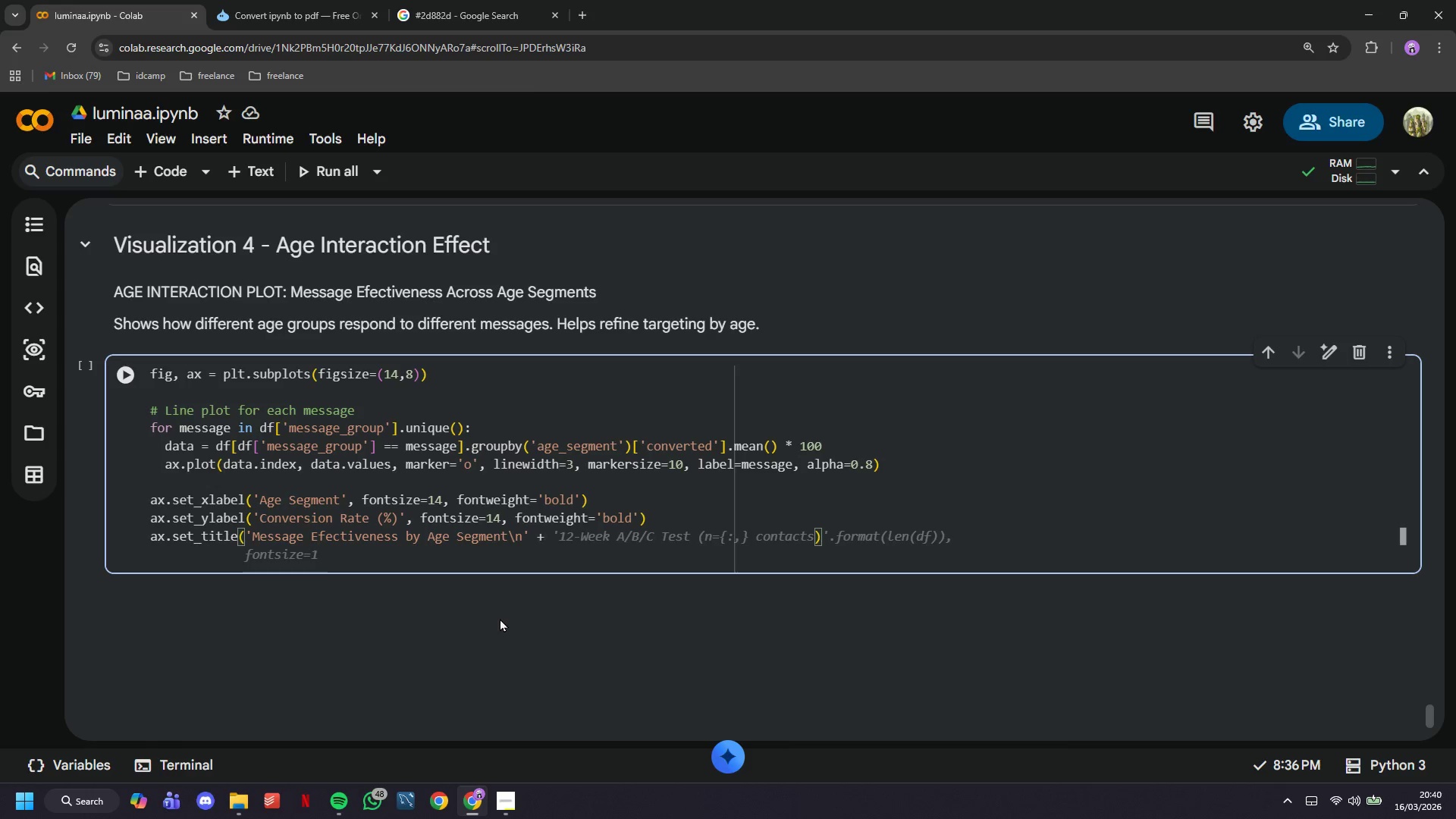 
key(Enter)
 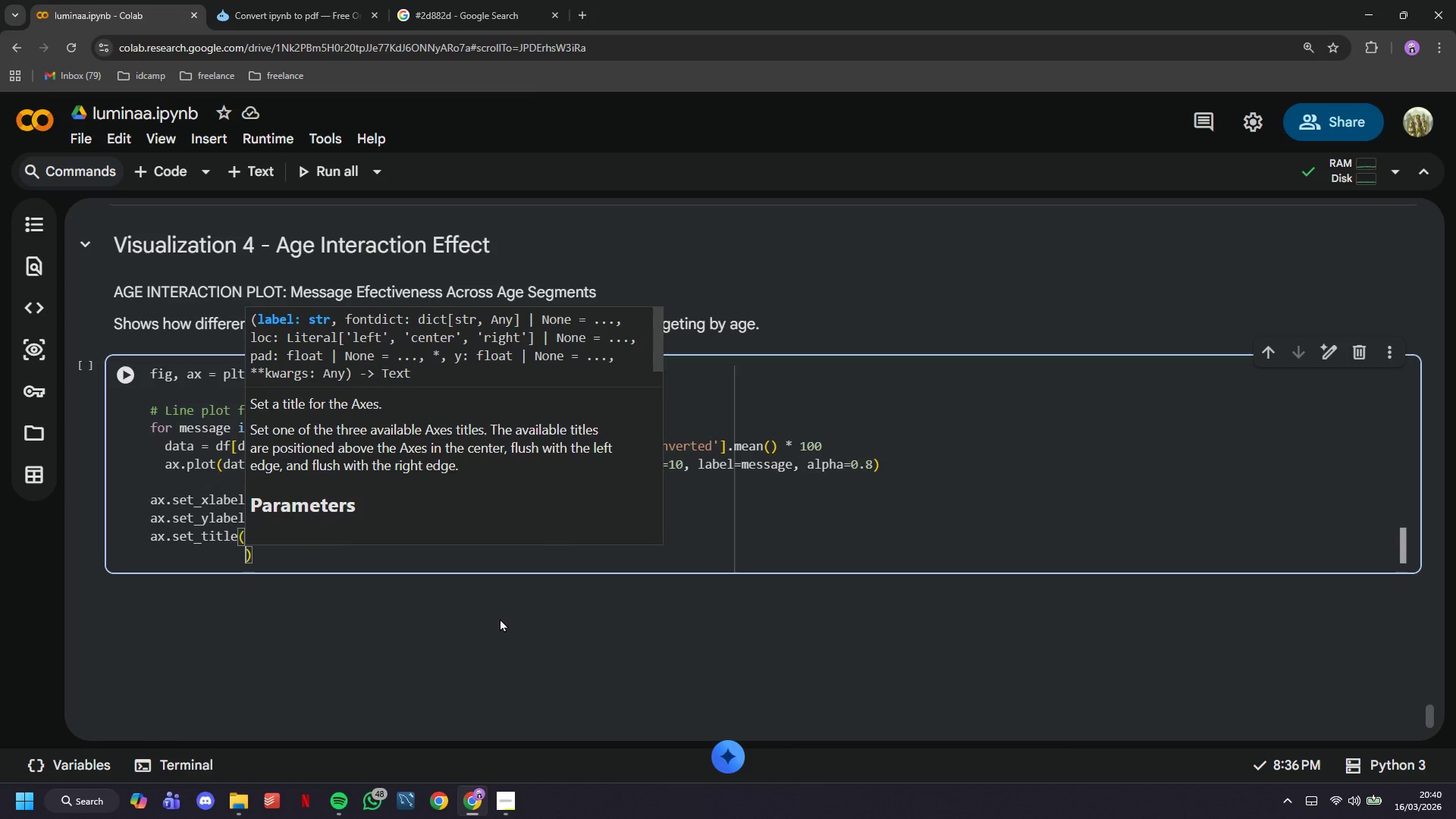 
type('Interaction Effect: F)
key(Backspace)
type(Different Messages Resonate with Different Ages)
 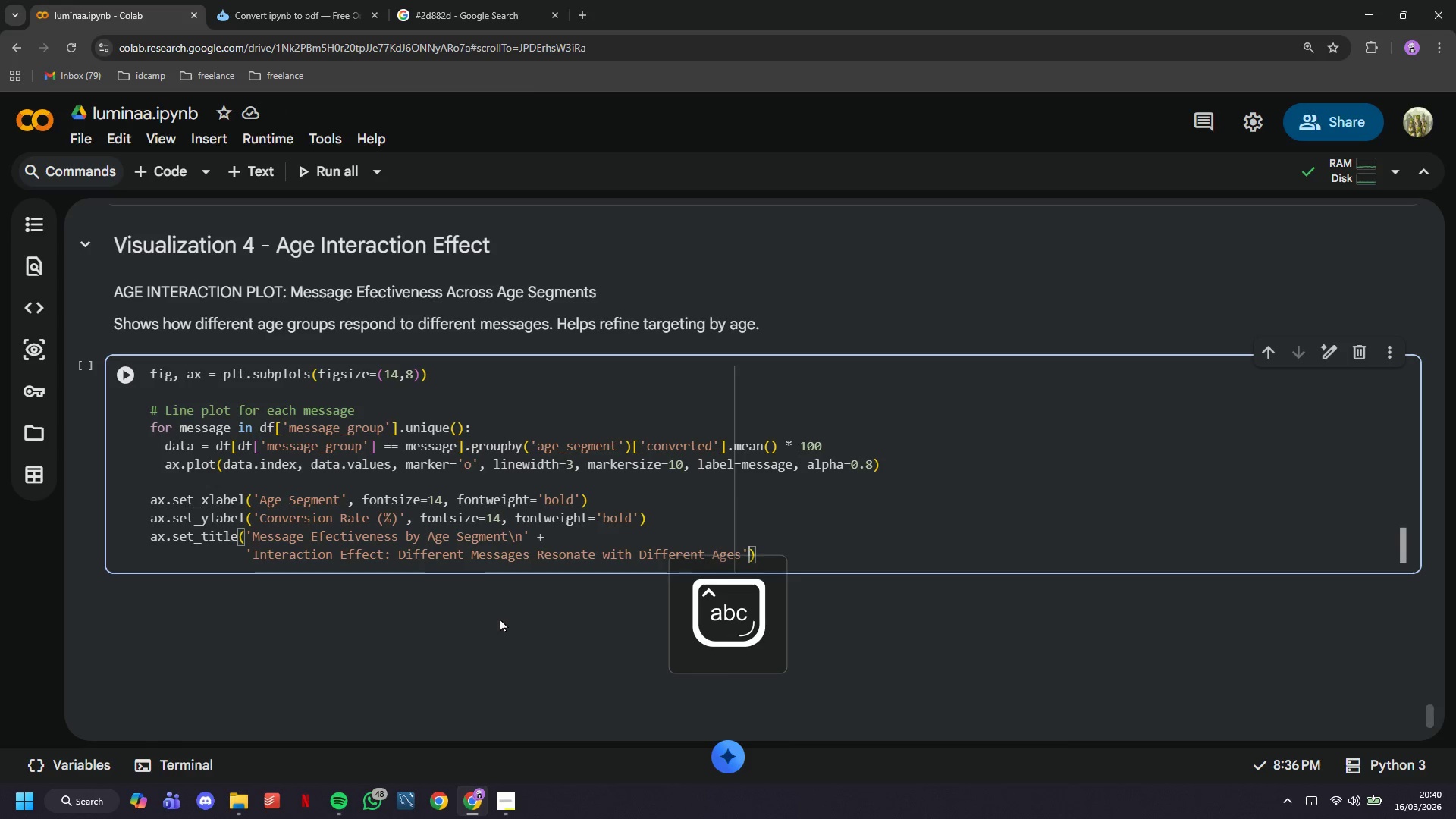 
 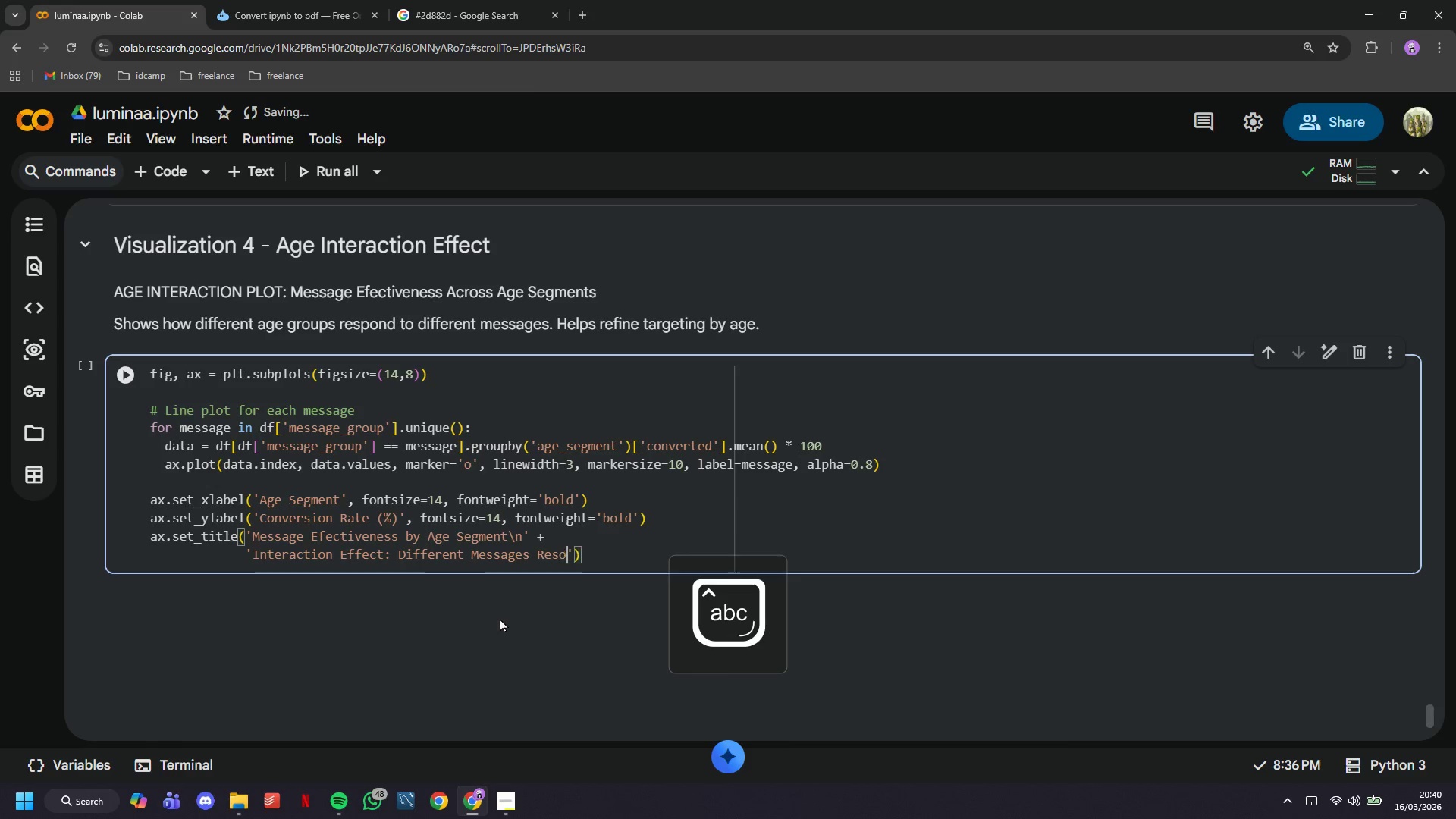 
key(ArrowRight)
 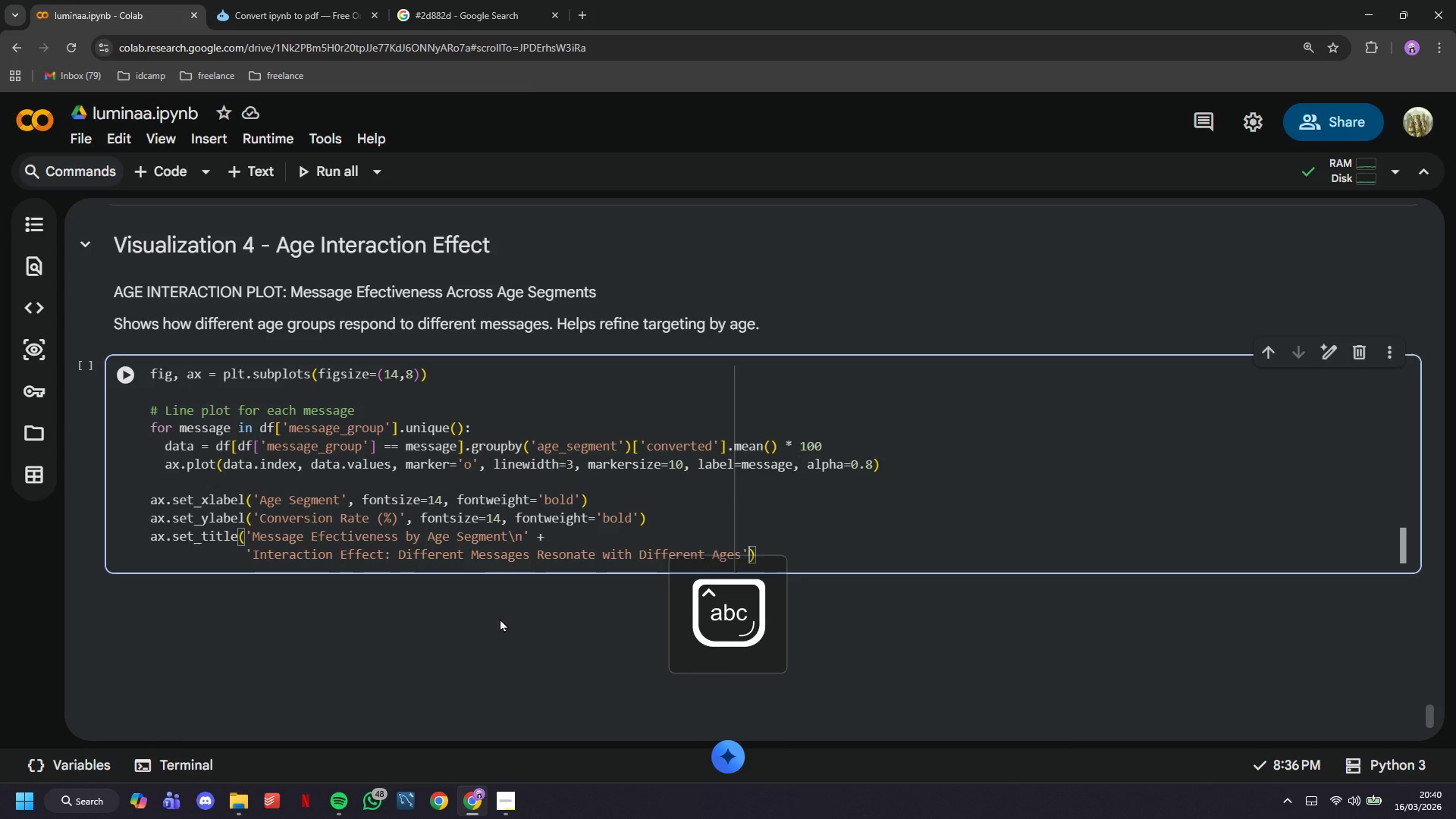 
key(Comma)
 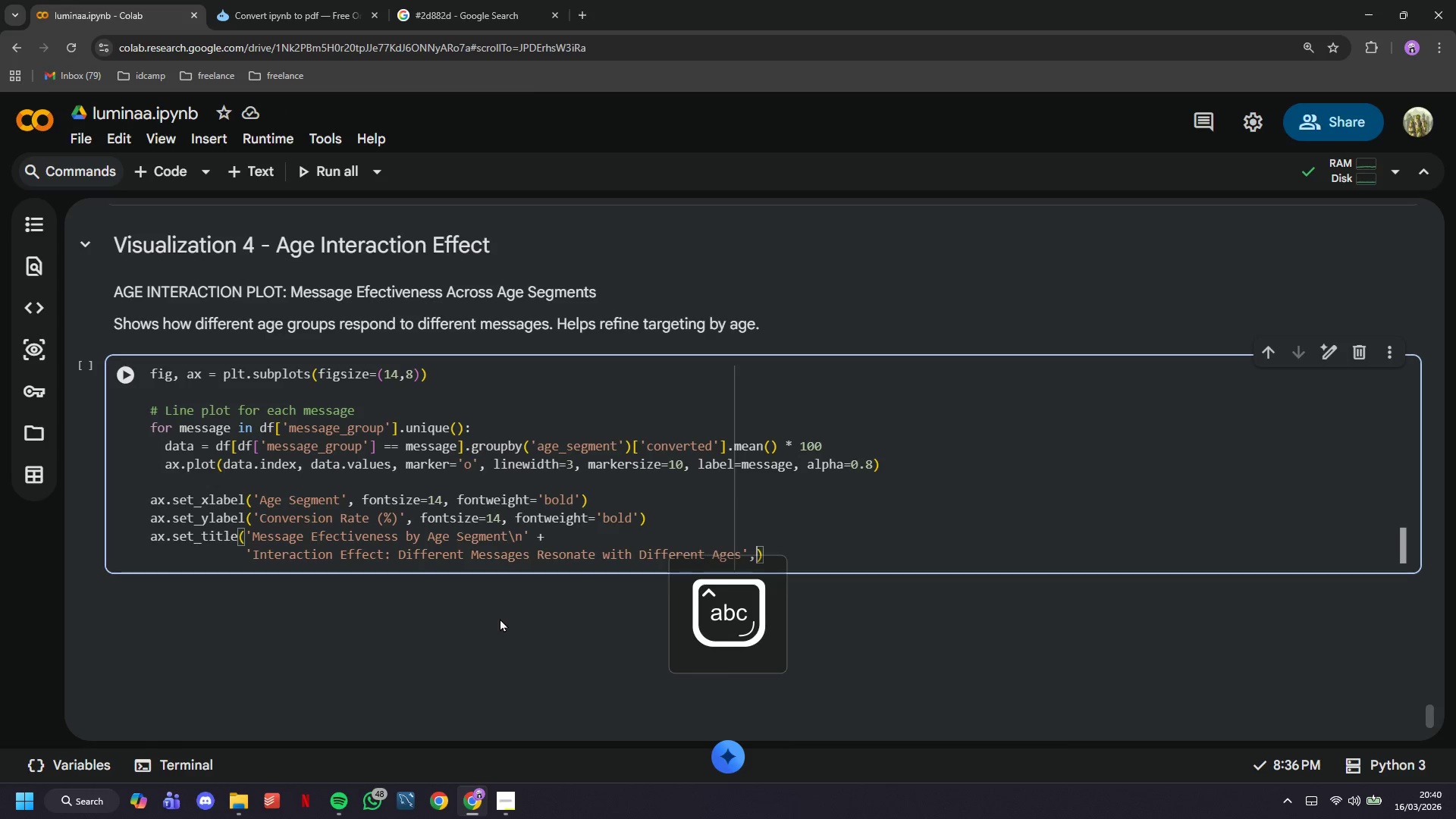 
key(Enter)
 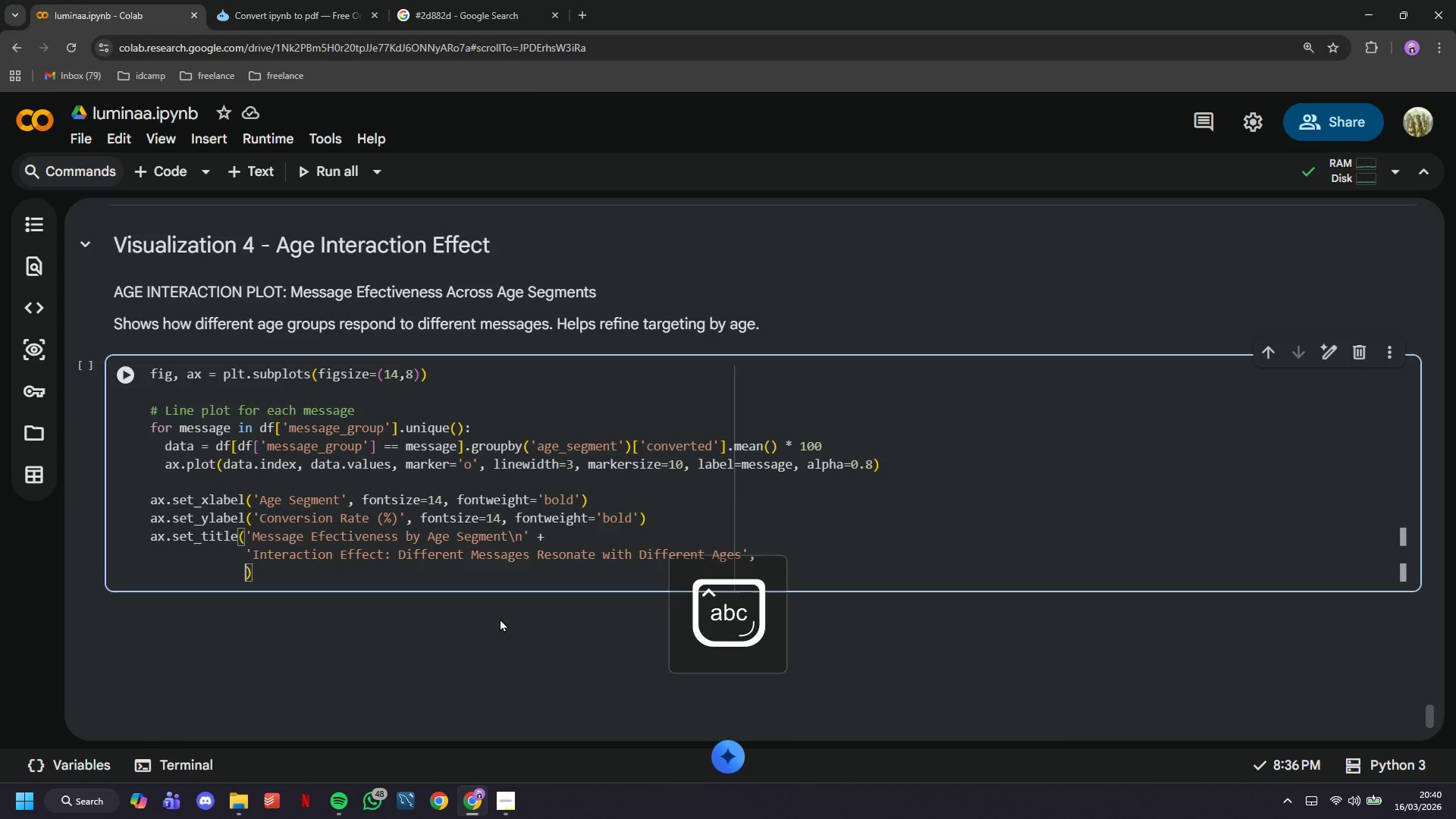 
type(fons)
key(Backspace)
type(tszi)
key(Backspace)
key(Backspace)
type(ize=)
key(Backspace)
type(=16, fontweight='bold)
 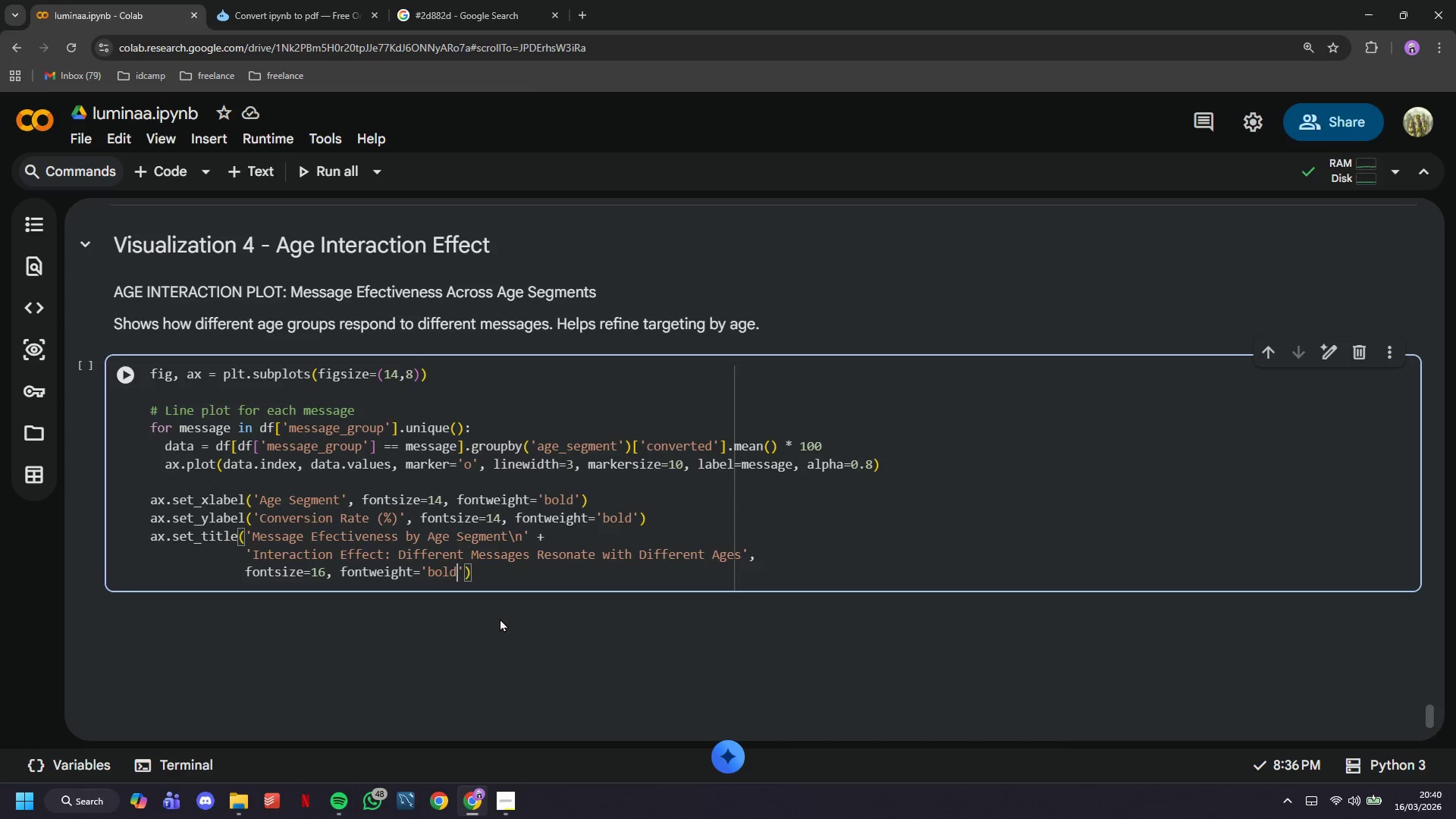 
key(ArrowRight)
 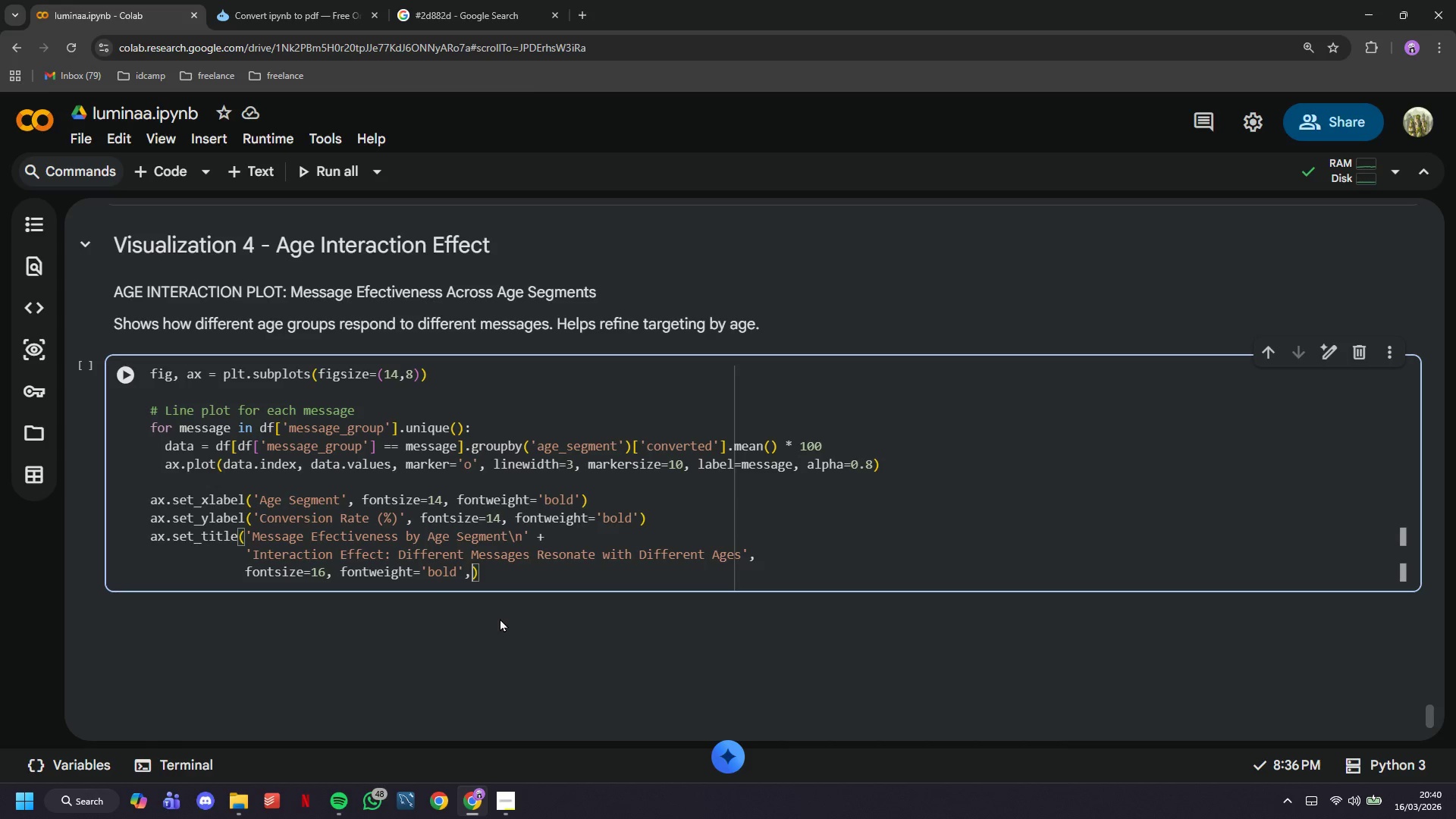 
type(, pad=20)
 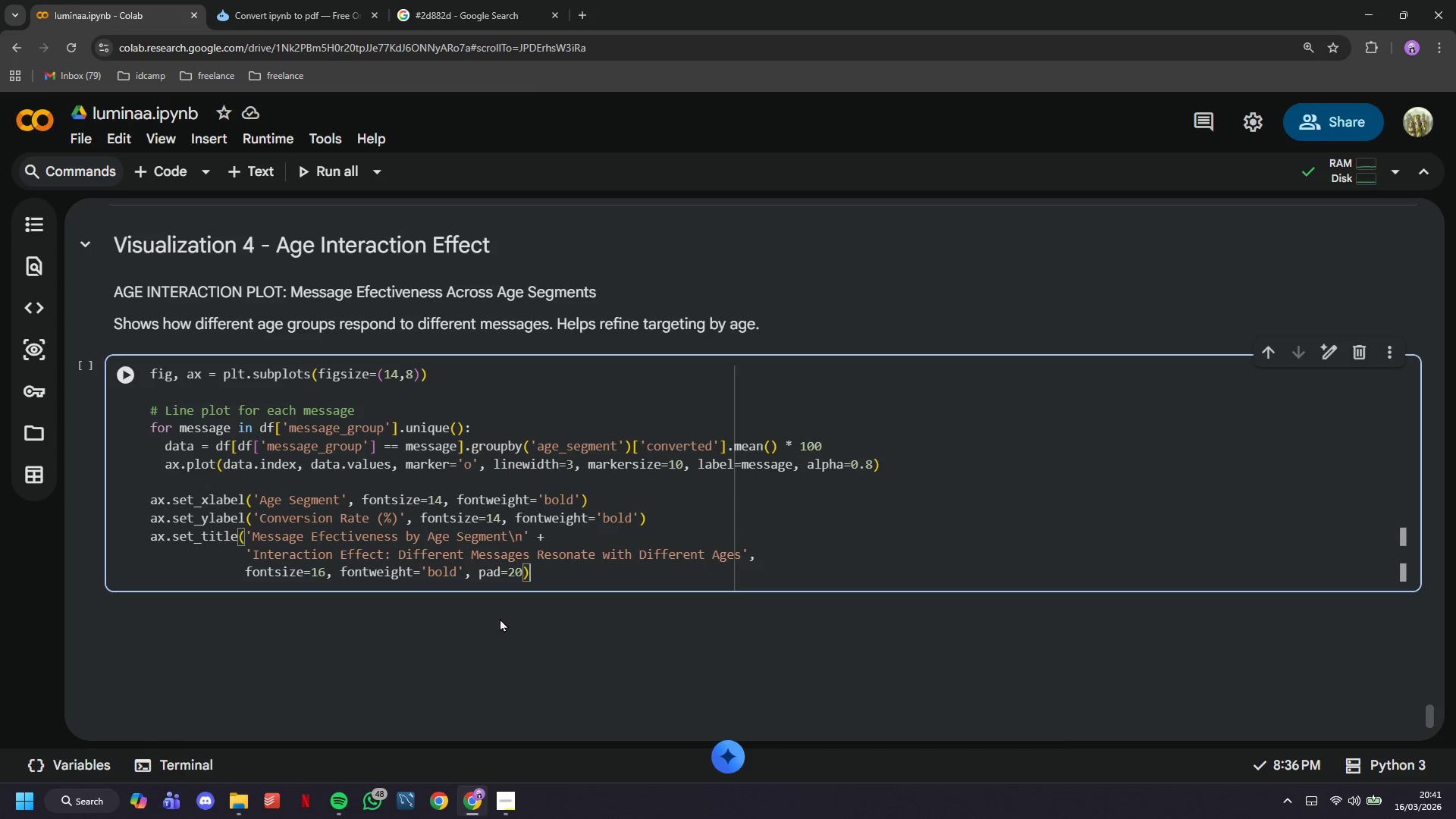 
key(ArrowRight)
 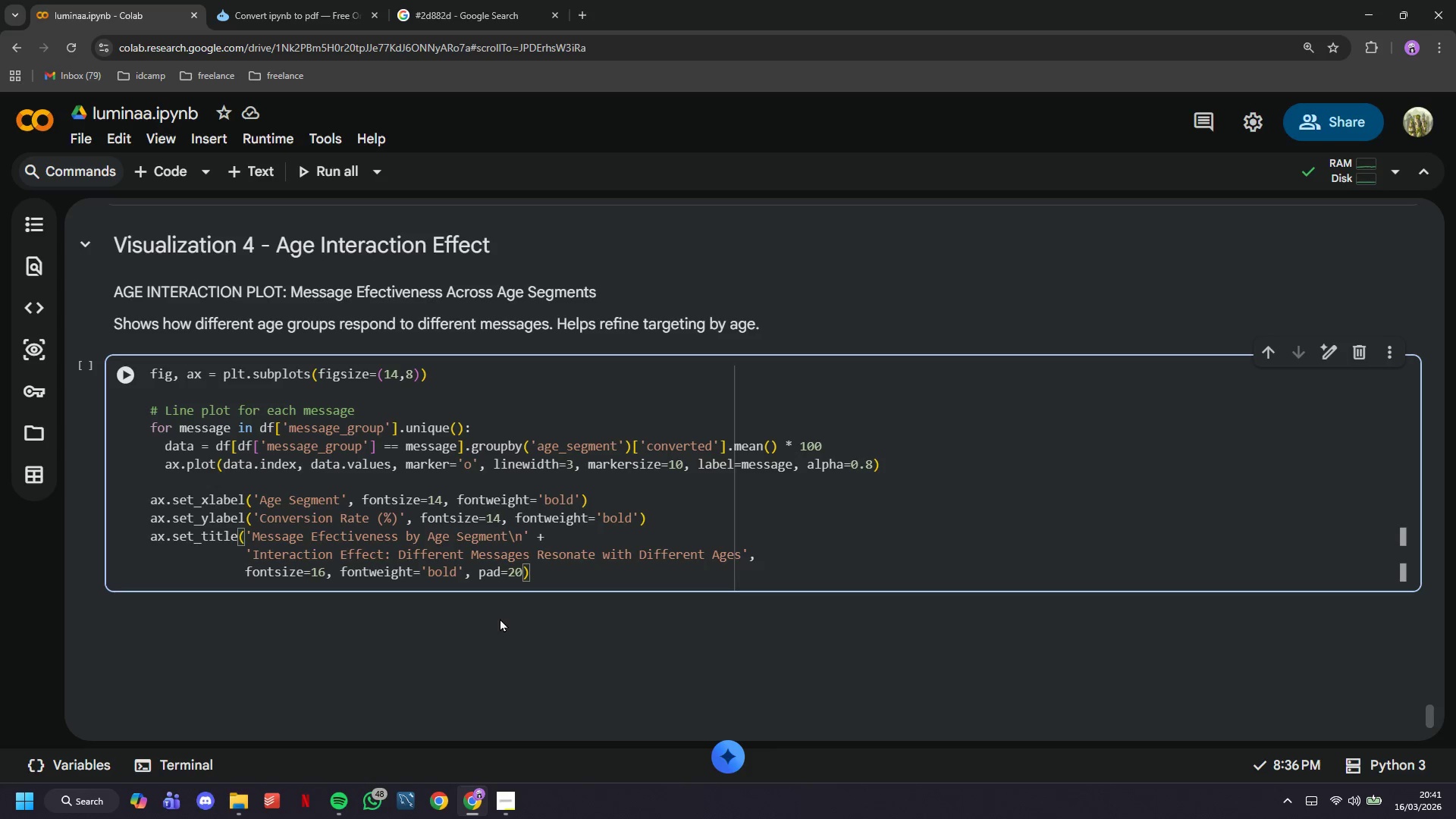 
key(Enter)
 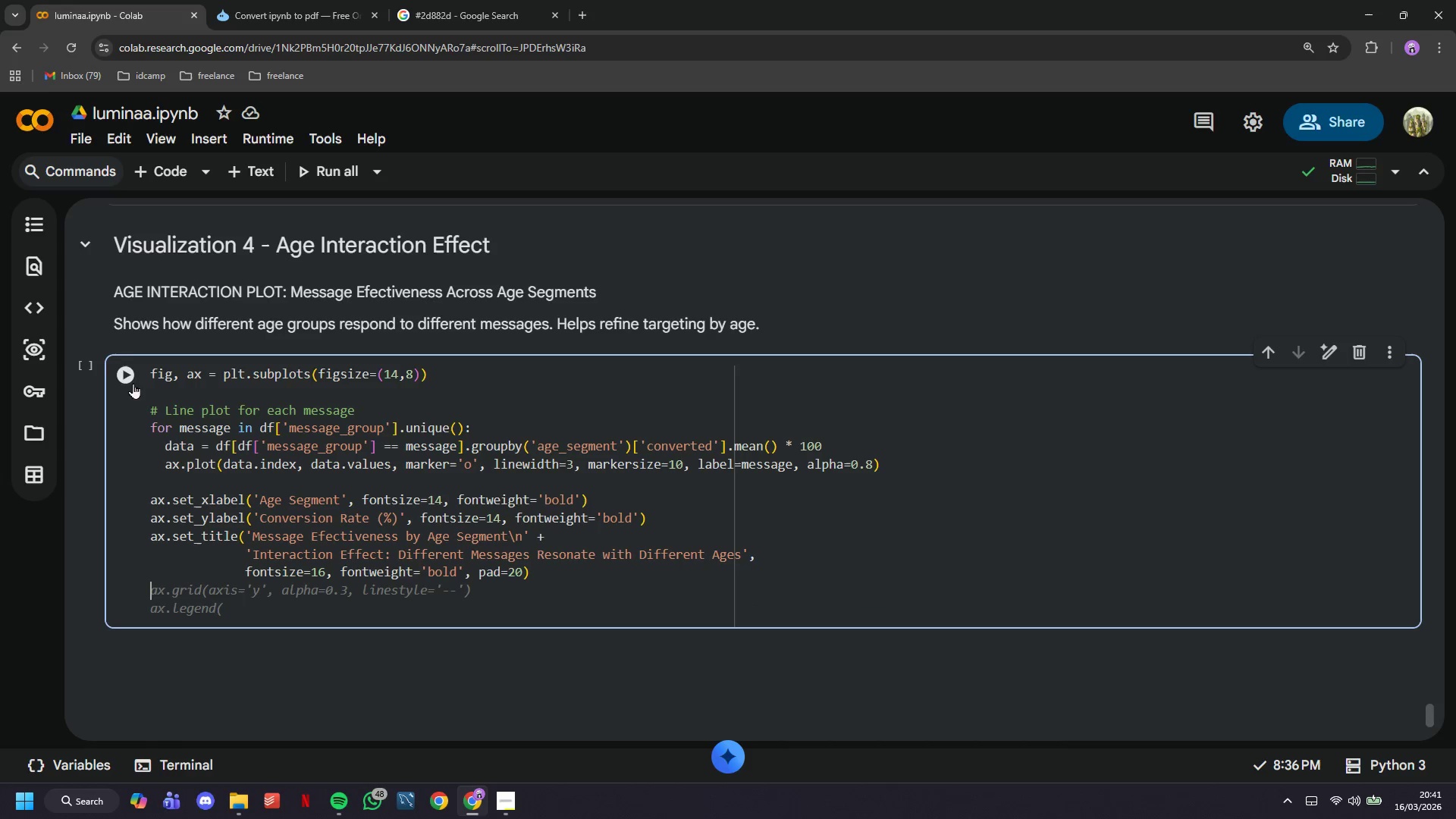 
left_click([107, 359])
 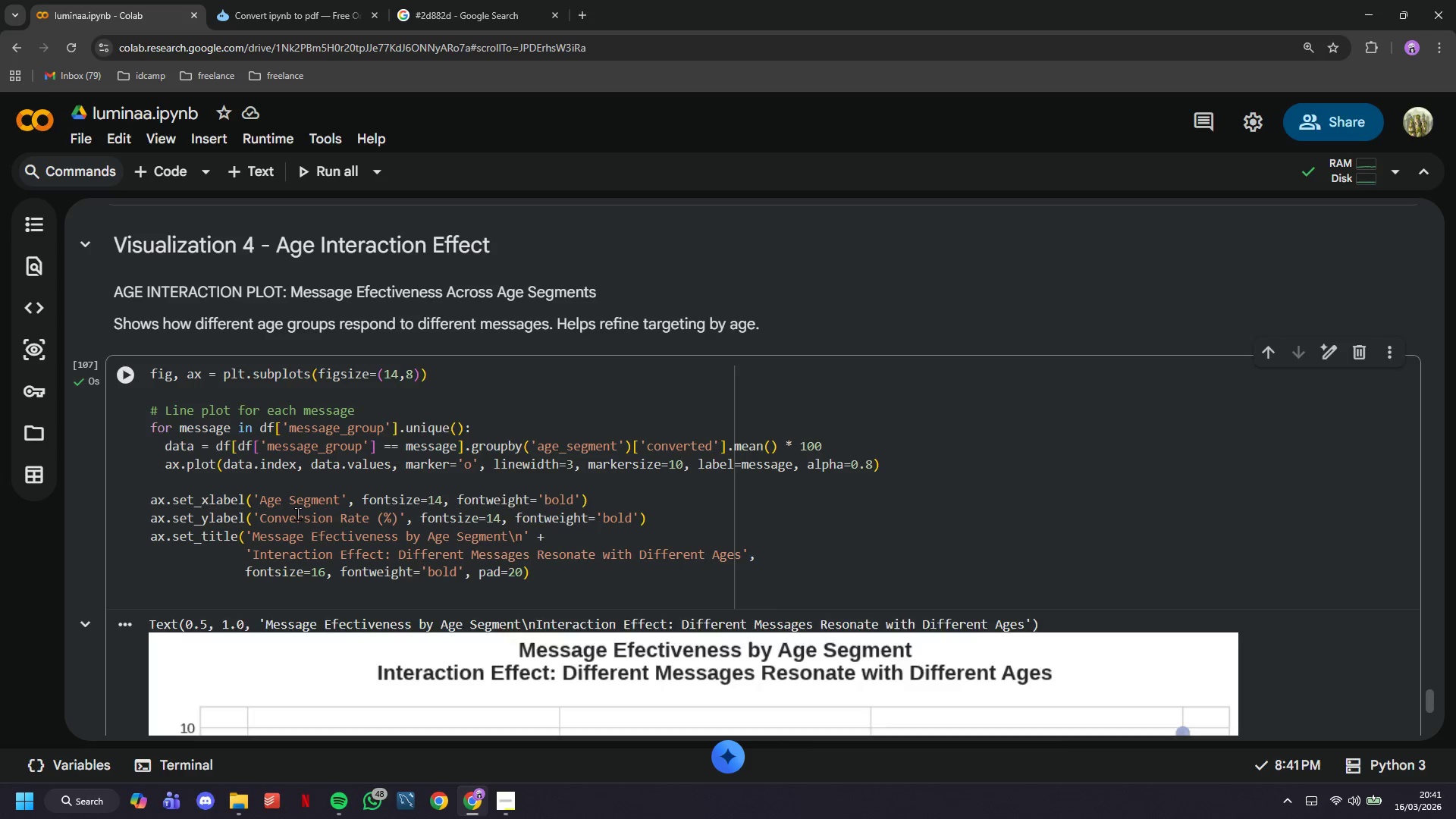 
scroll: coordinate [297, 513], scroll_direction: down, amount: 6.0
 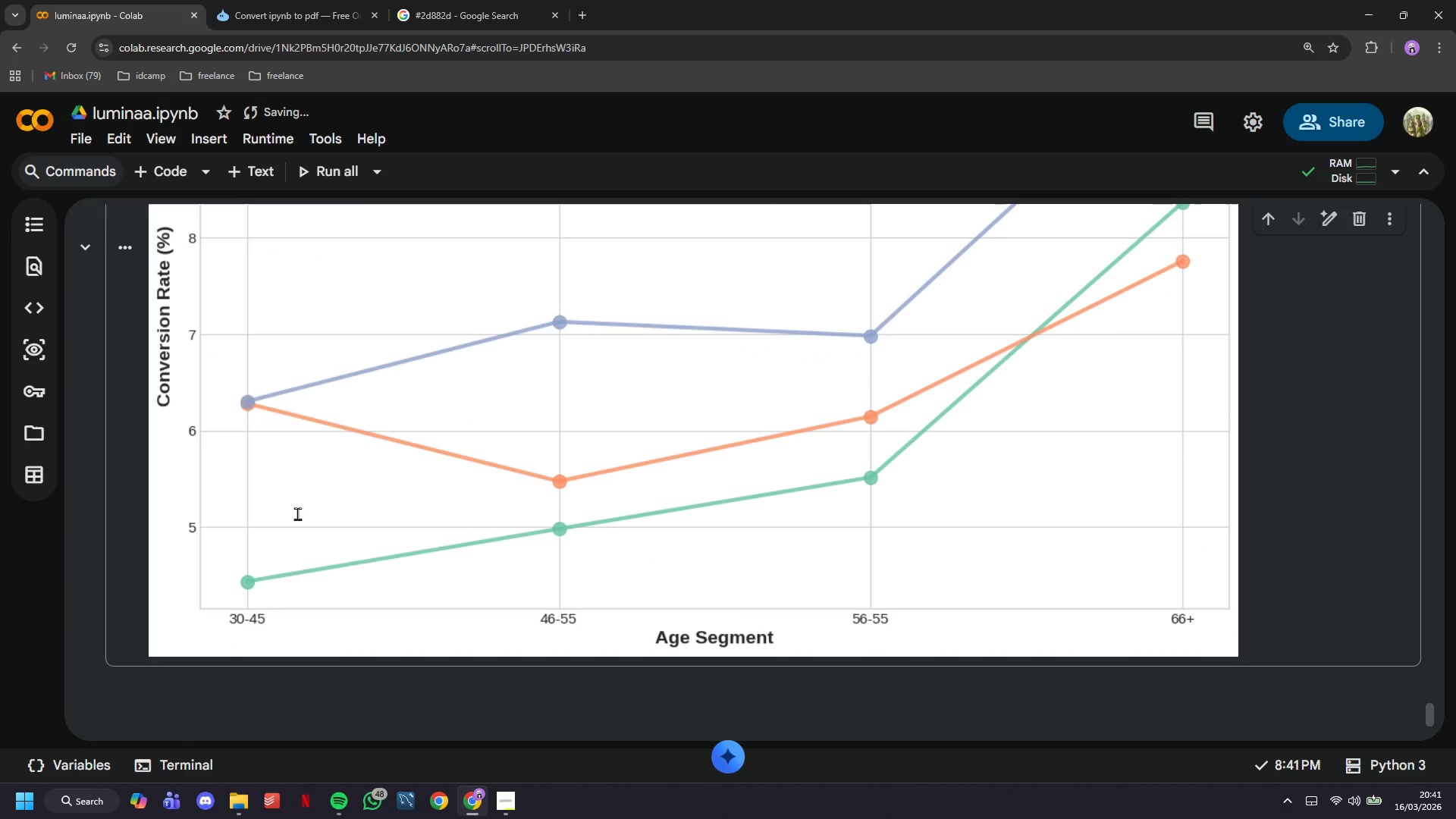 
wait(6.03)
 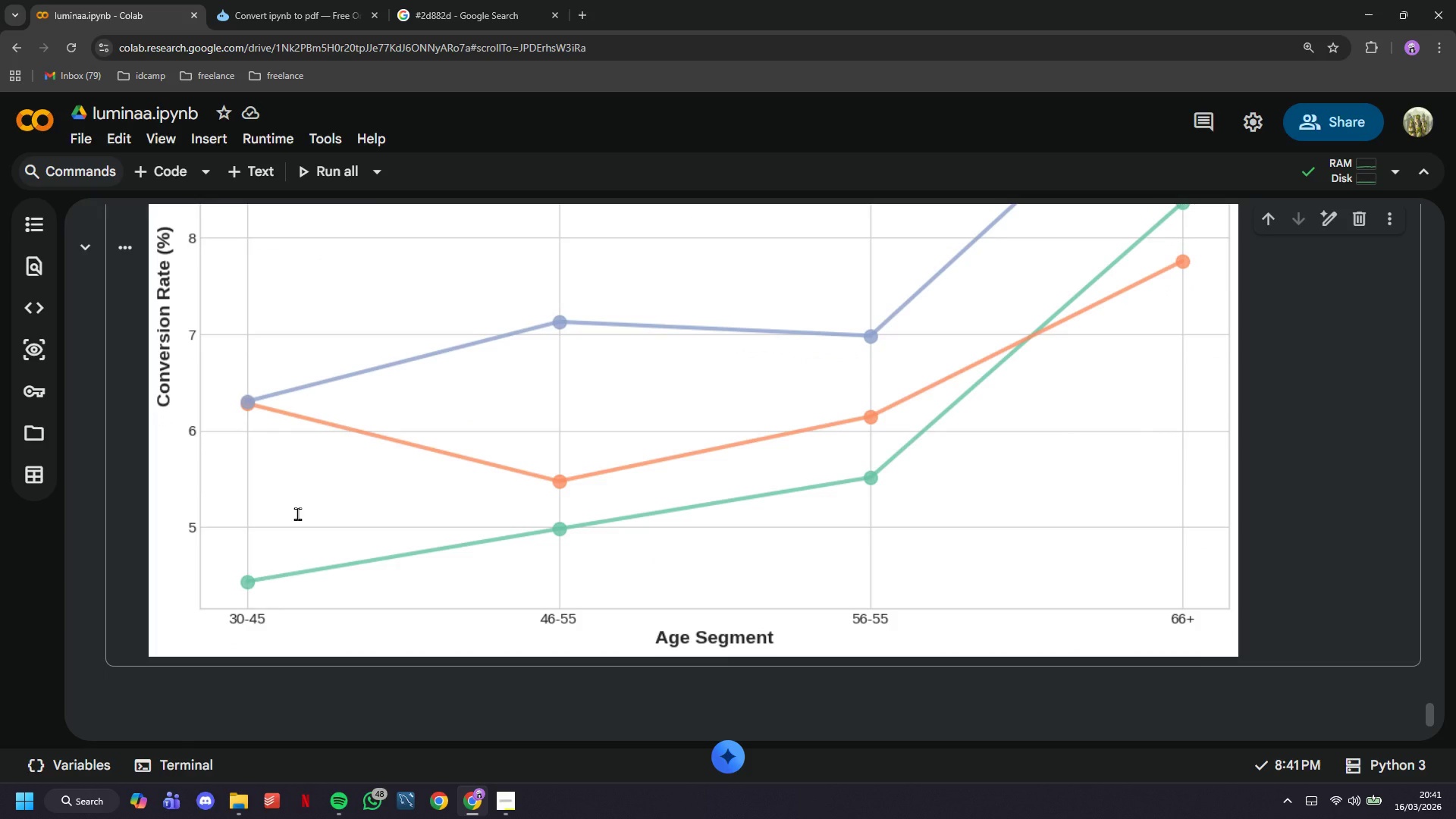 
scroll: coordinate [297, 513], scroll_direction: up, amount: 5.0
 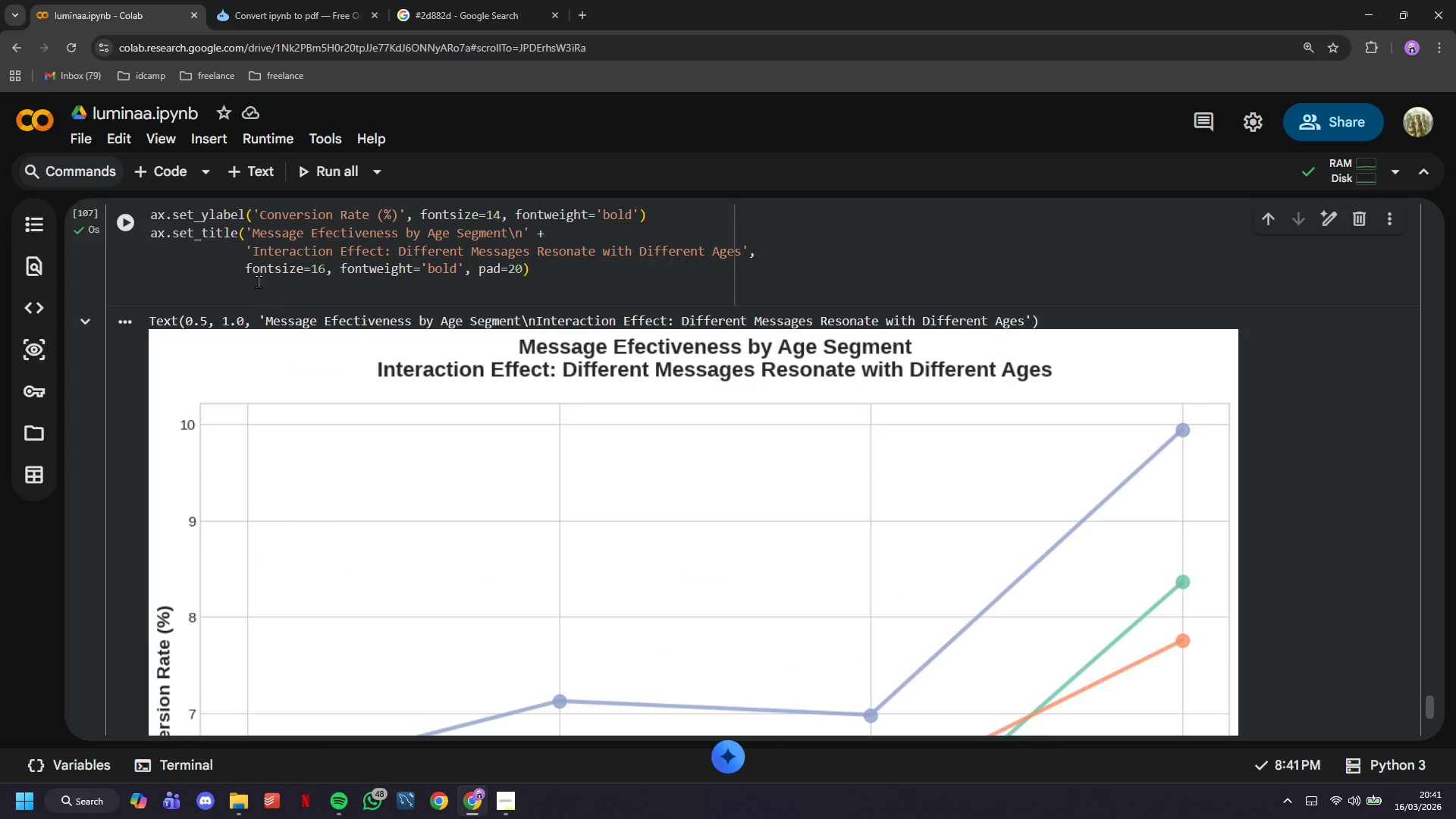 
left_click([257, 281])
 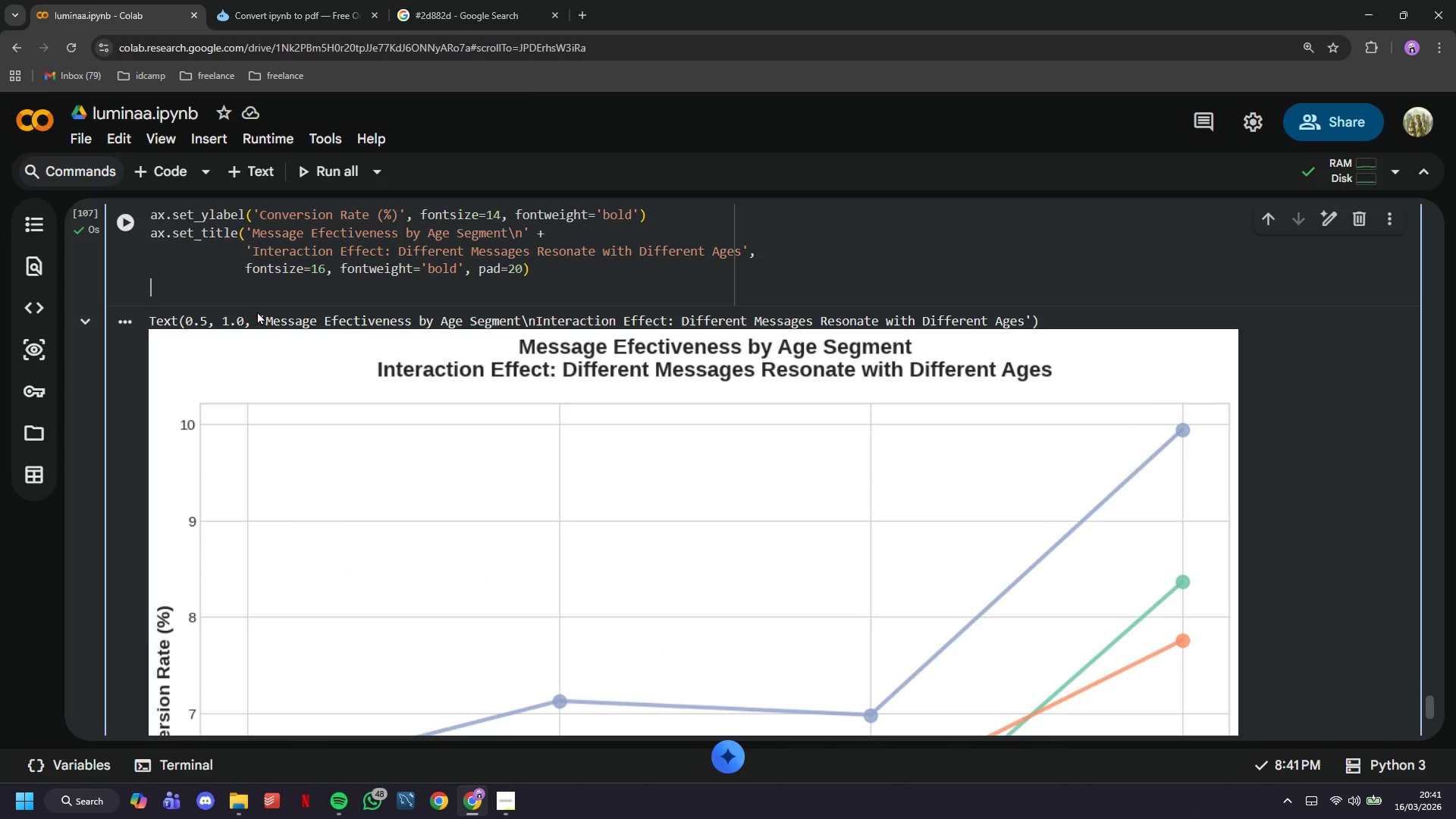 
type(ax.lkeg)
key(Backspace)
key(Backspace)
key(Backspace)
type(egend(title='Messaging Strategy)
 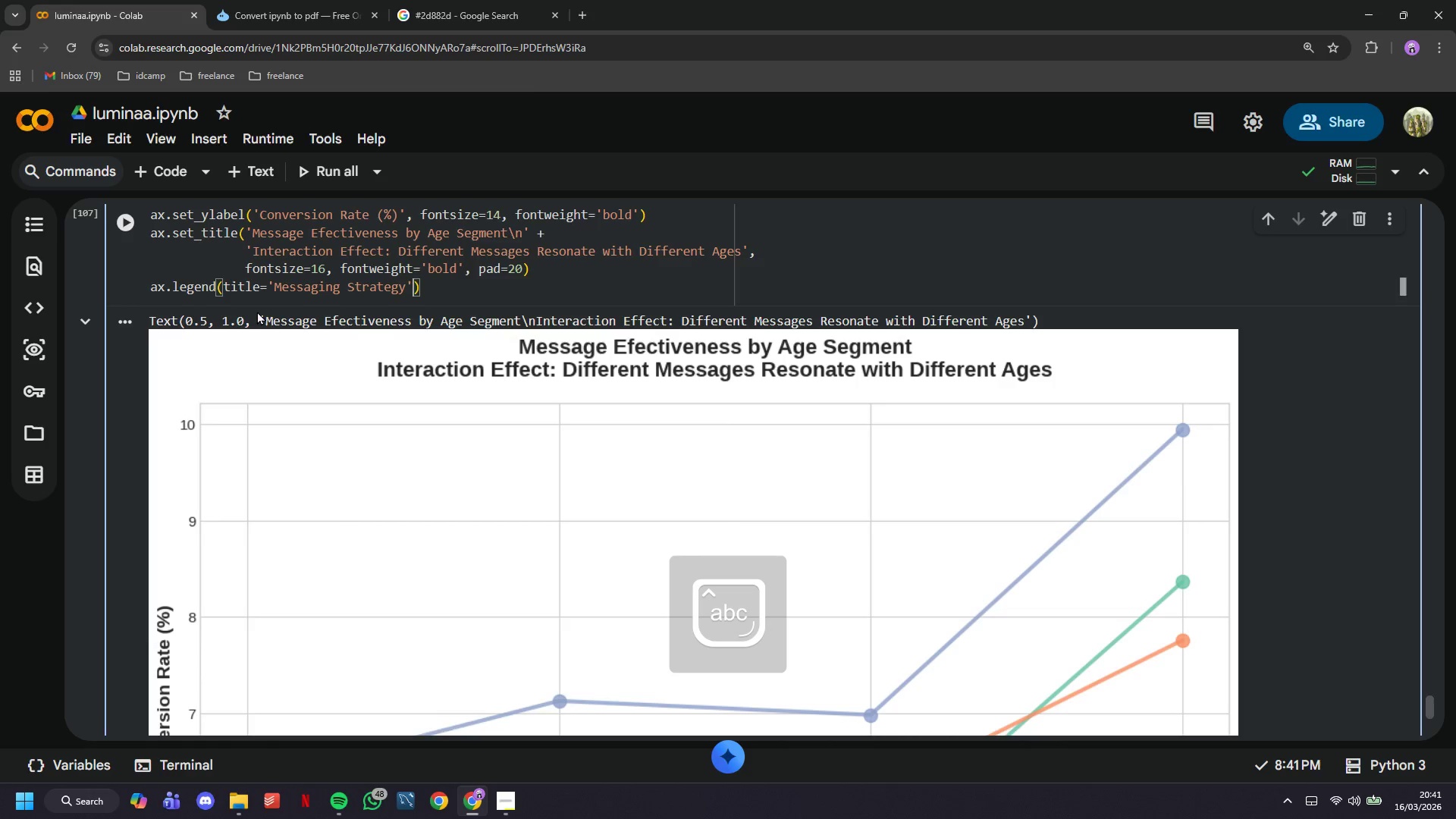 
 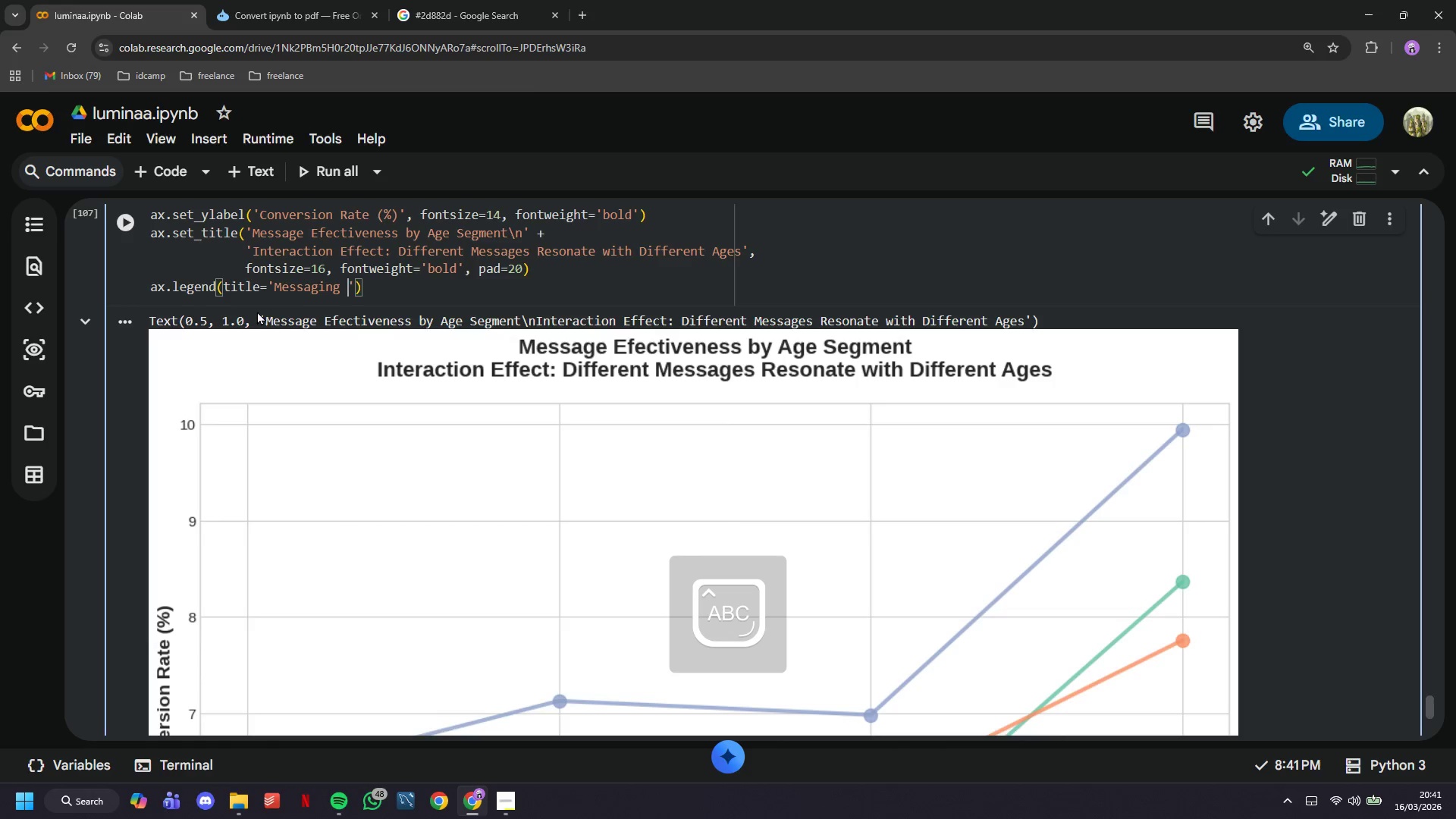 
key(ArrowRight)
 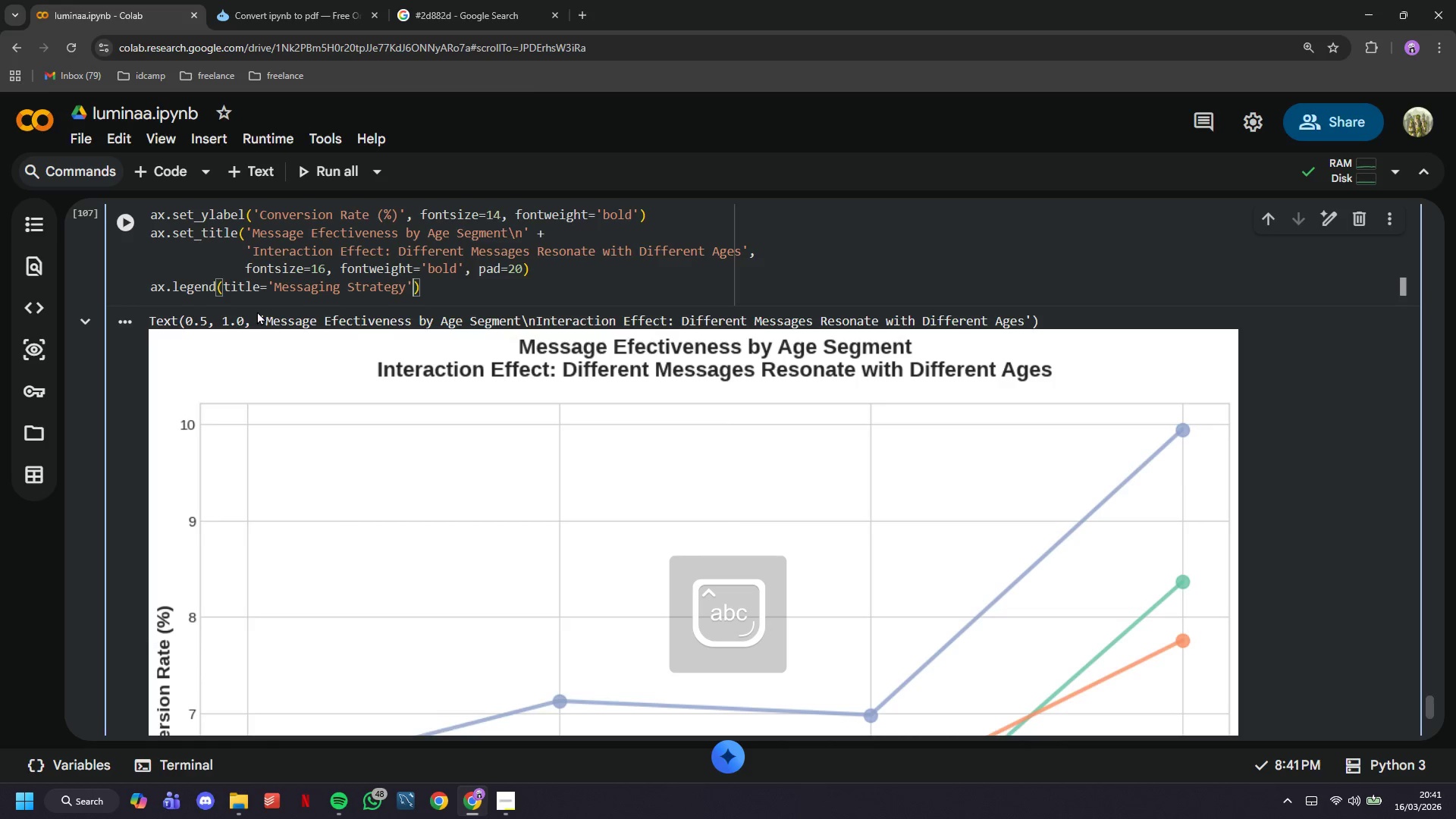 
type(, fontszie=12l)
key(Backspace)
type(, title_fontszie=12)
key(Backspace)
type(3, loc='best)
 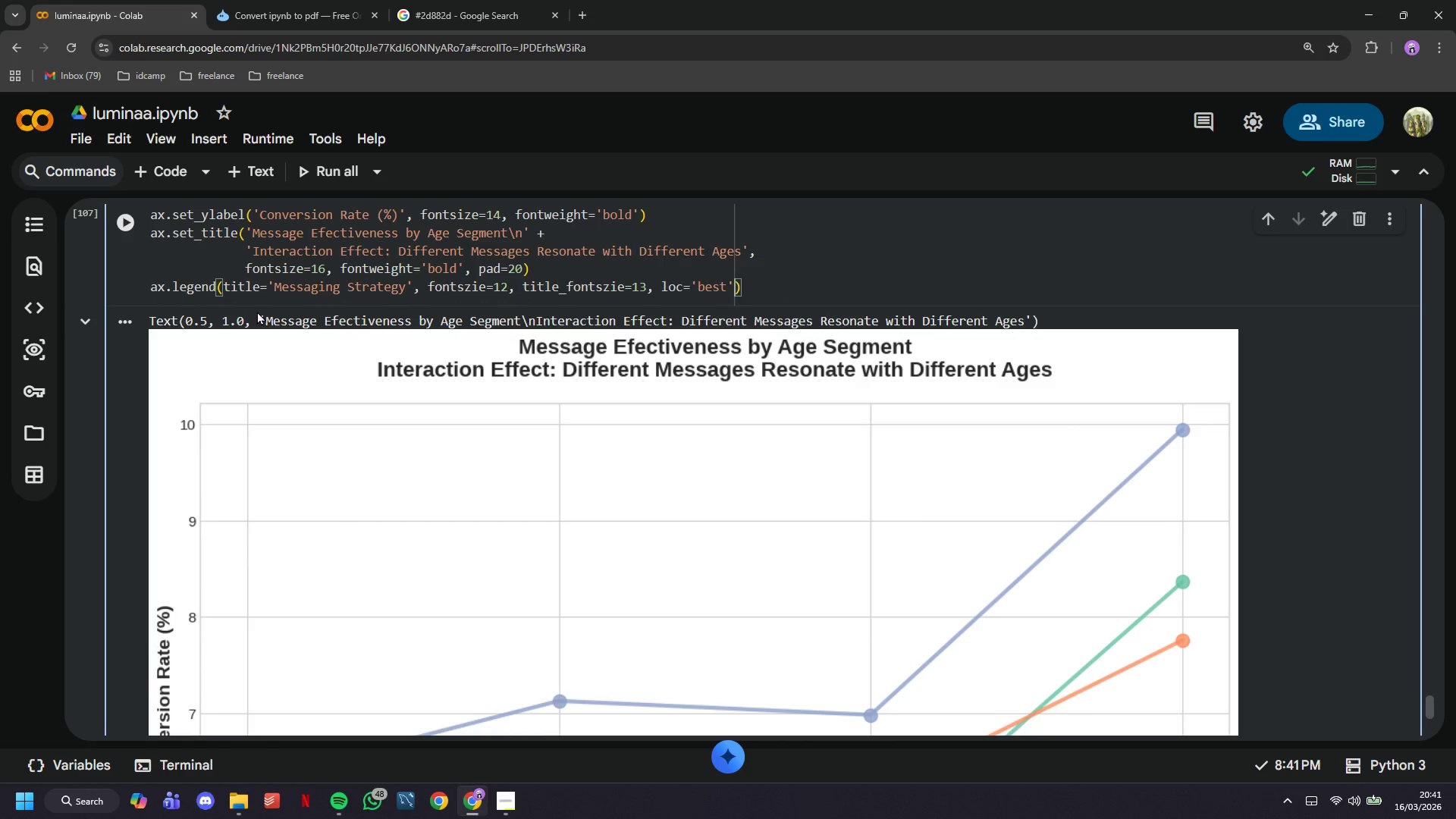 
key(ArrowRight)
 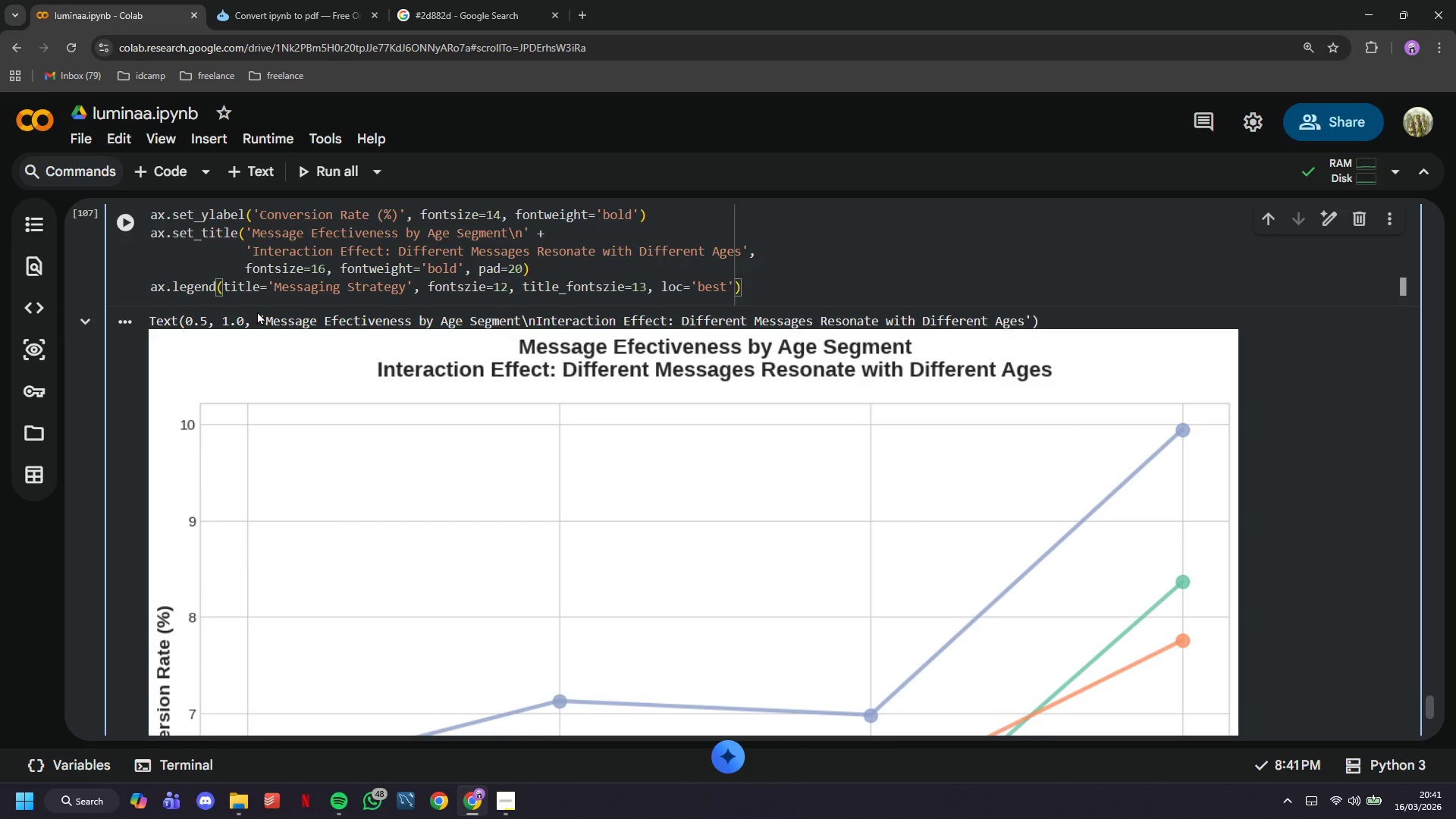 
type(, framealpha=0.9)
 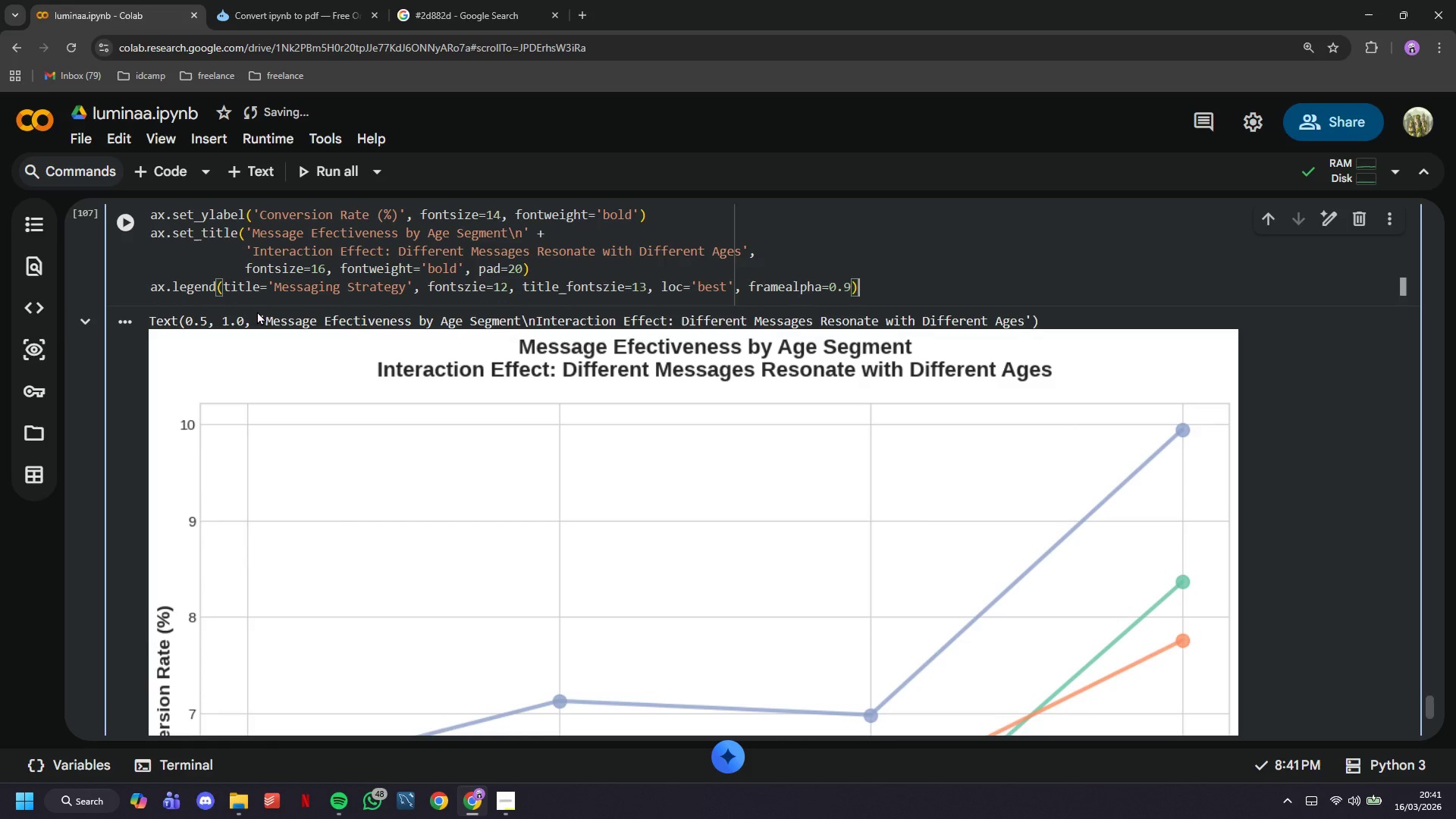 
key(ArrowRight)
 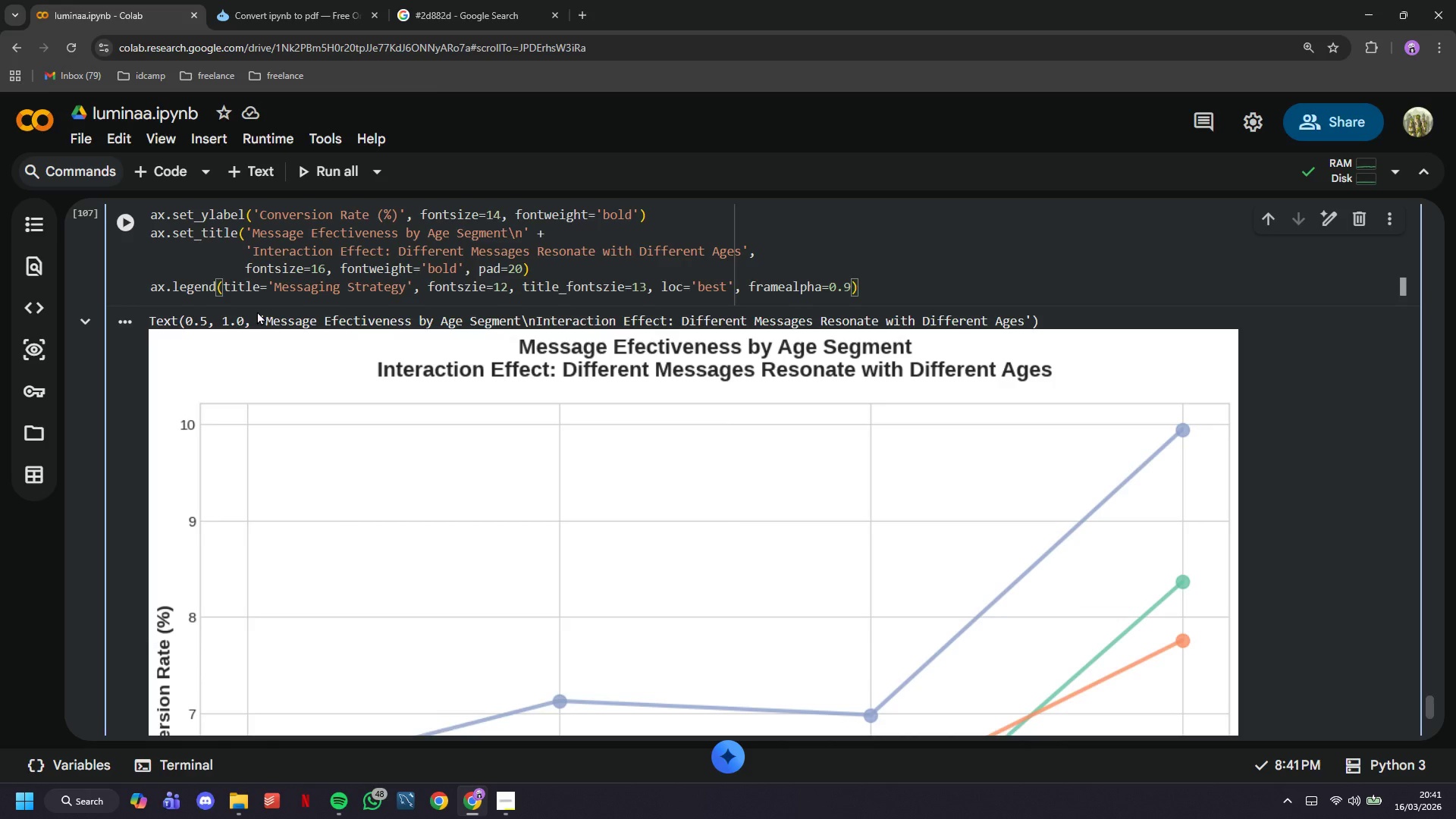 
key(Enter)
 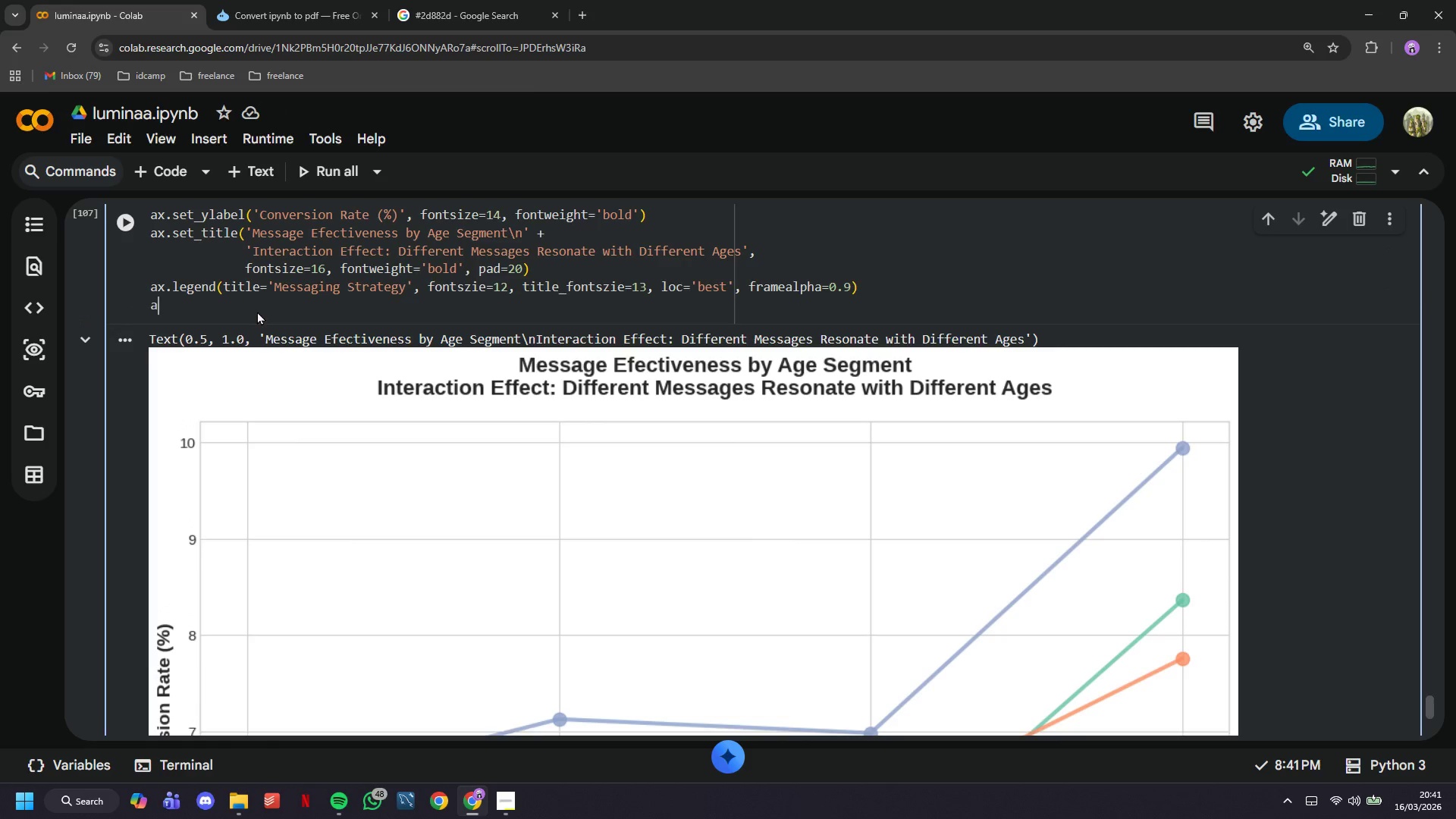 
type(ax.g)
key(Backspace)
type(r)
key(Backspace)
type(grid(alpha=0.3, linestyle='--)
 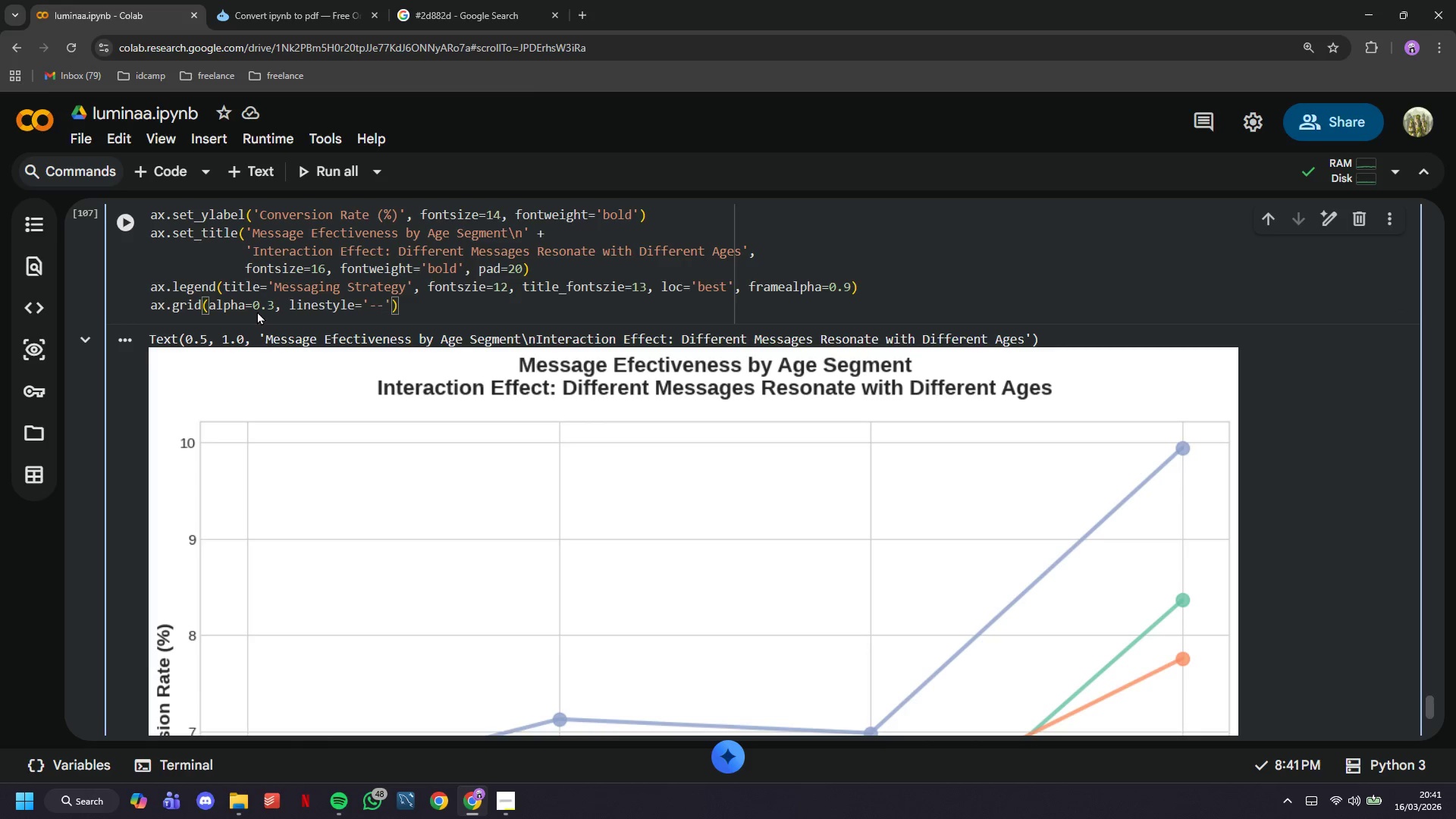 
key(ArrowRight)
 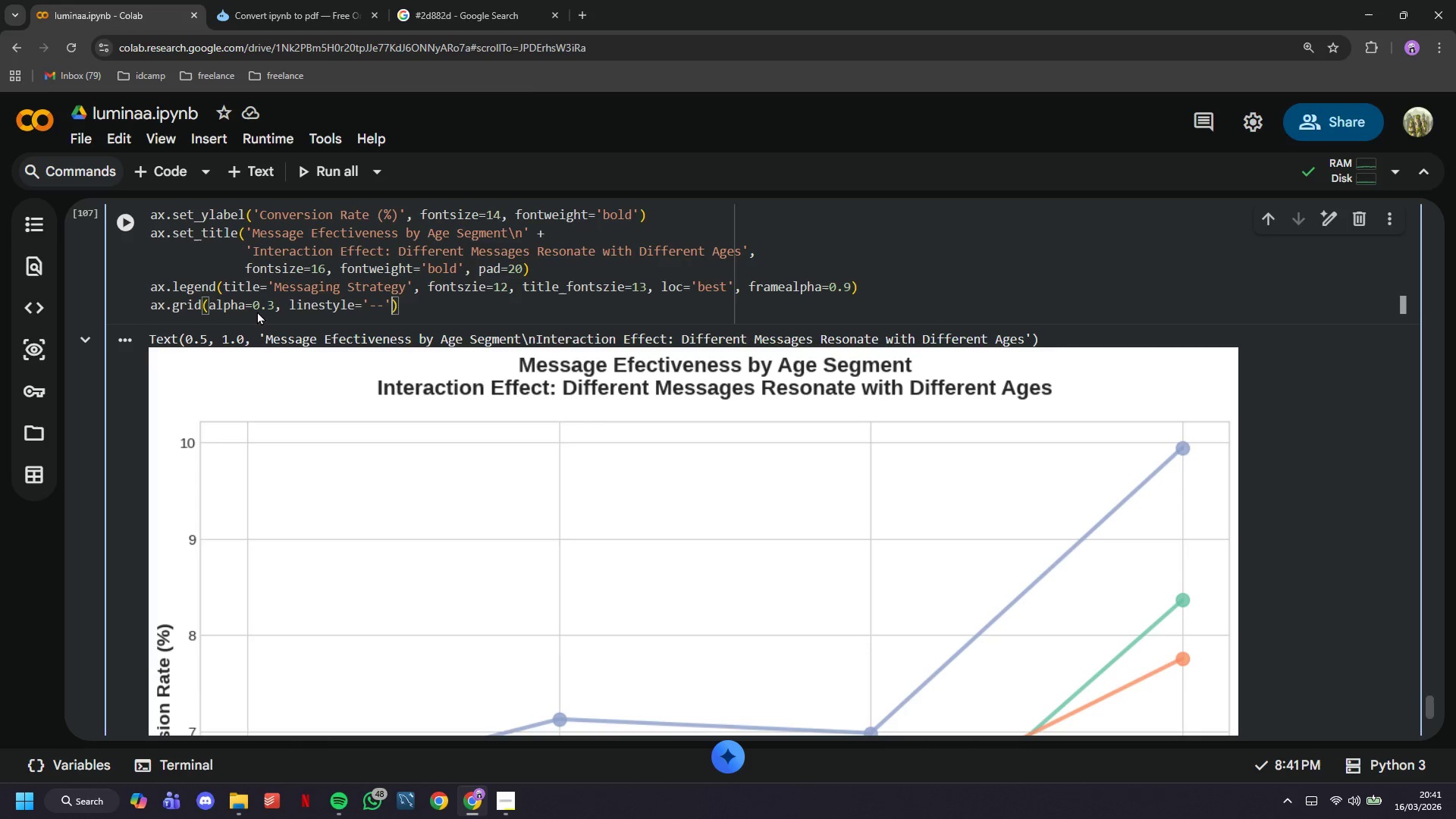 
type(, linewidth=1)
 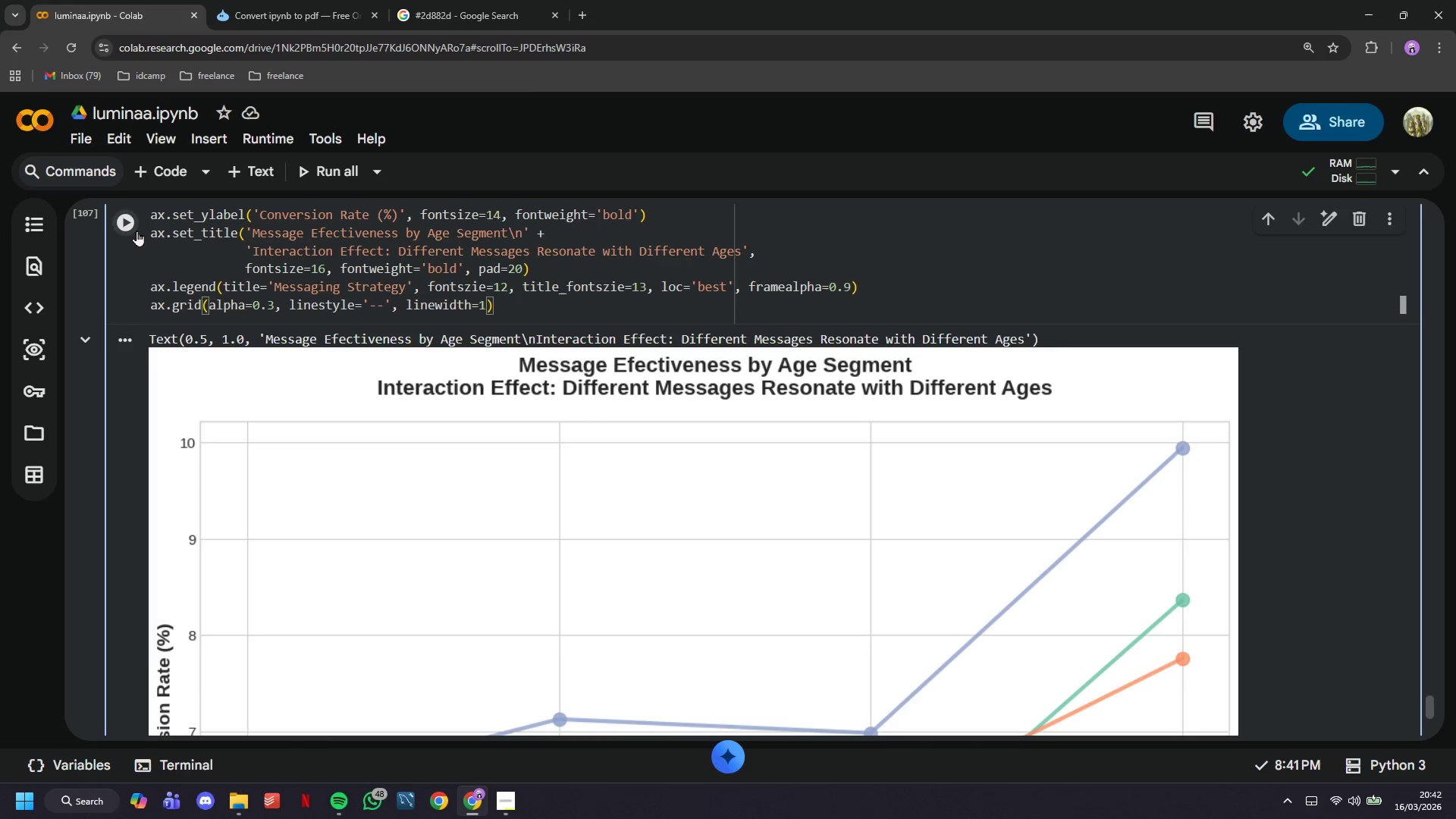 
left_click([114, 224])
 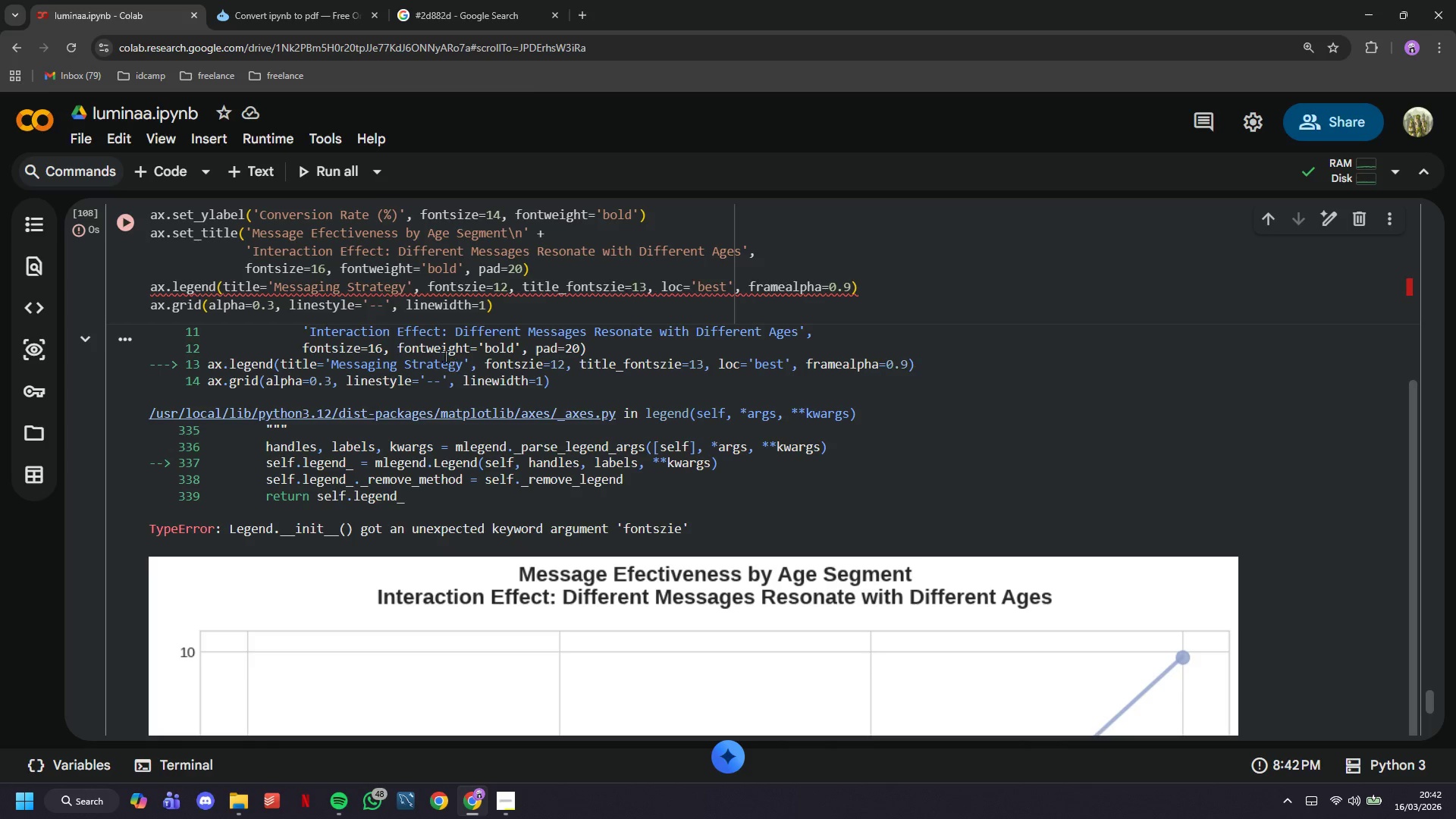 
left_click([604, 289])
 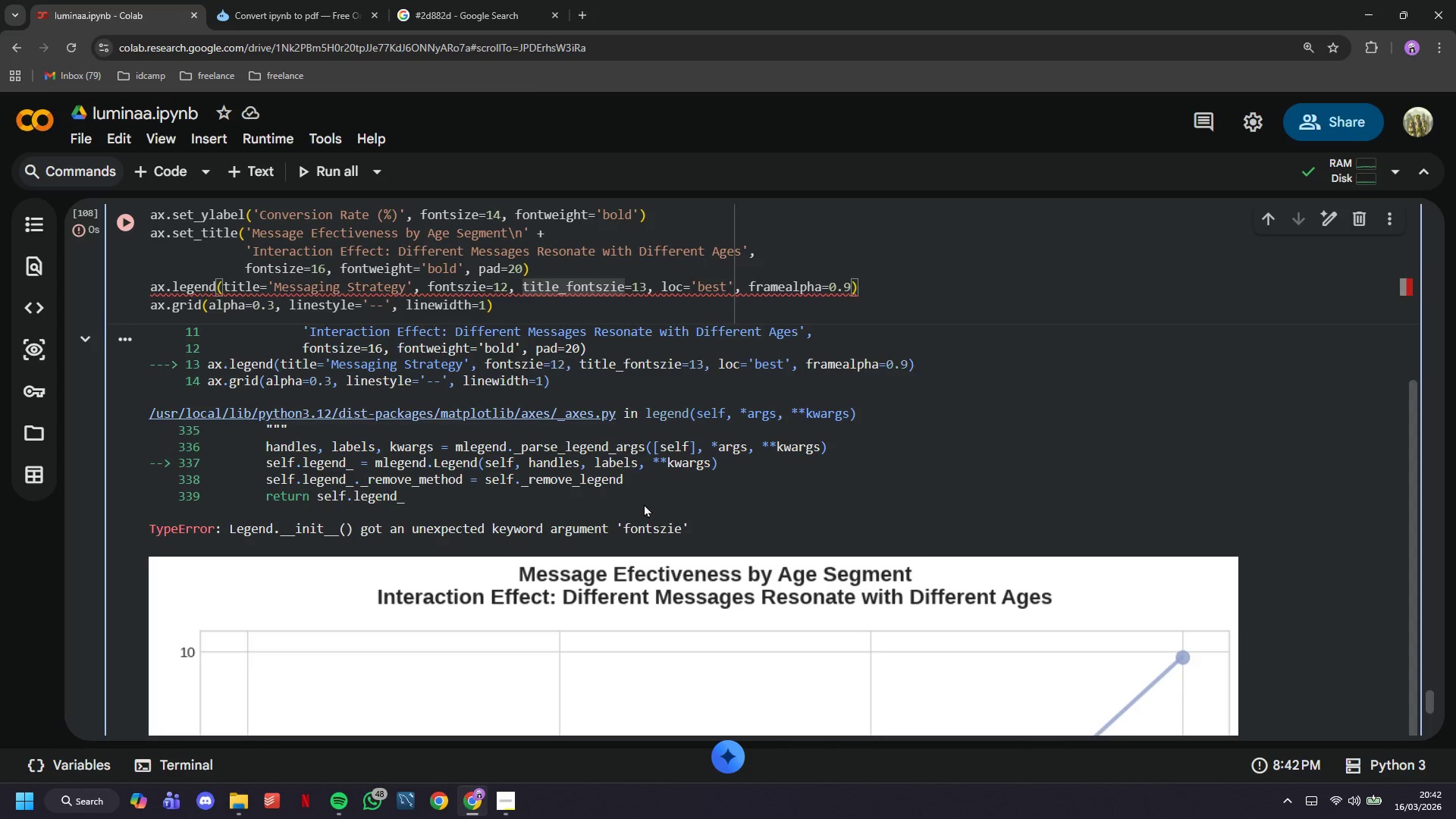 
key(Backspace)
 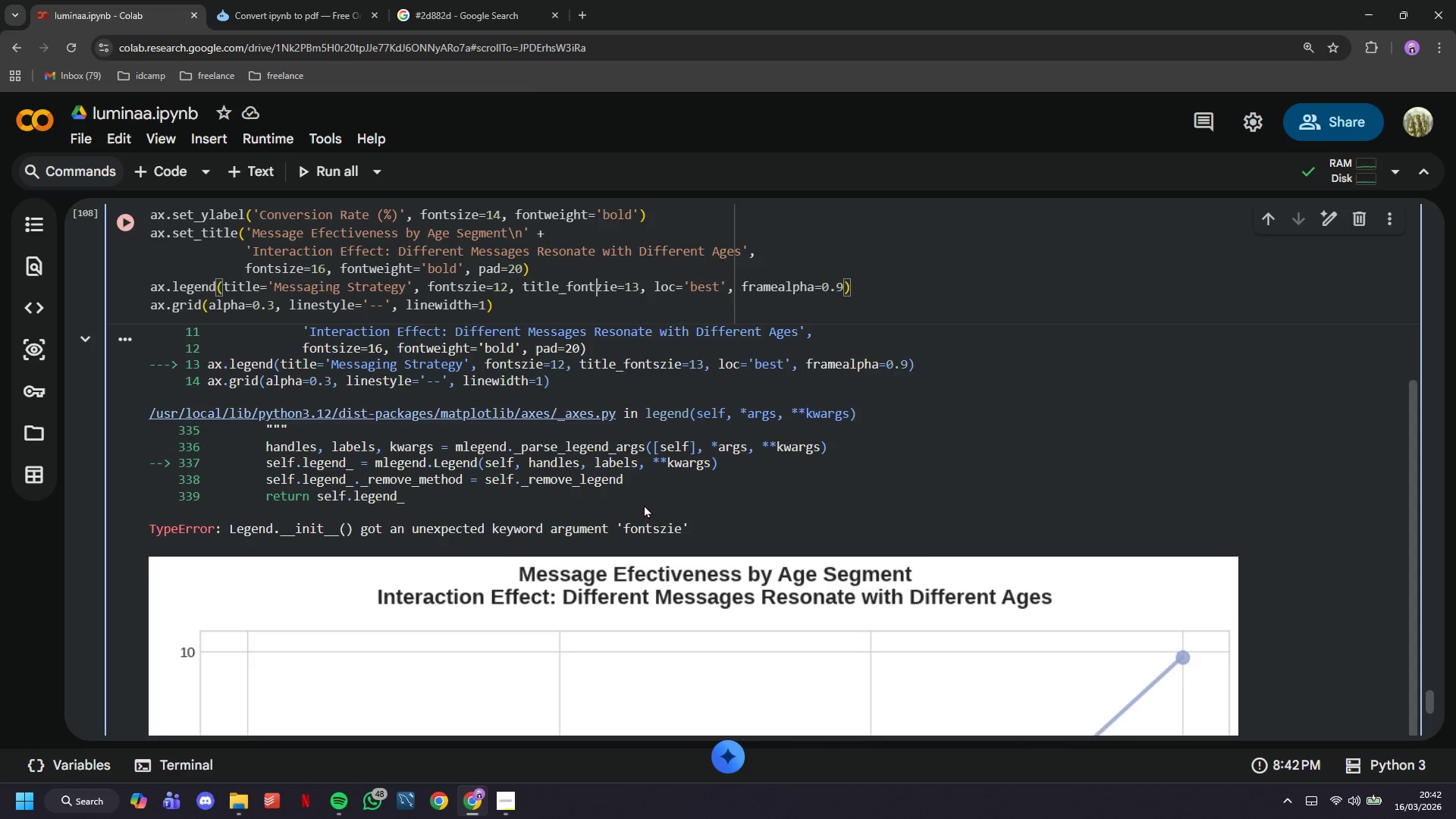 
key(ArrowRight)
 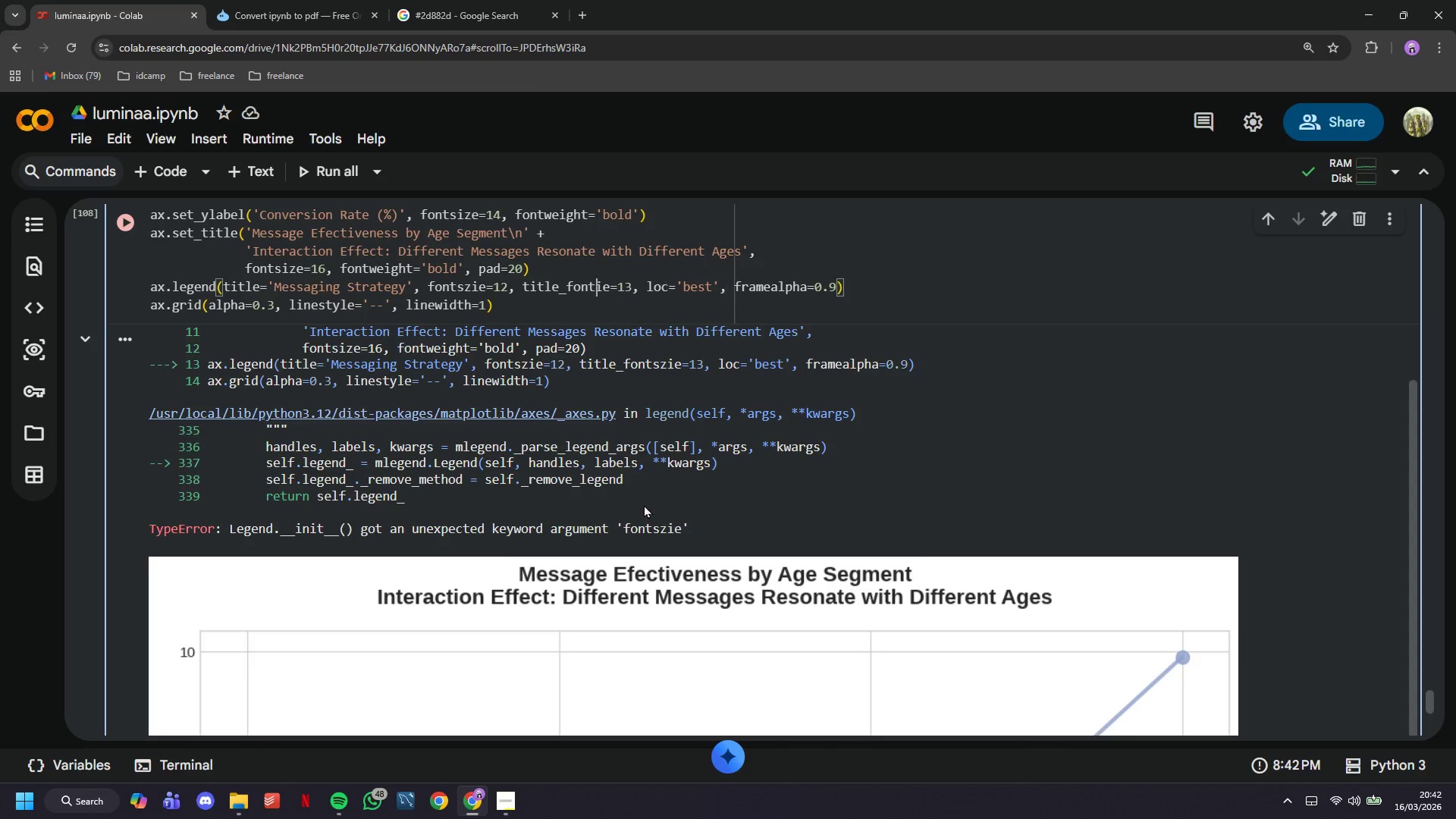 
key(Backspace)
type(a)
key(Backspace)
type(sz)
key(Backspace)
 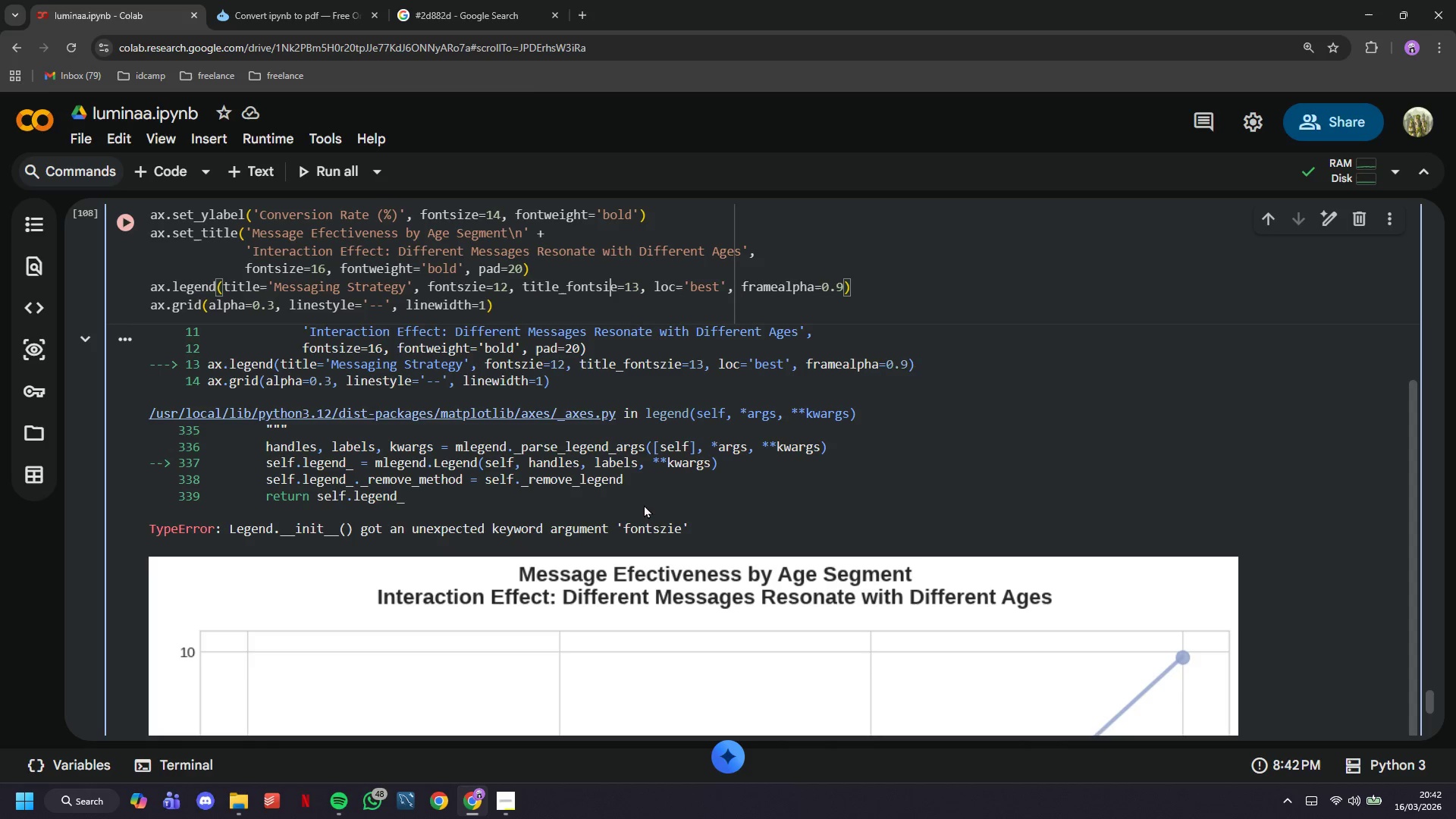 
key(ArrowRight)
 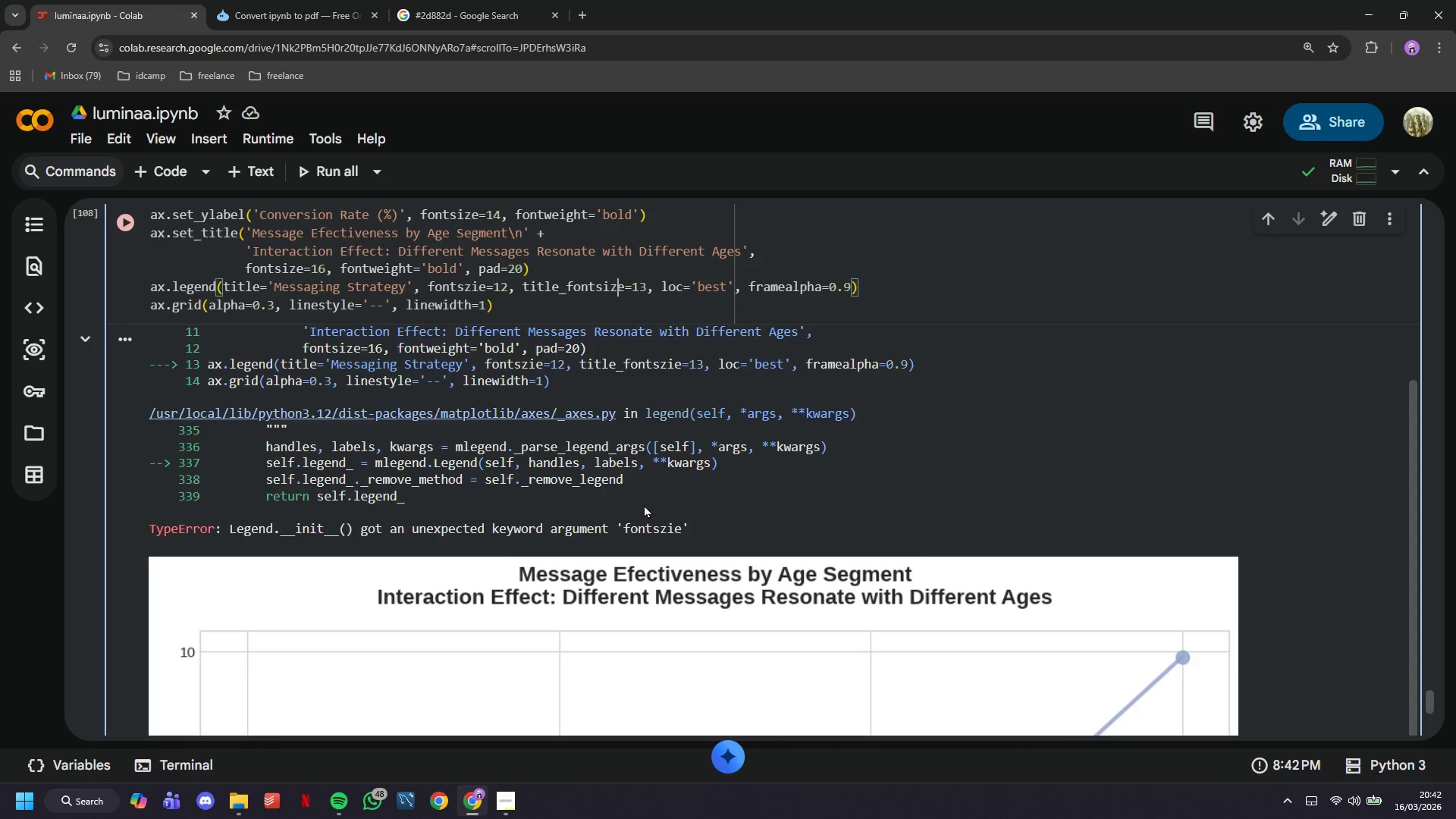 
key(Z)
 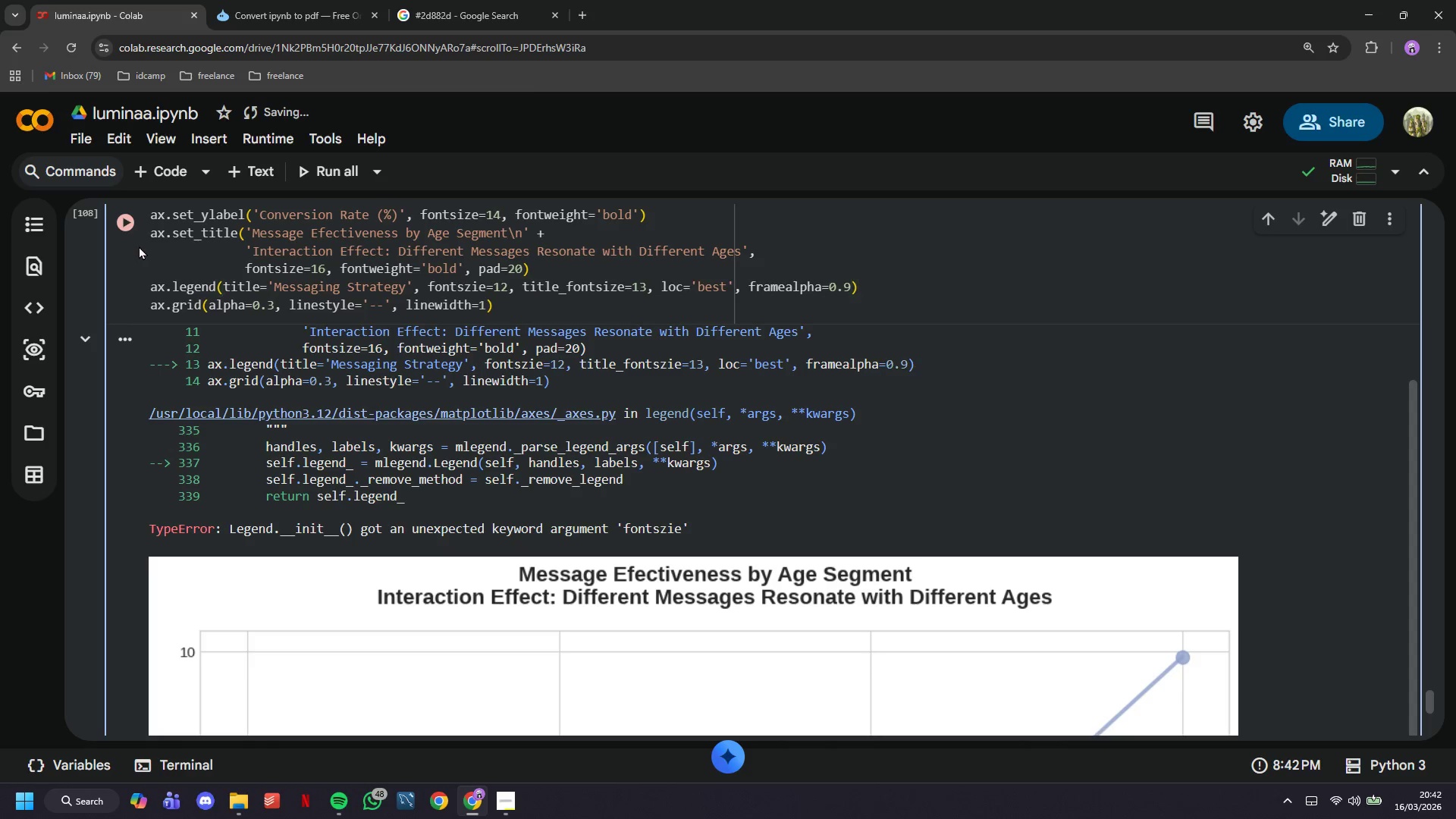 
double_click([124, 218])
 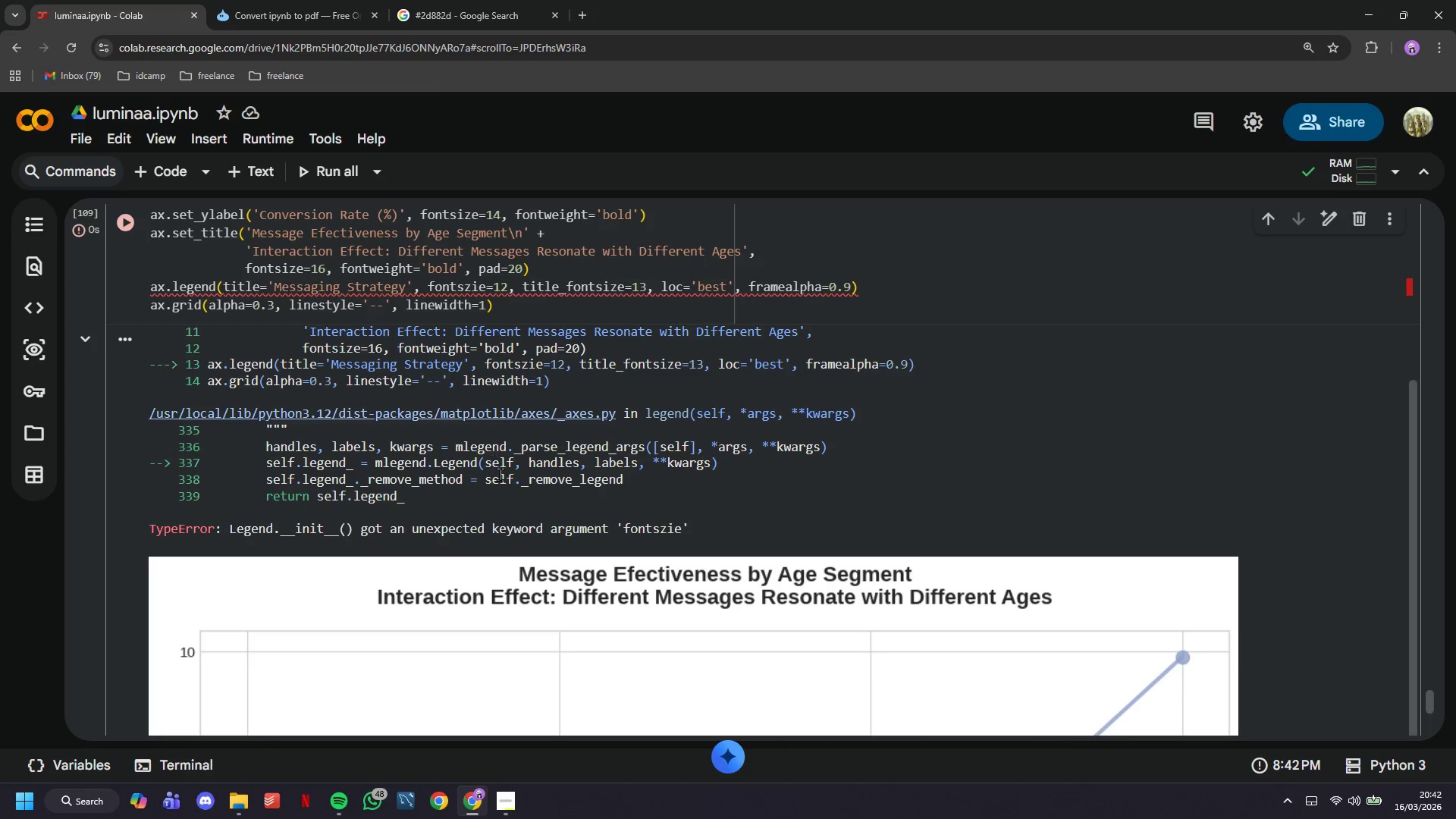 
scroll: coordinate [500, 475], scroll_direction: up, amount: 1.0
 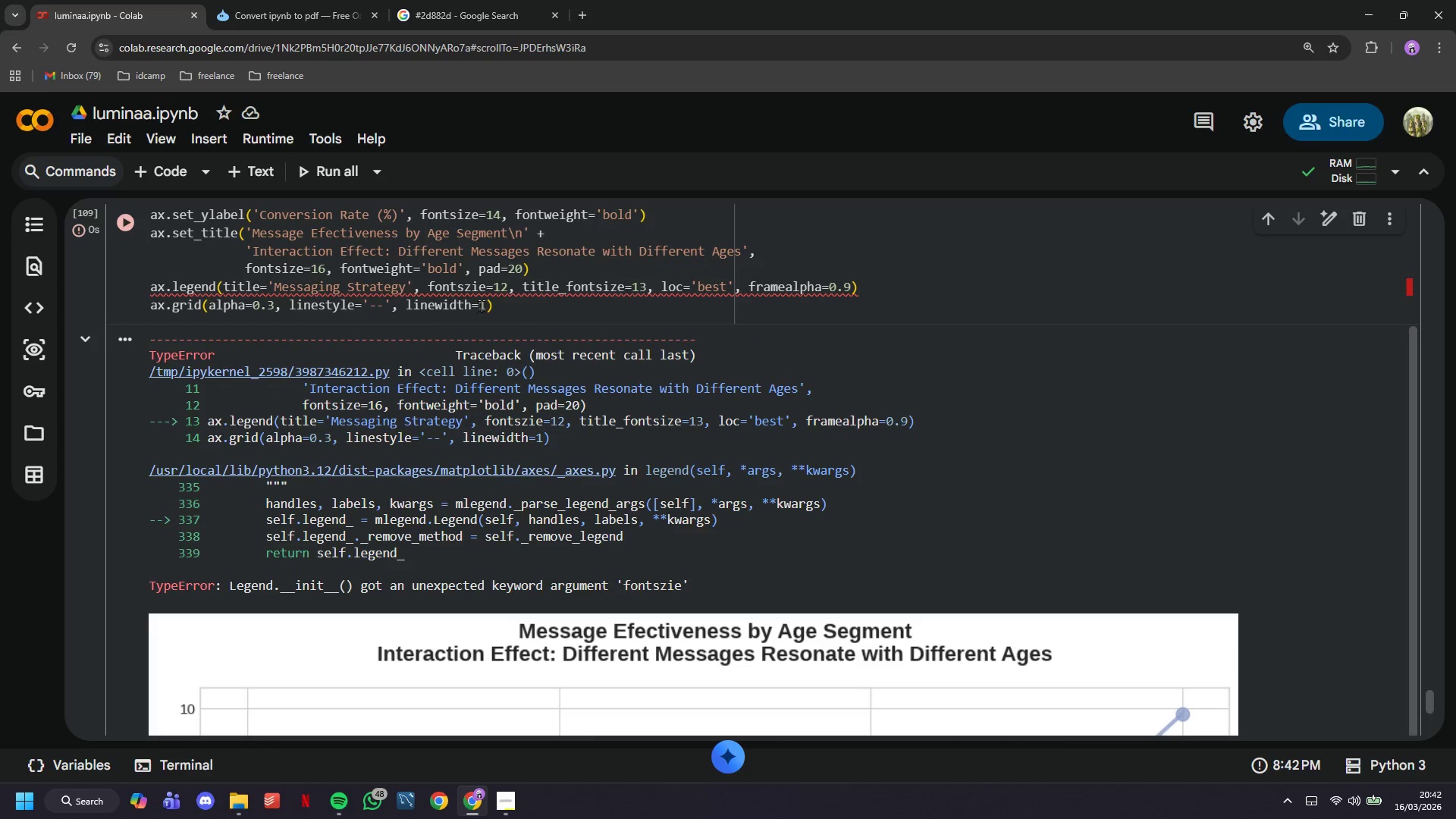 
left_click([476, 286])
 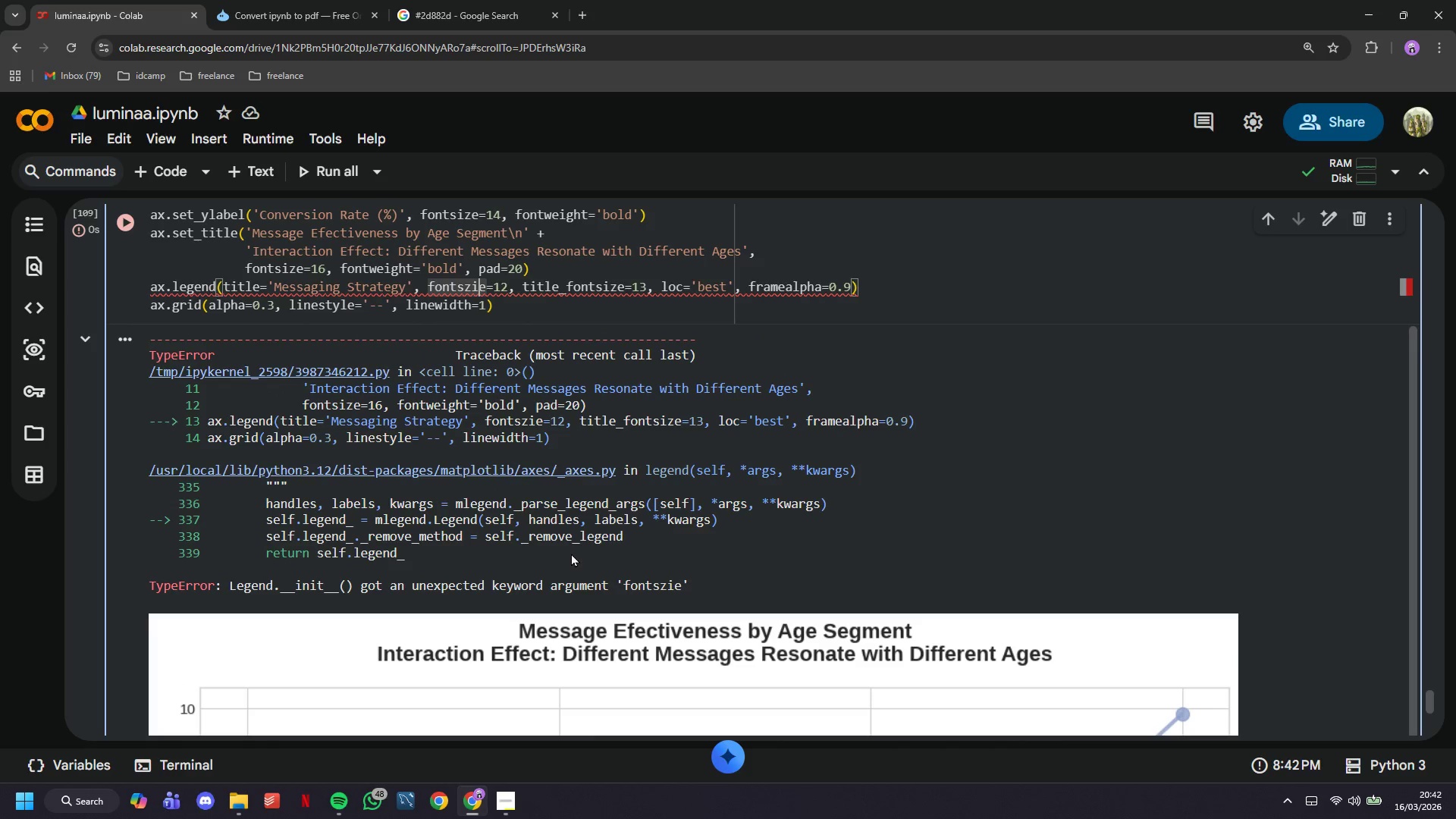 
key(ArrowLeft)
 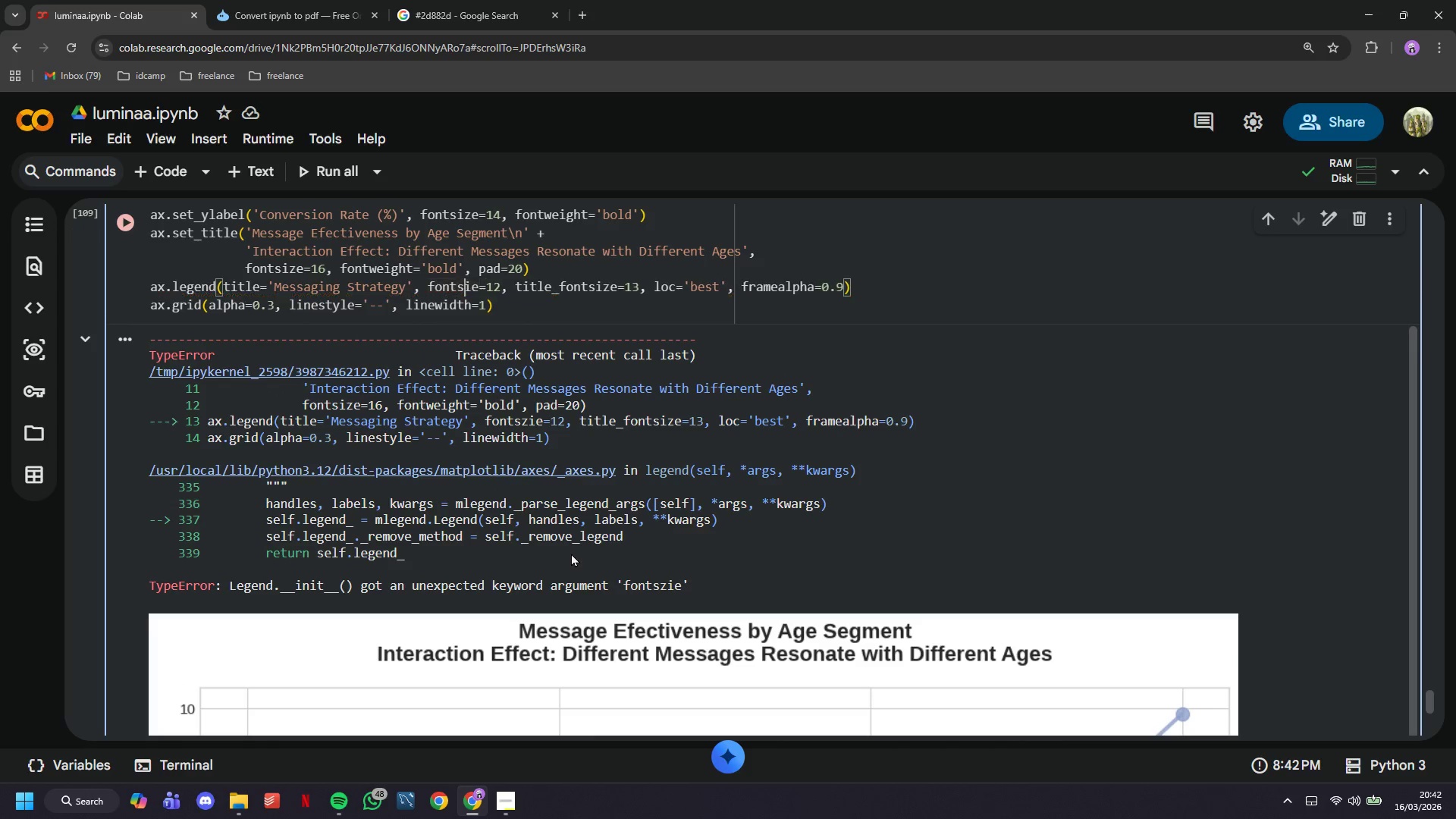 
key(Backspace)
 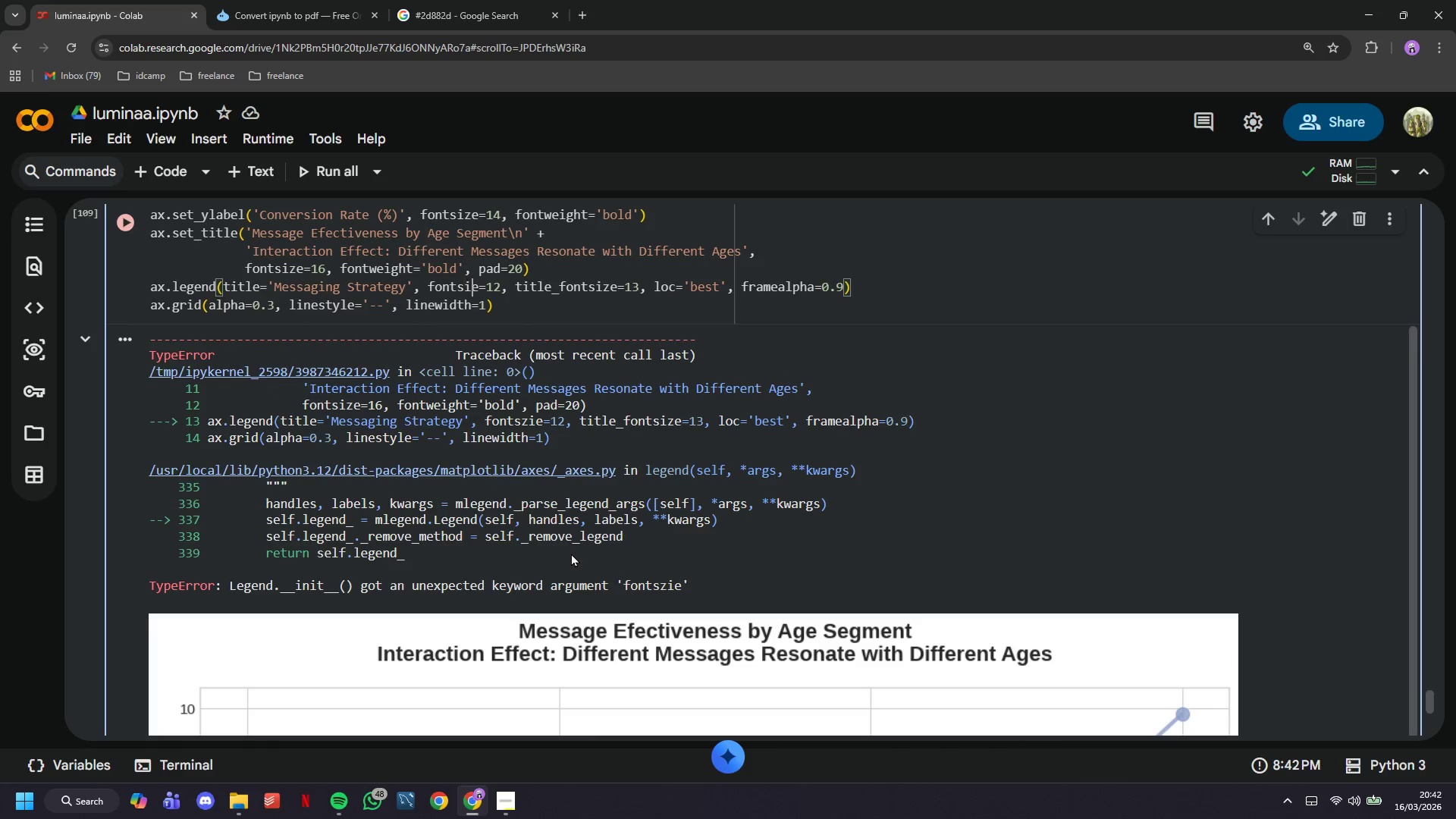 
key(ArrowRight)
 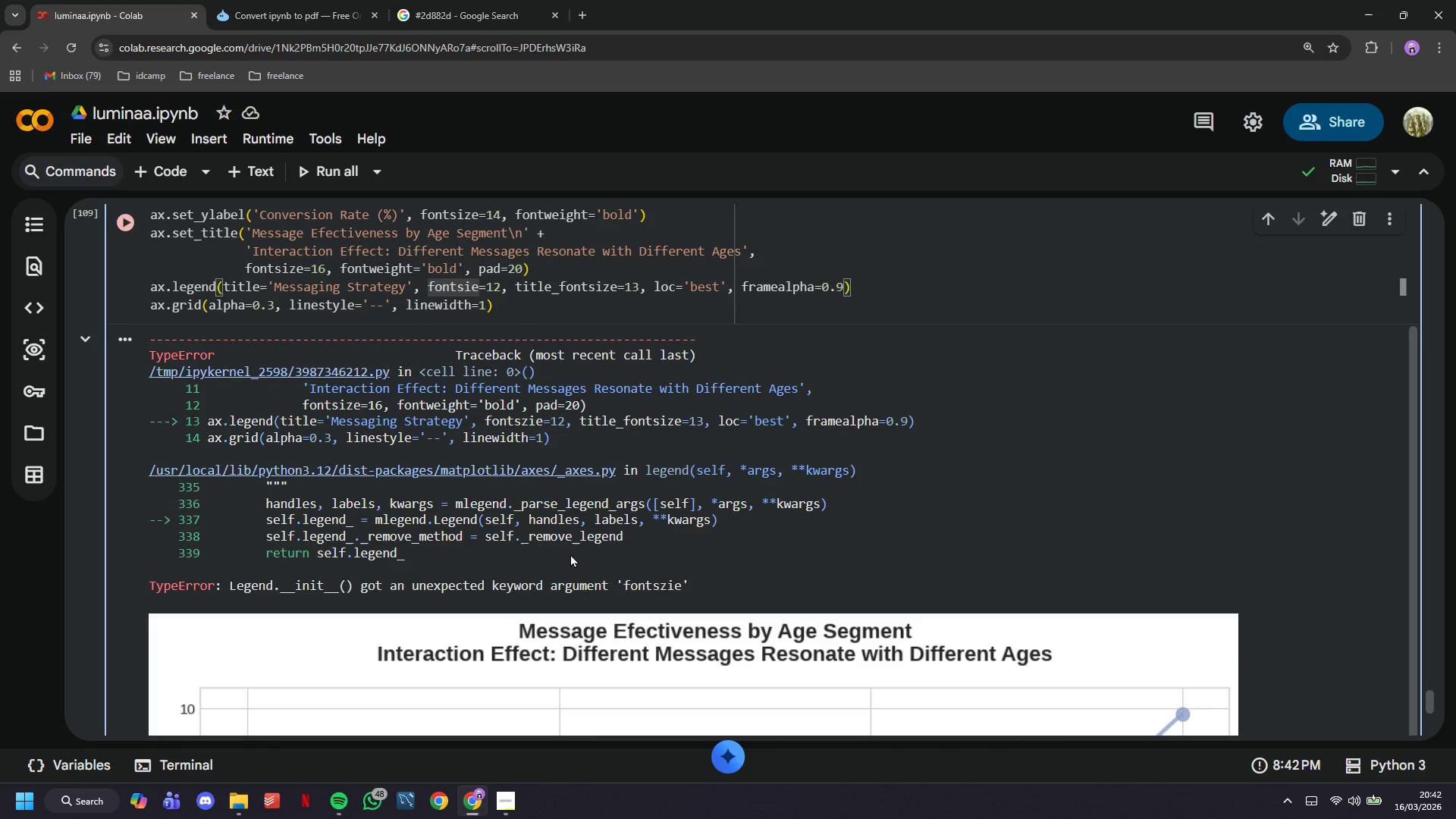 
key(Z)
 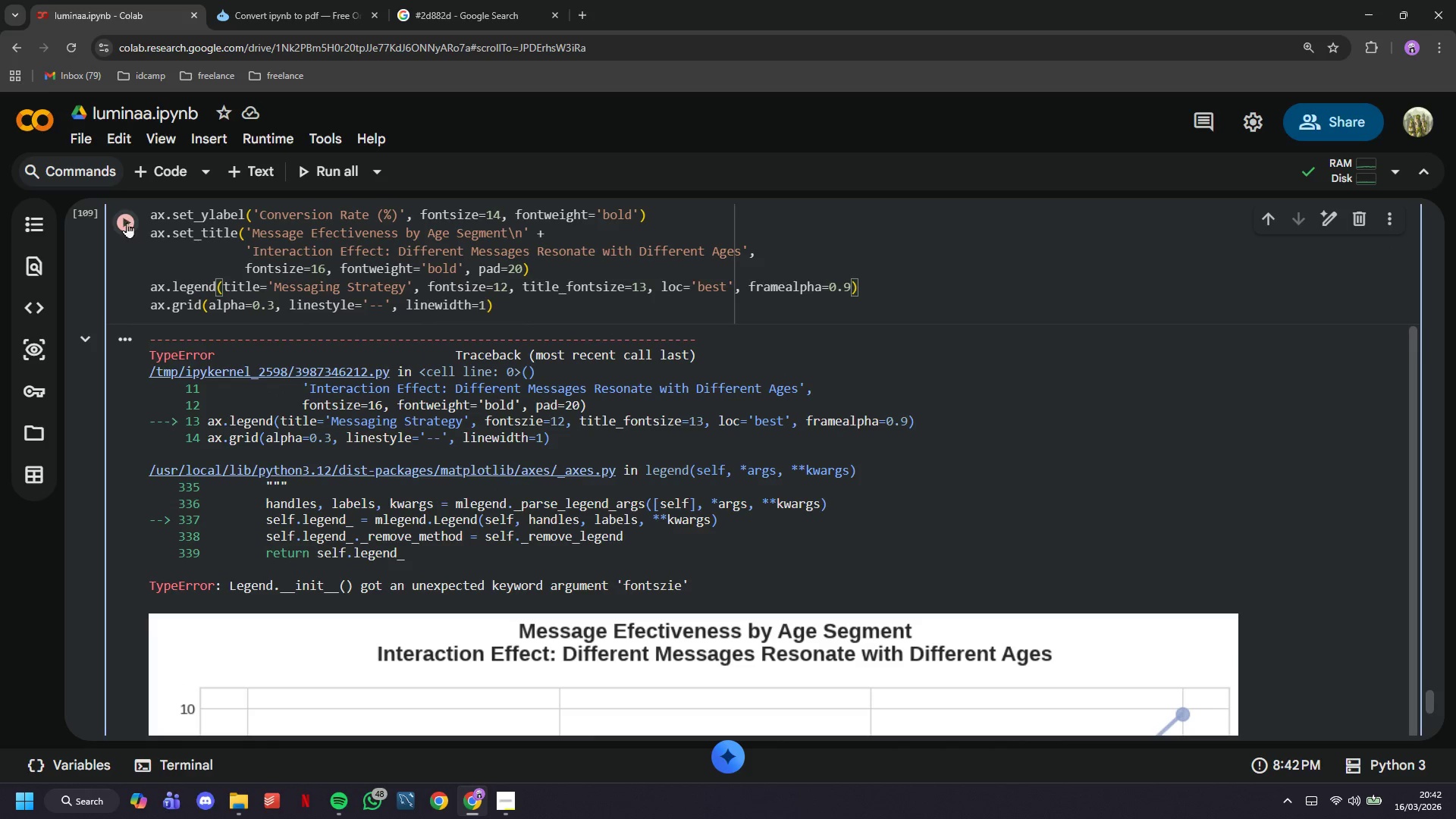 
left_click([123, 216])
 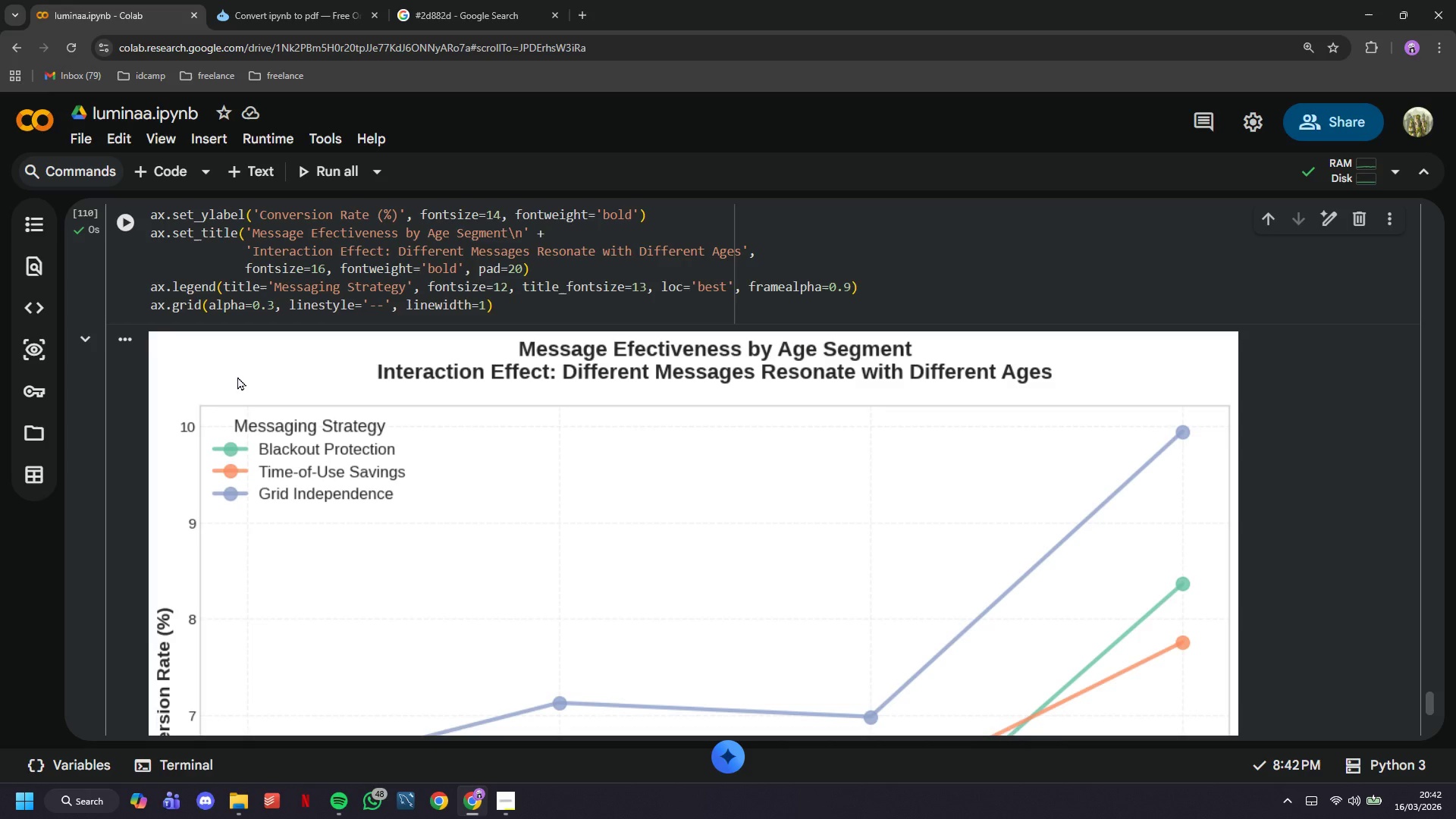 
scroll: coordinate [237, 376], scroll_direction: down, amount: 3.0
 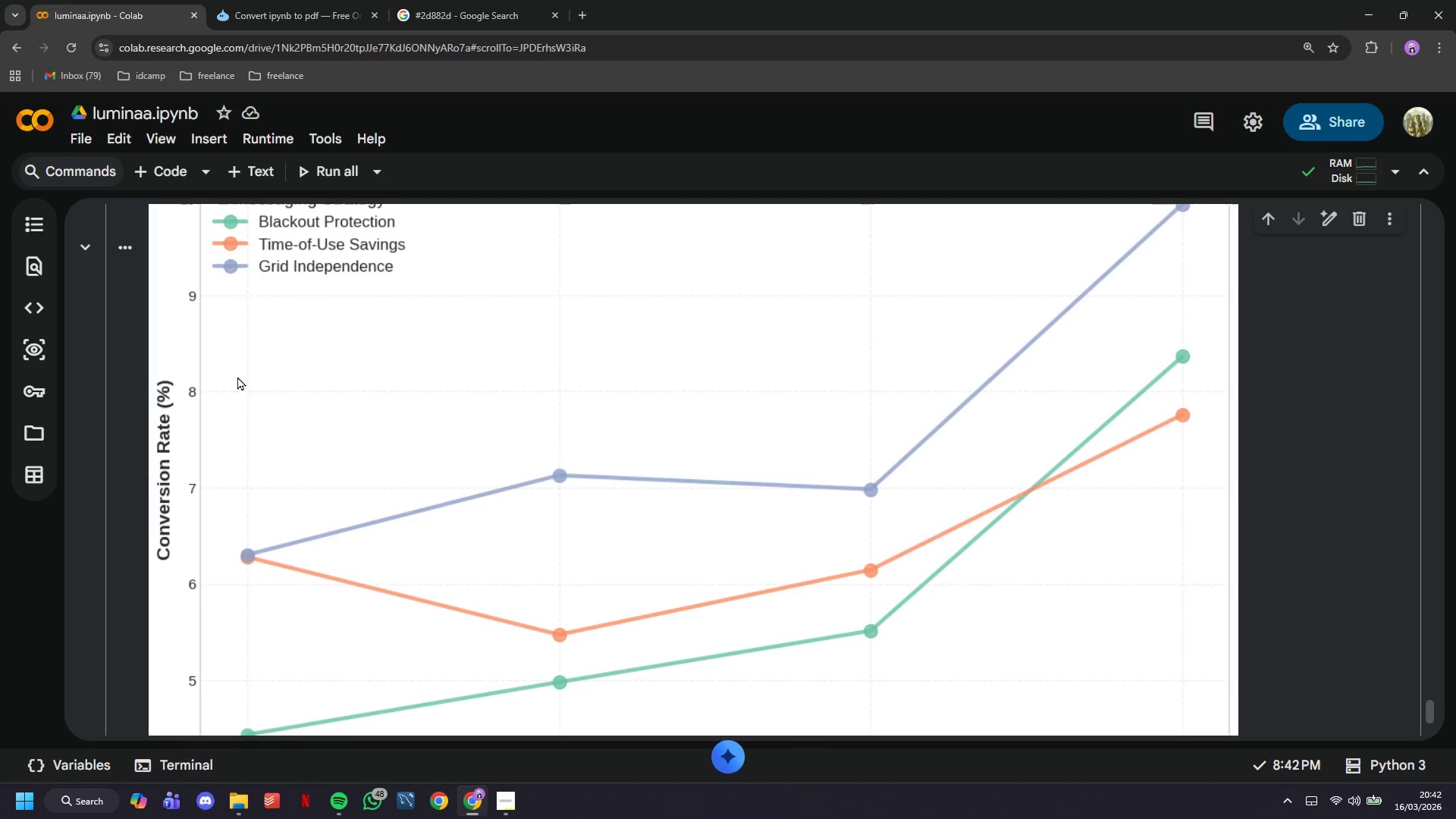 
scroll: coordinate [237, 376], scroll_direction: up, amount: 2.0
 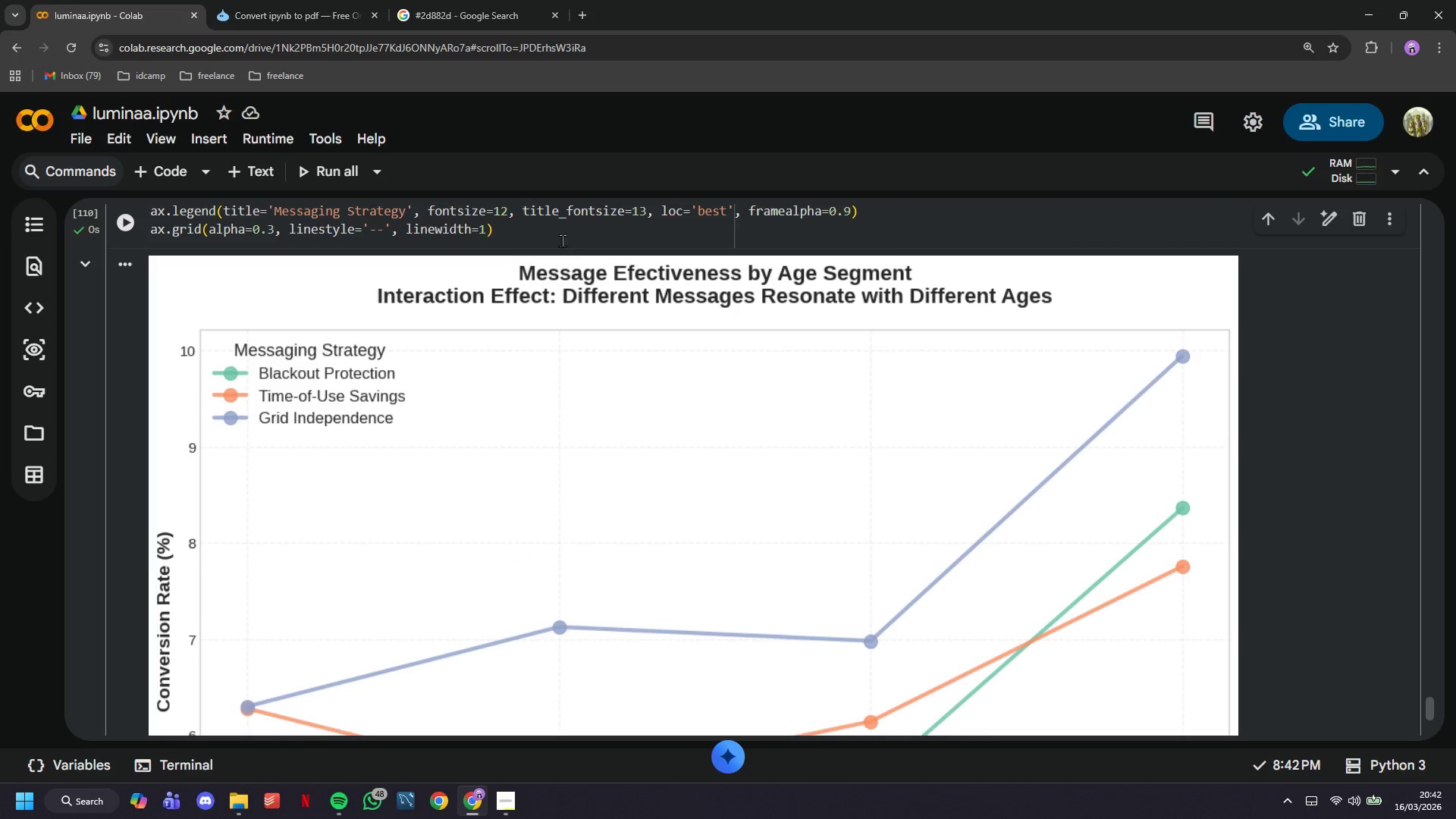 
left_click([561, 239])
 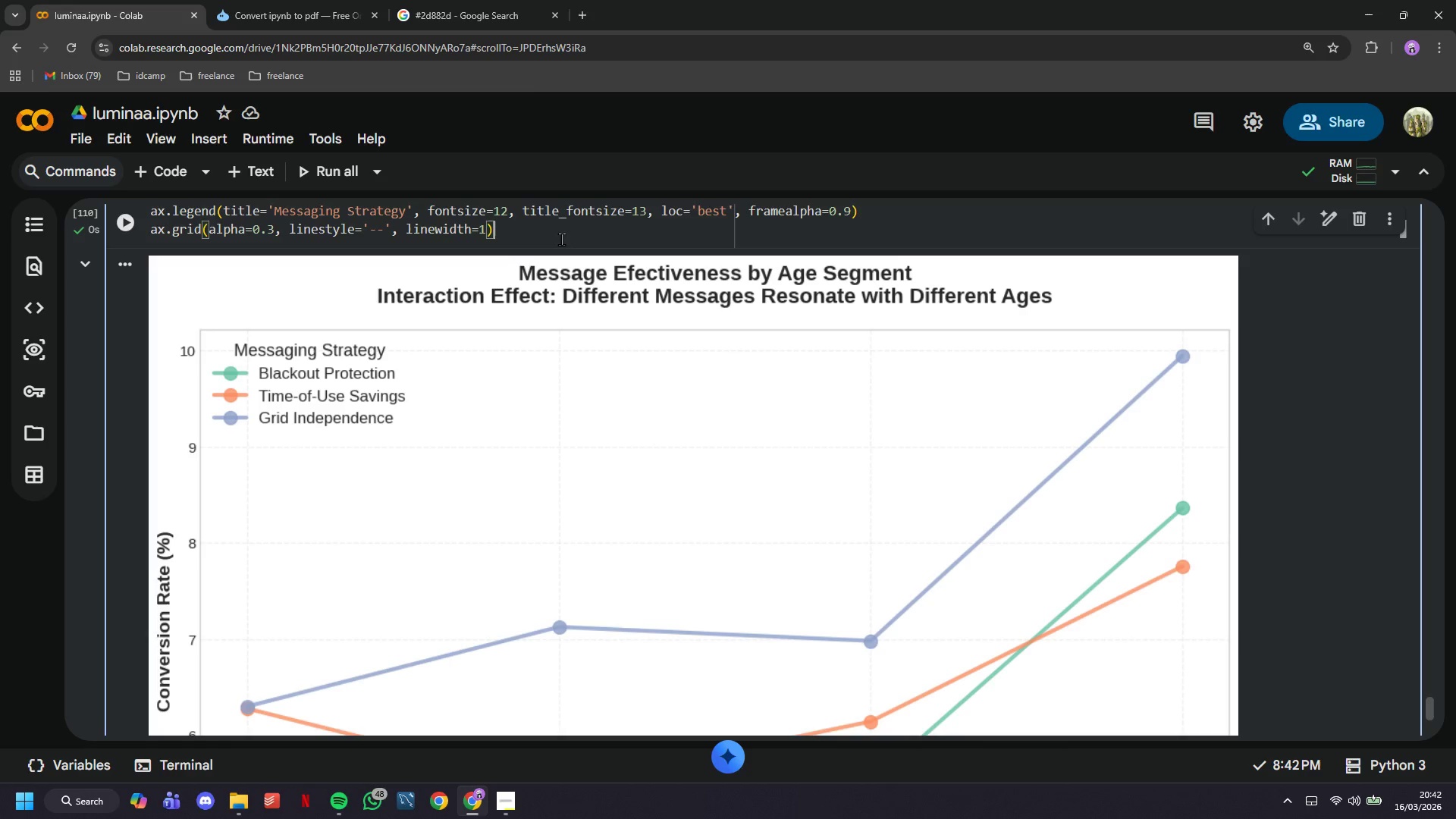 
key(Enter)
 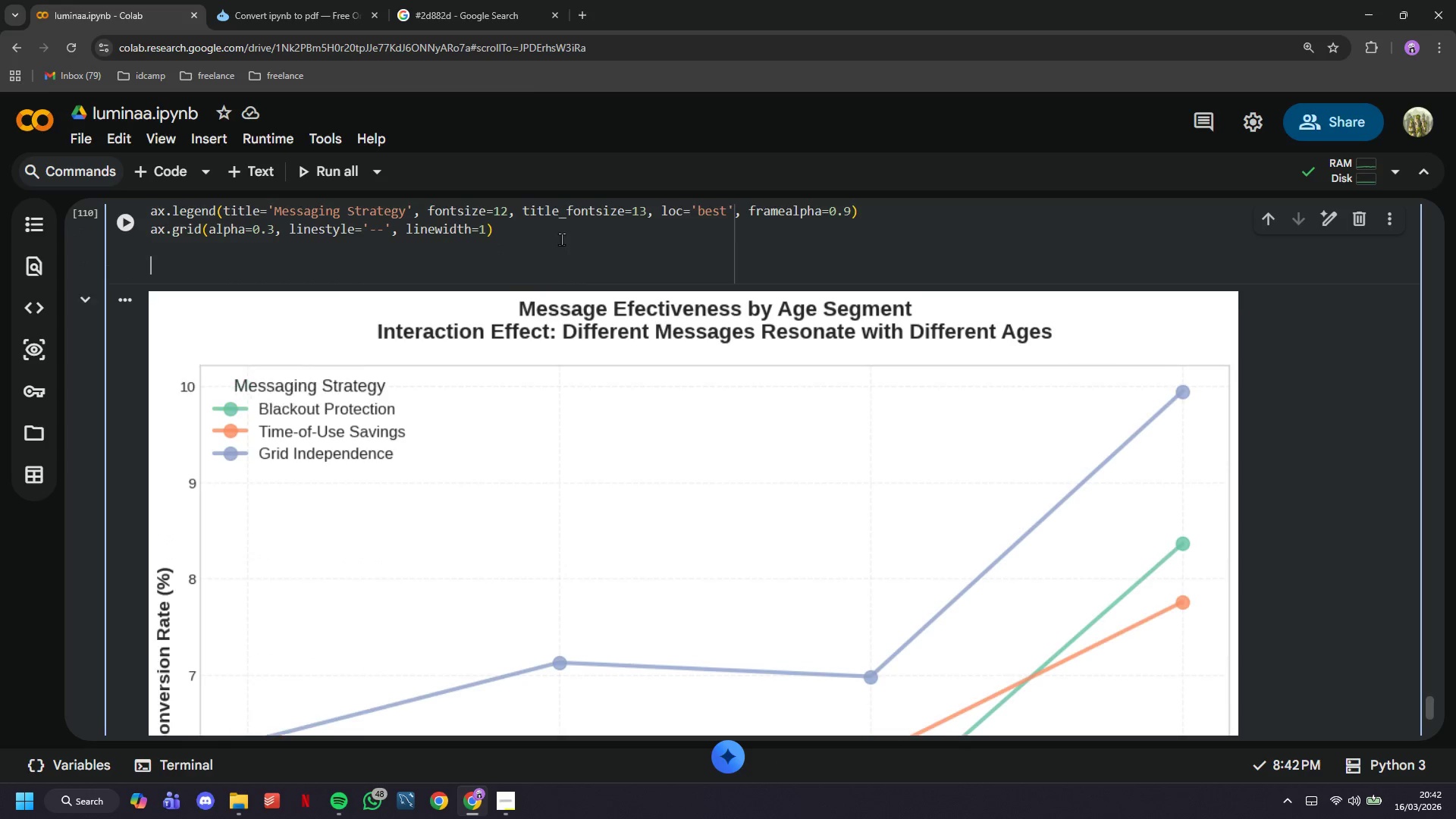 
key(Enter)
 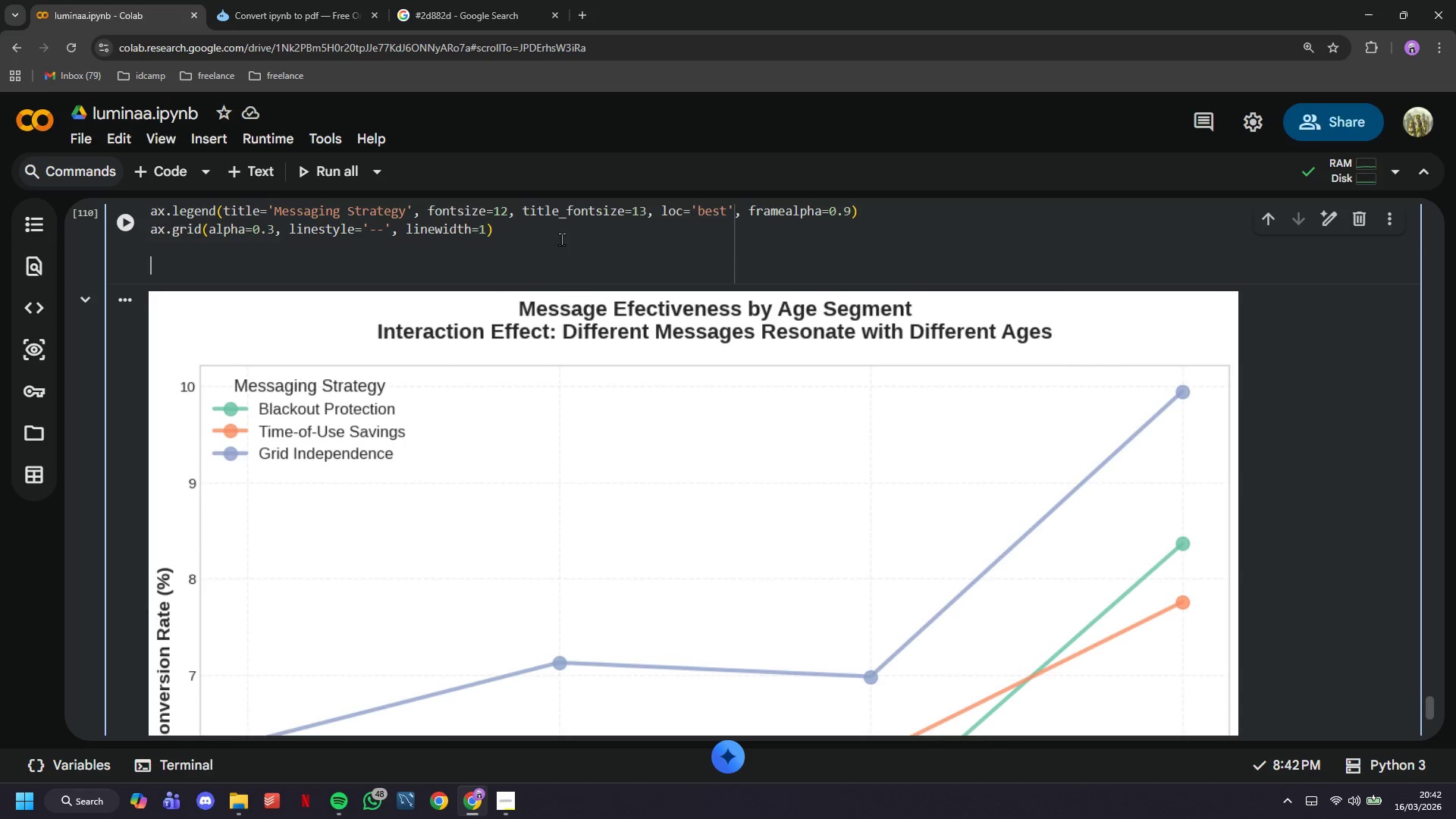 
type(# Add average line)
 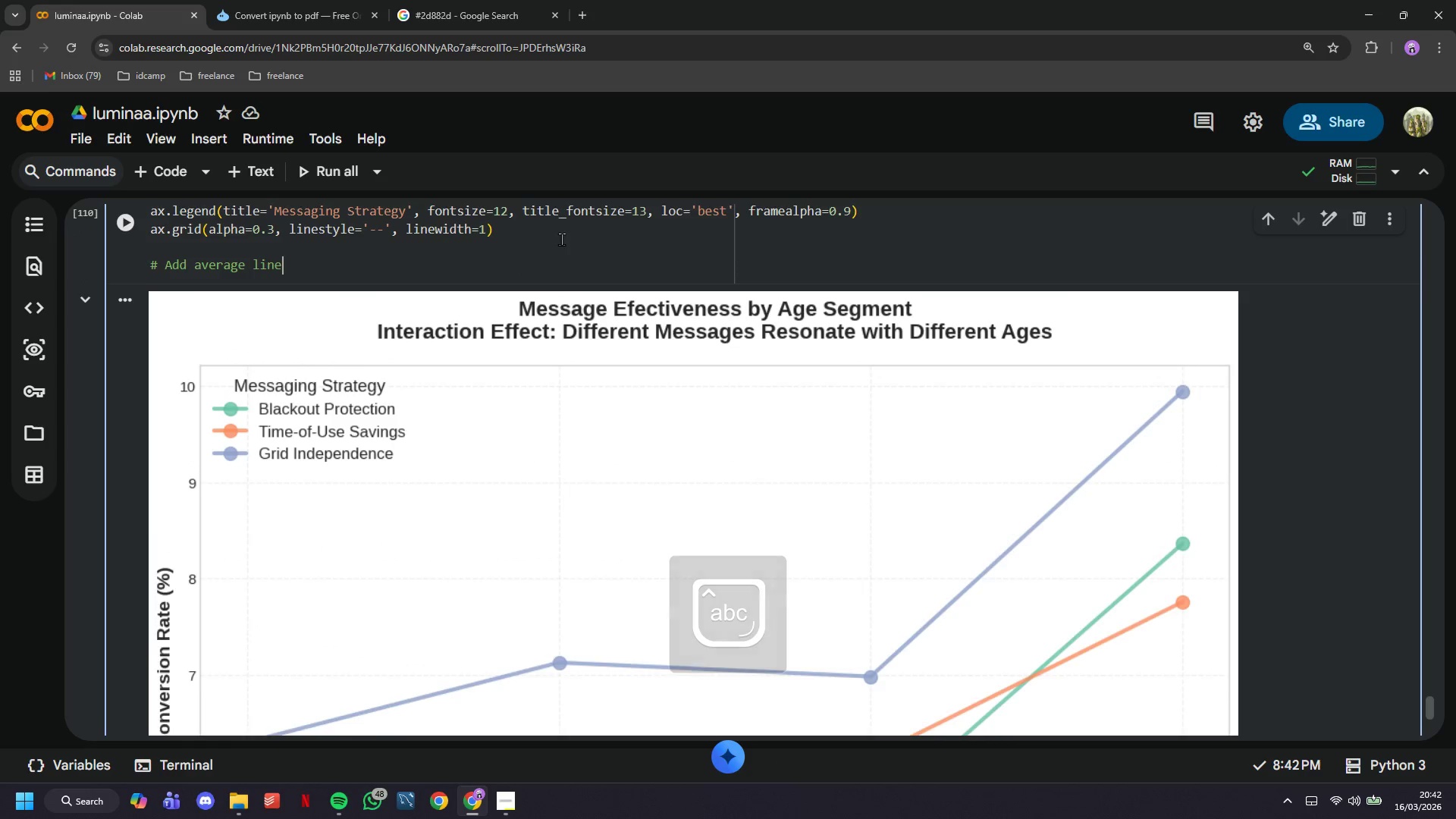 
key(Enter)
 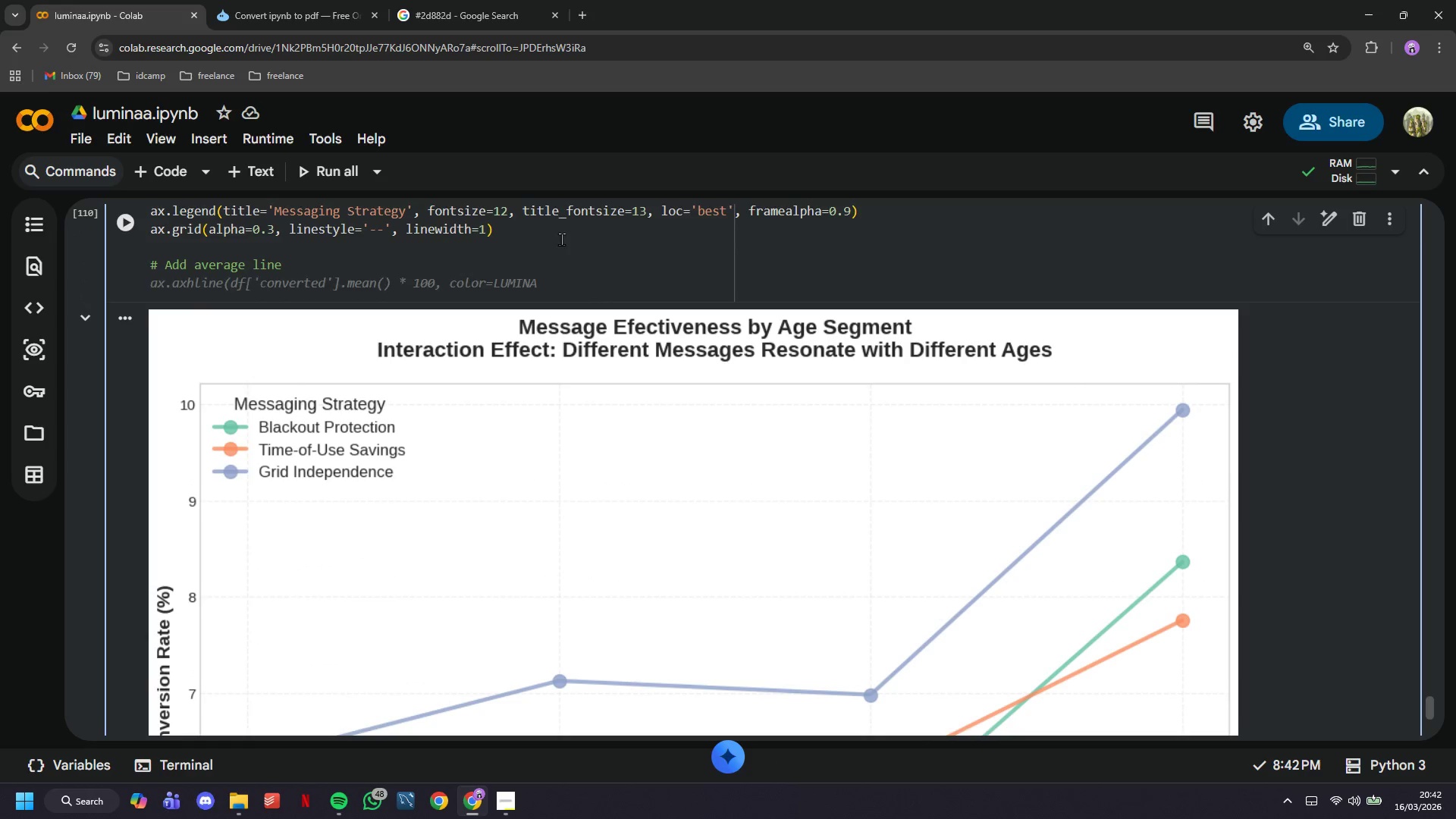 
type(obe)
key(Backspace)
key(Backspace)
type(verall_avg = df.groupby('age_segment)
 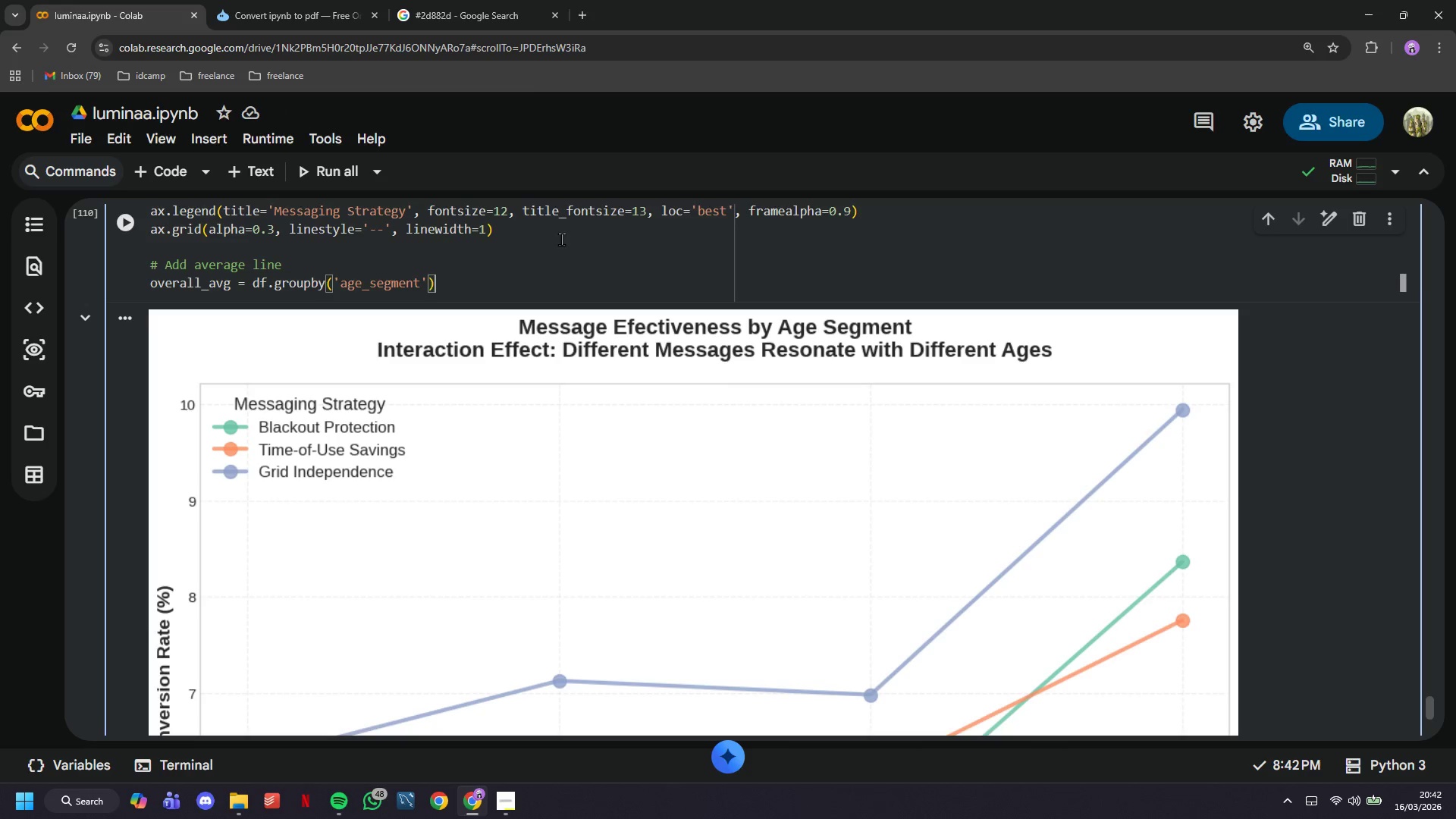 
 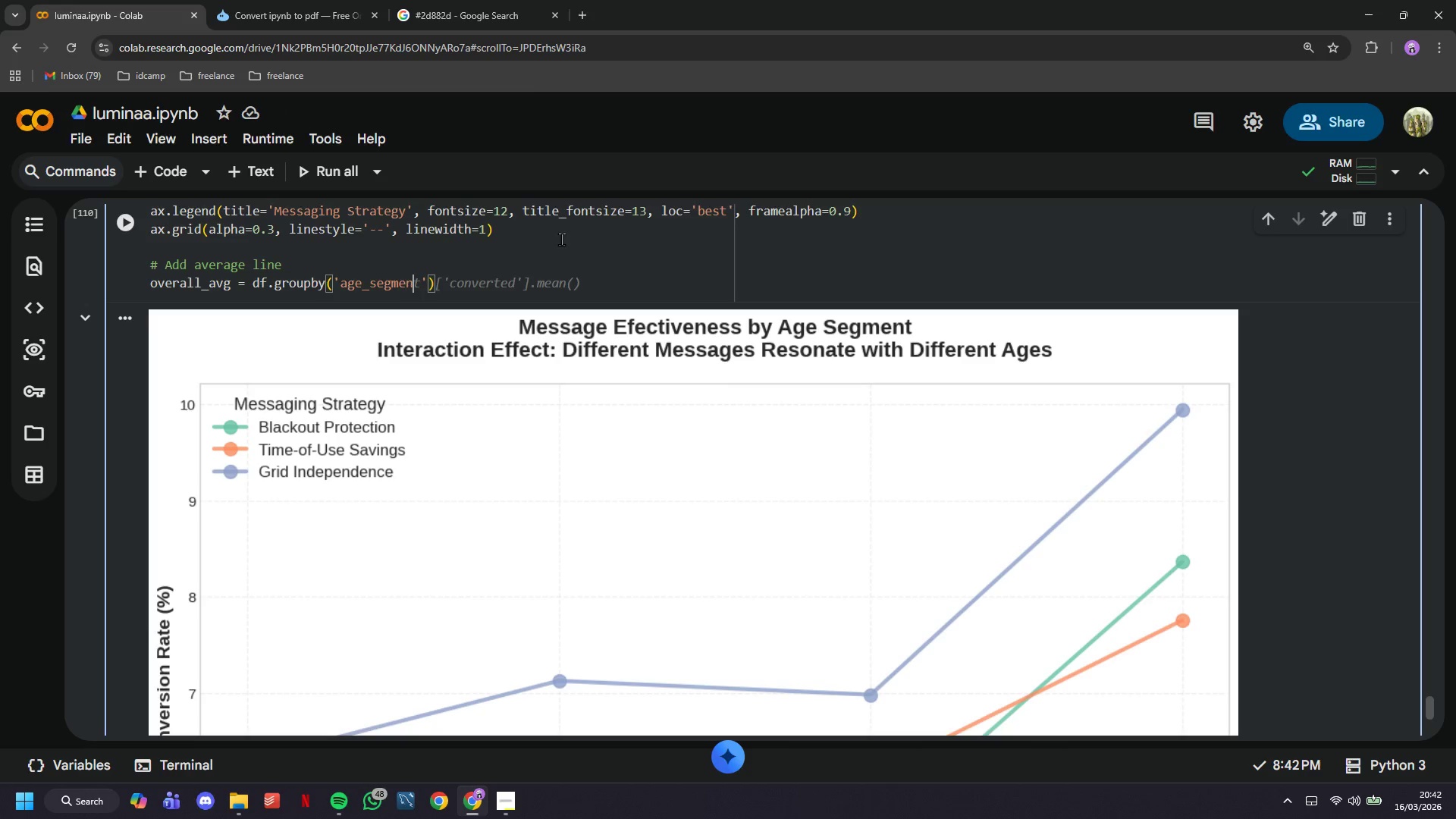 
key(ArrowRight)
 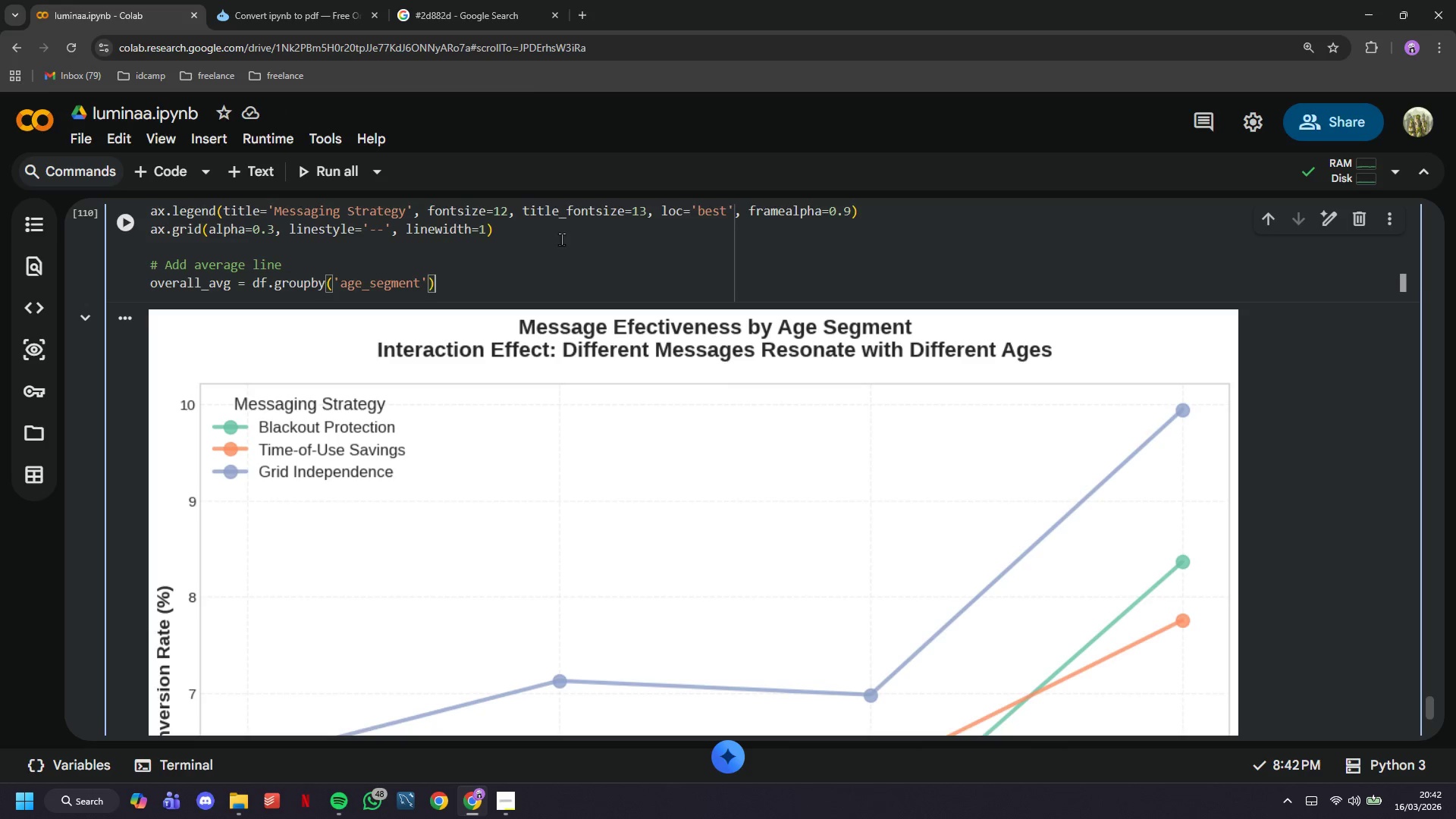 
key(ArrowRight)
 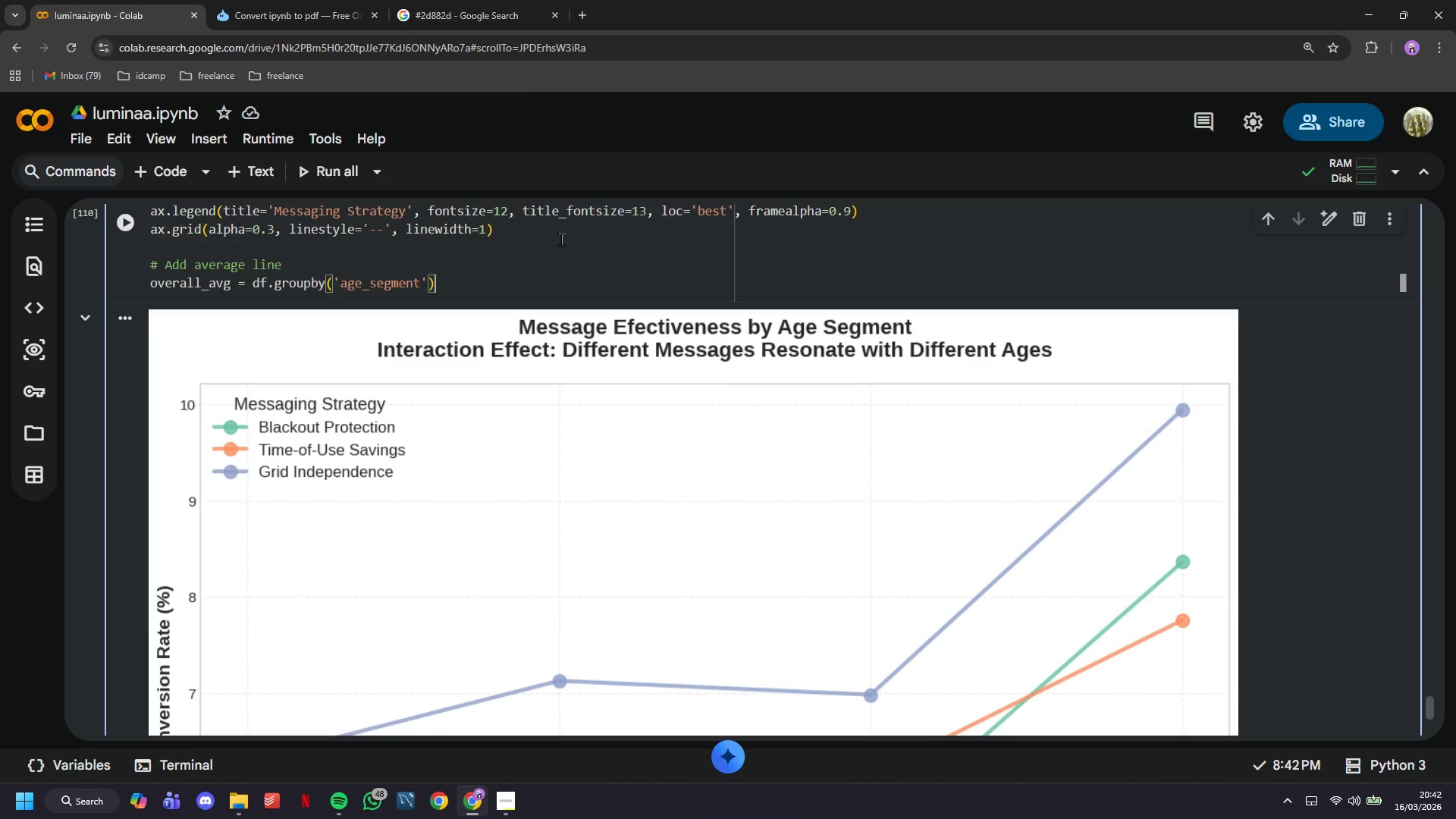 
type(['converted)
 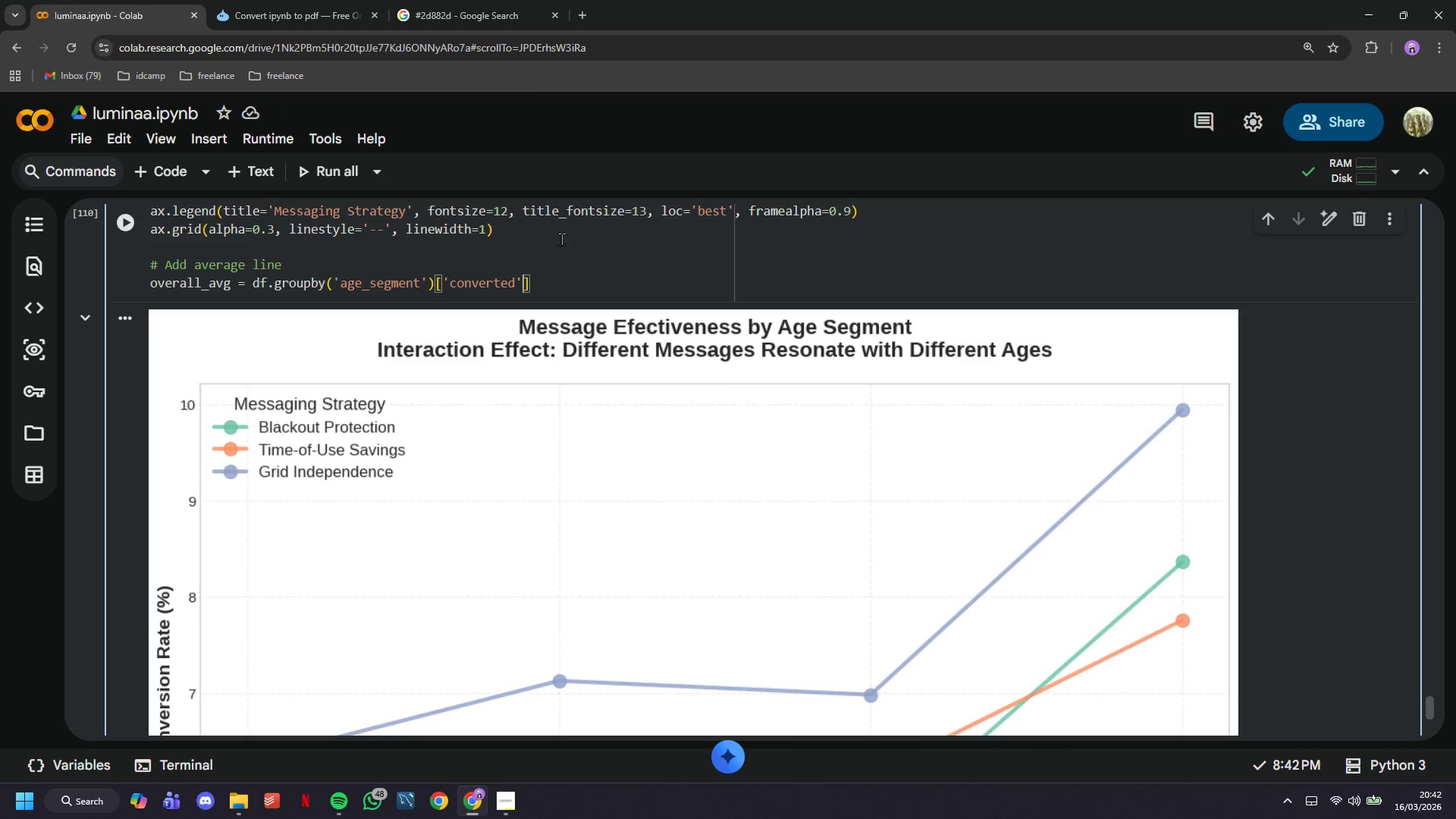 
key(ArrowRight)
 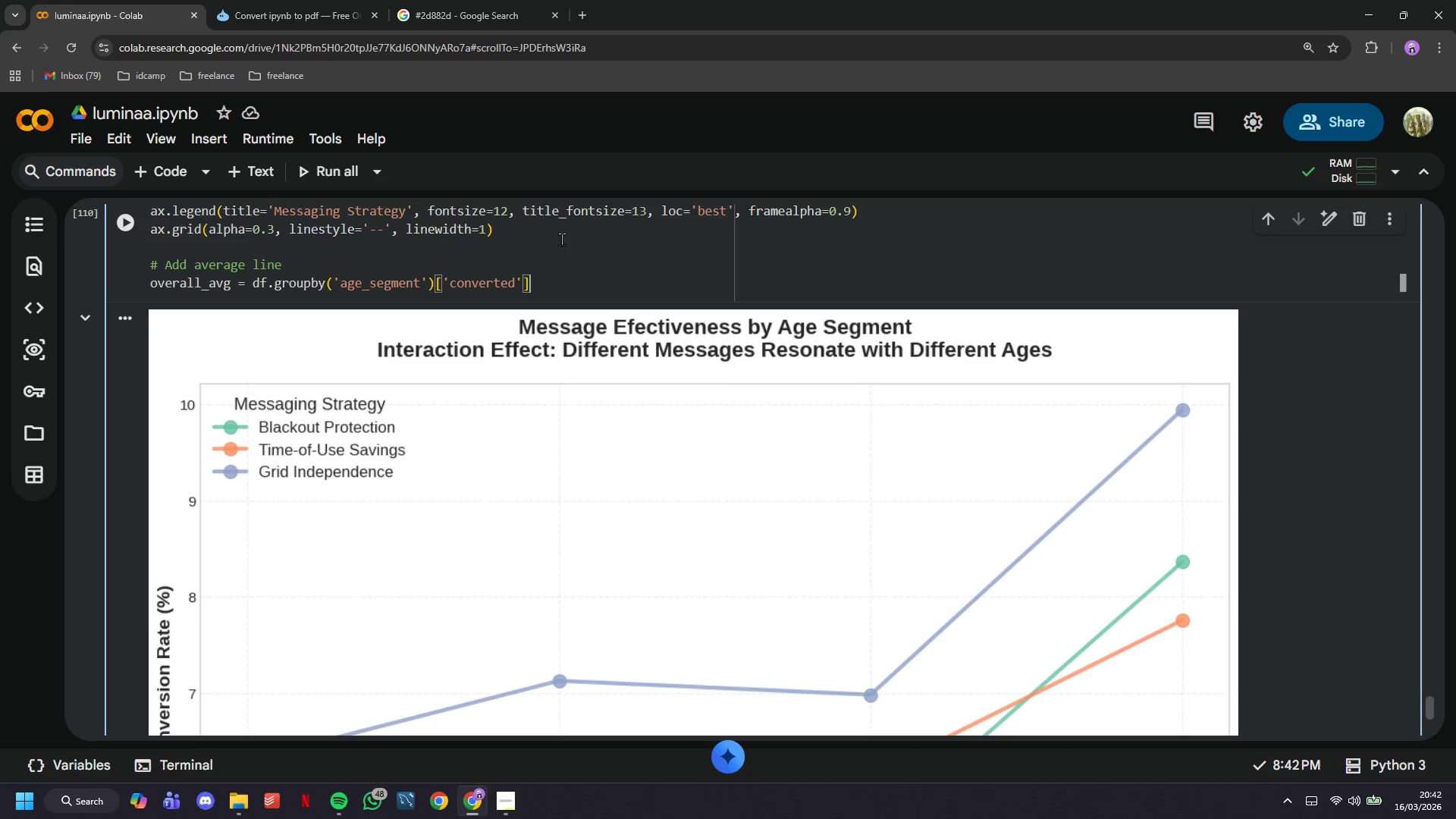 
key(ArrowRight)
 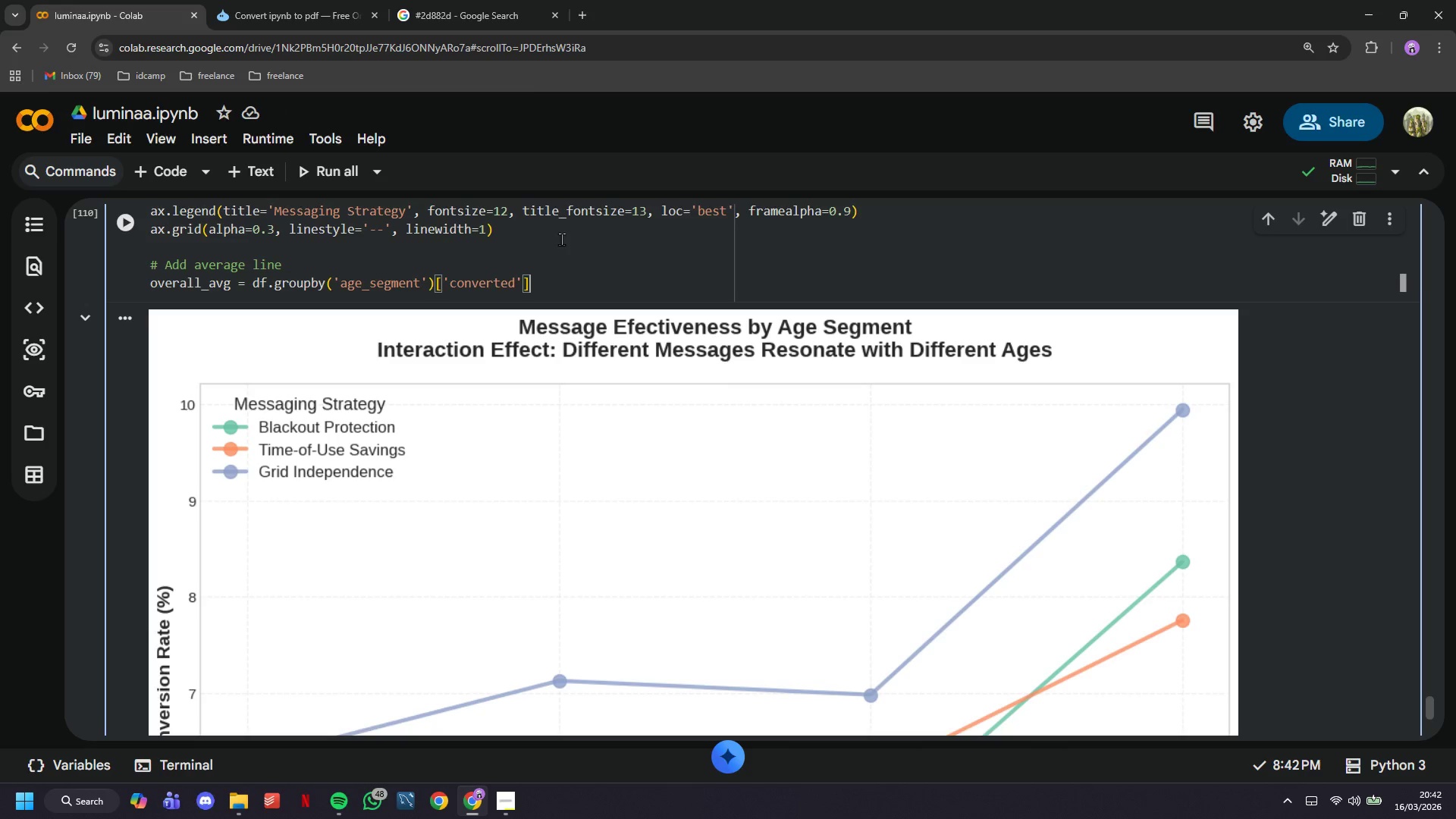 
type(.mean()
 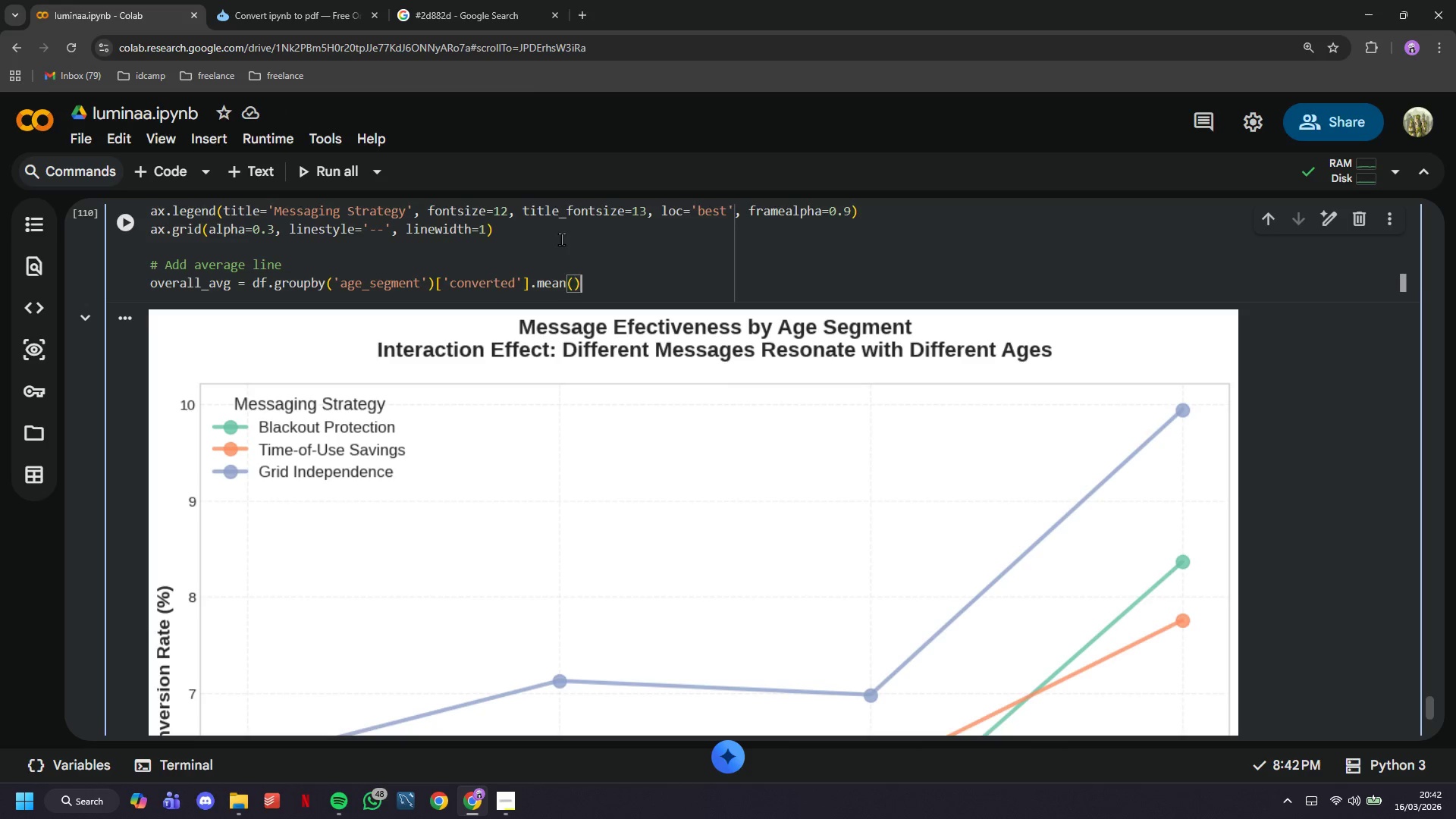 
key(ArrowRight)
 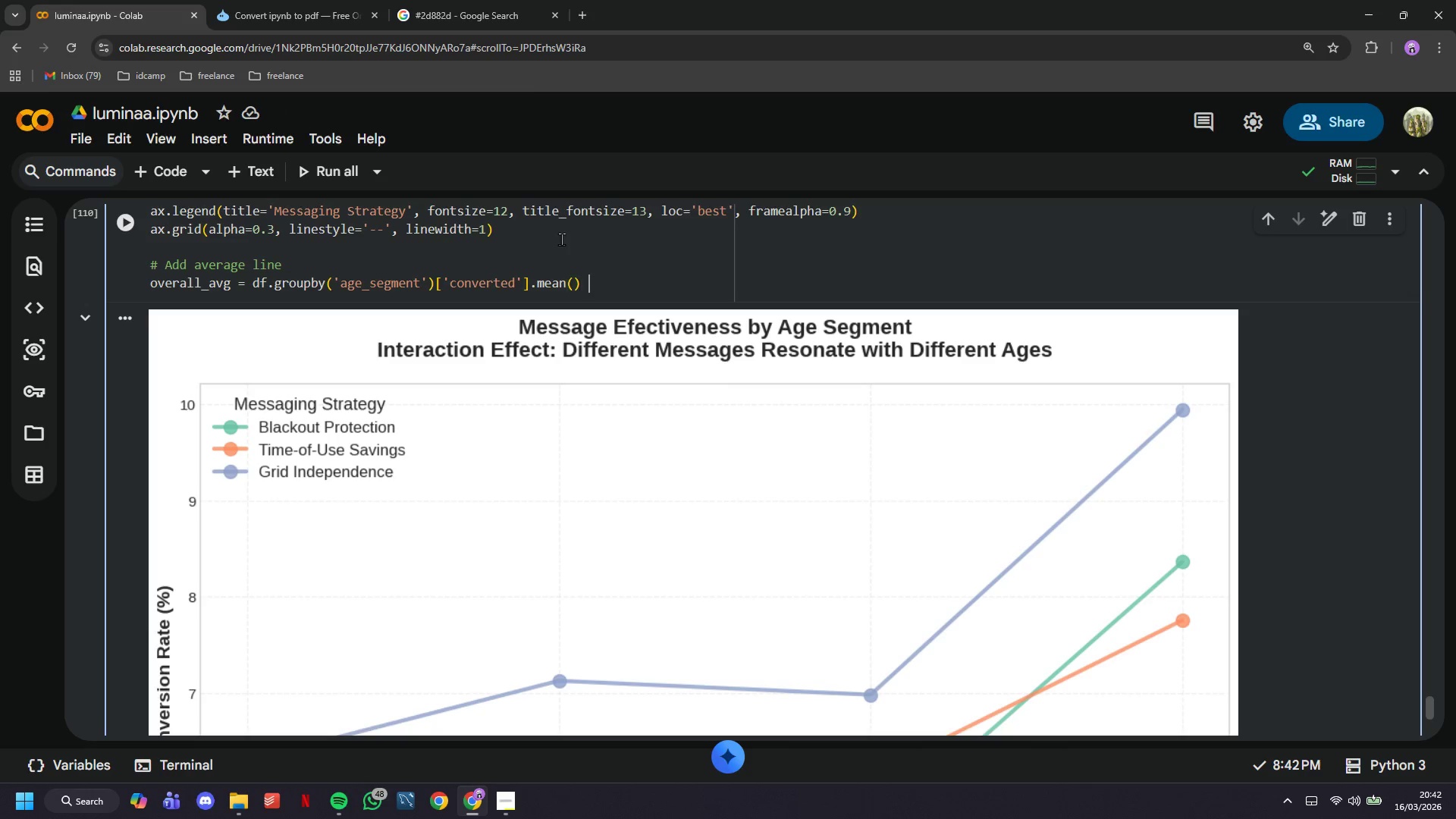 
type( * 100)
 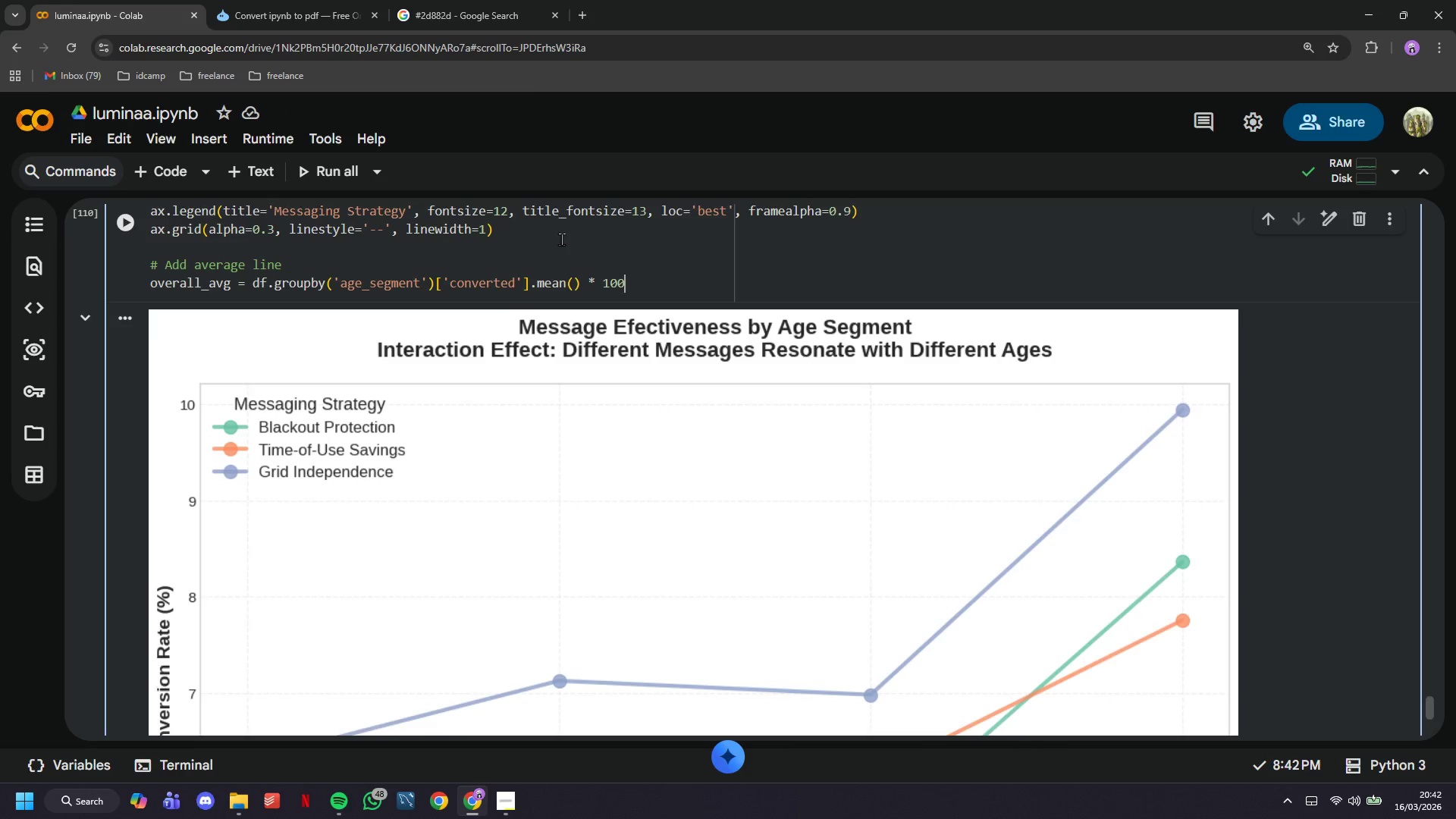 
key(Enter)
 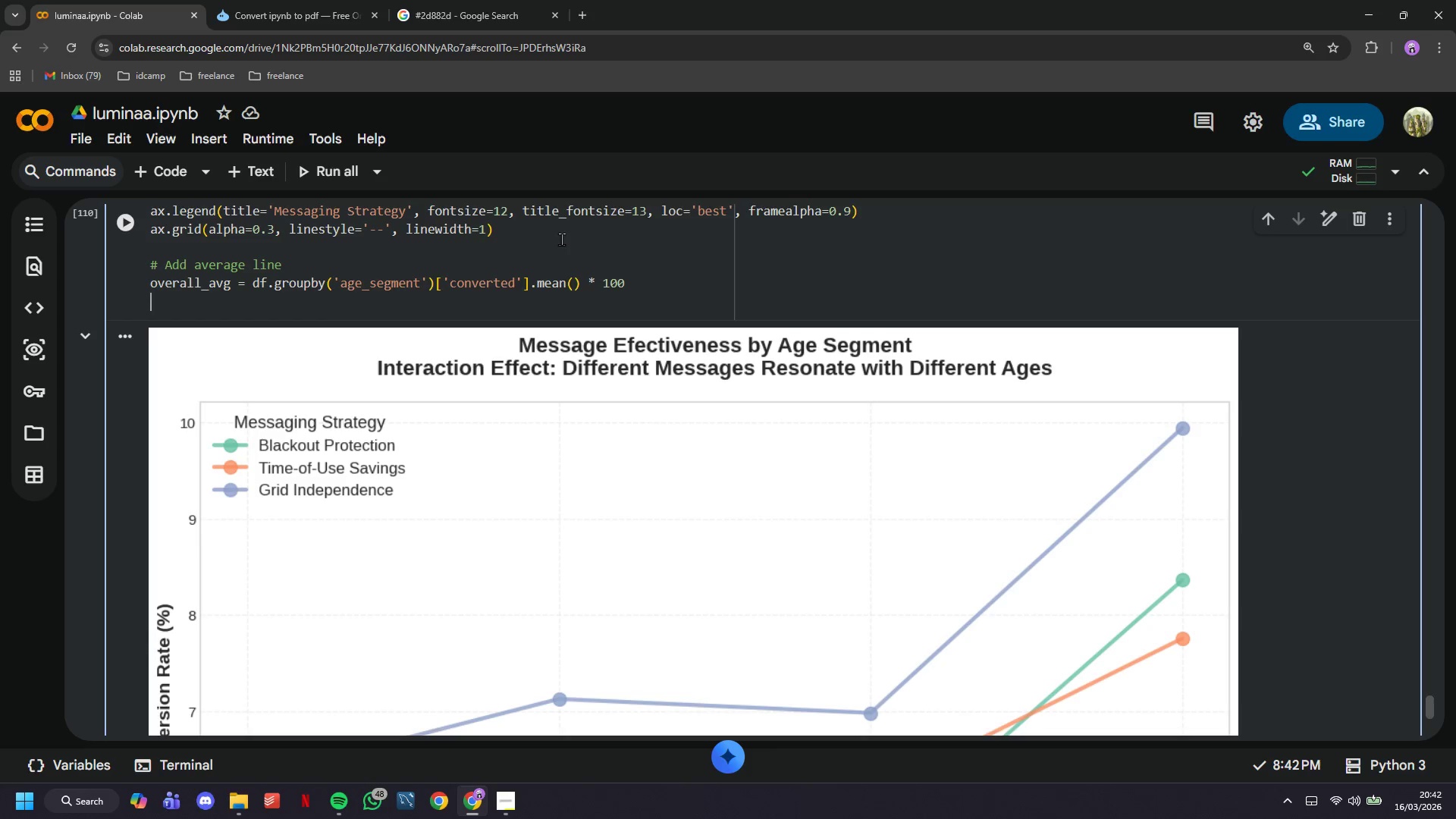 
type(ax.plot(overall_avg.index, ob)
key(Backspace)
type(verall_avg.valus, 'k--)
 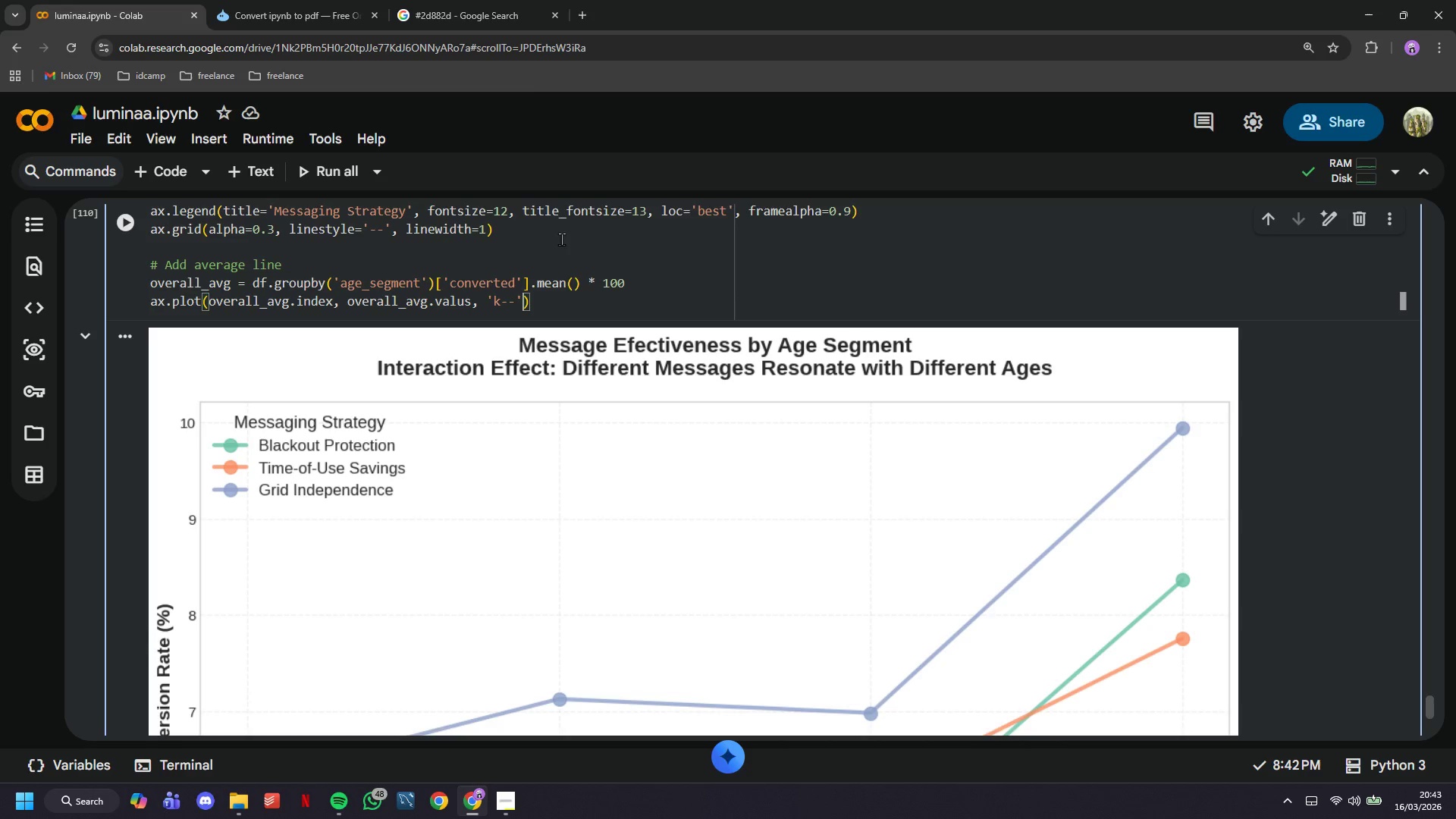 
 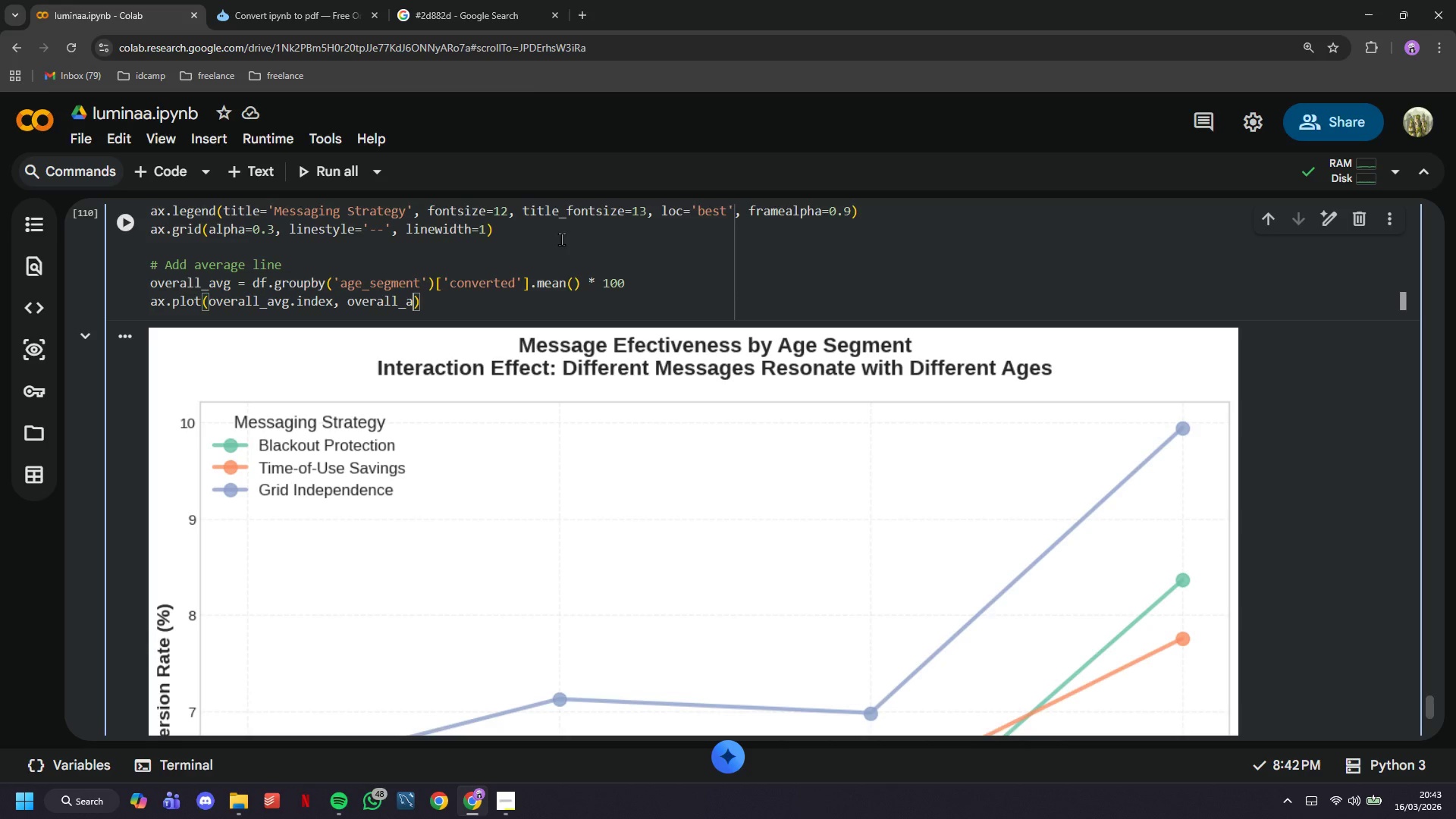 
key(ArrowRight)
 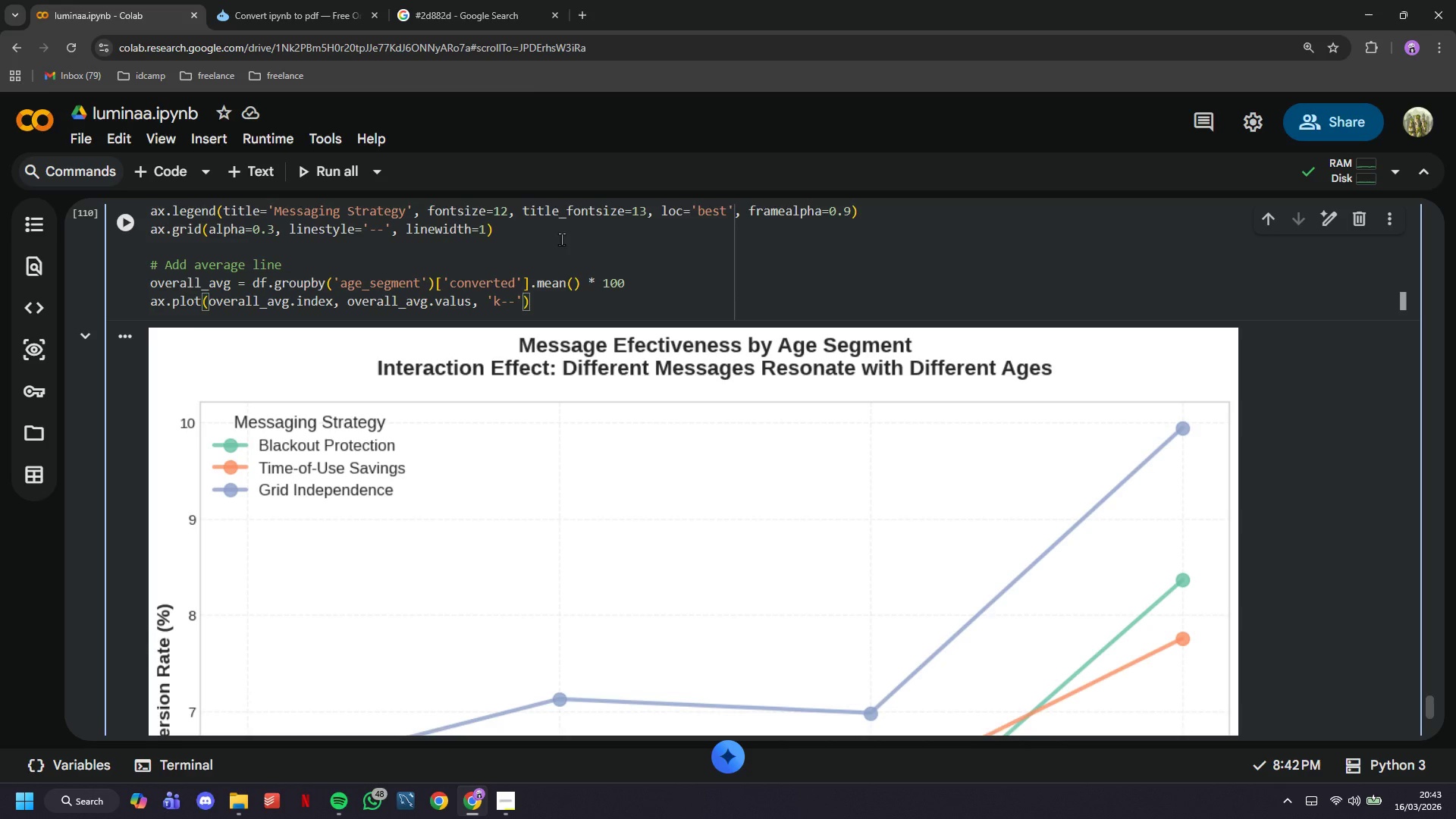 
type(, linewidth=2, label='Overall;)
key(Backspace)
type( Average)
 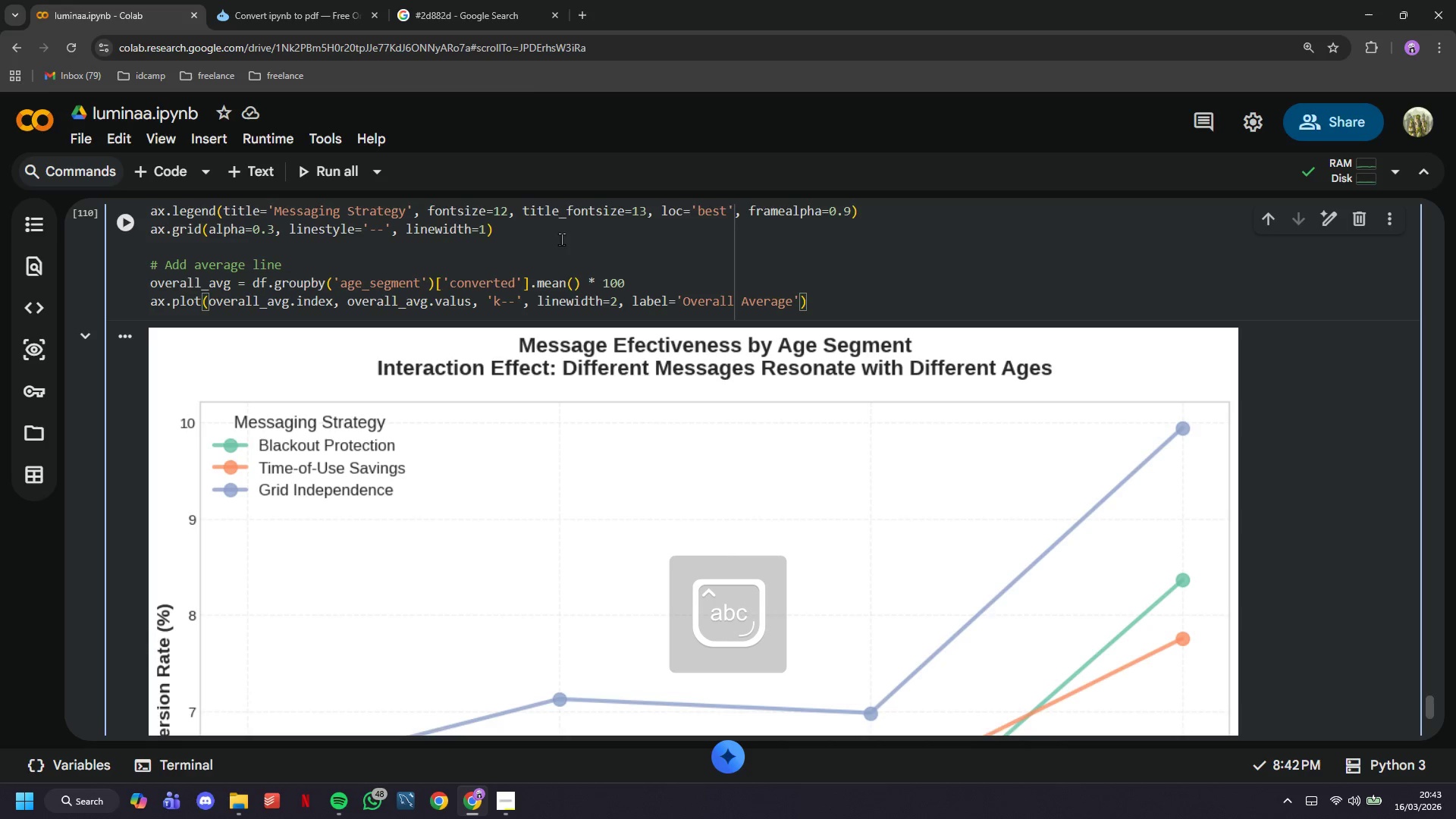 
key(ArrowRight)
 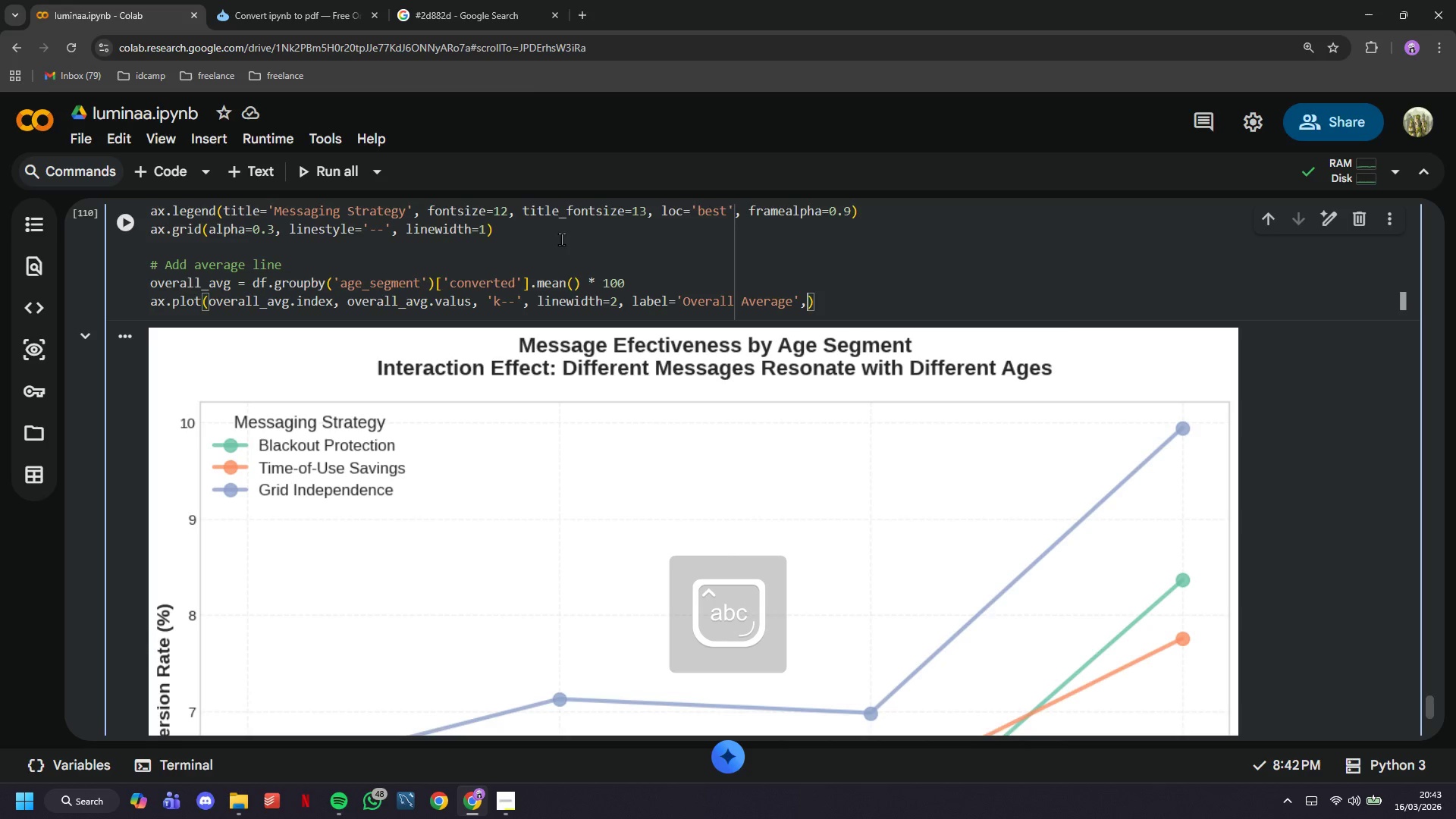 
type(, alpha=0.5)
 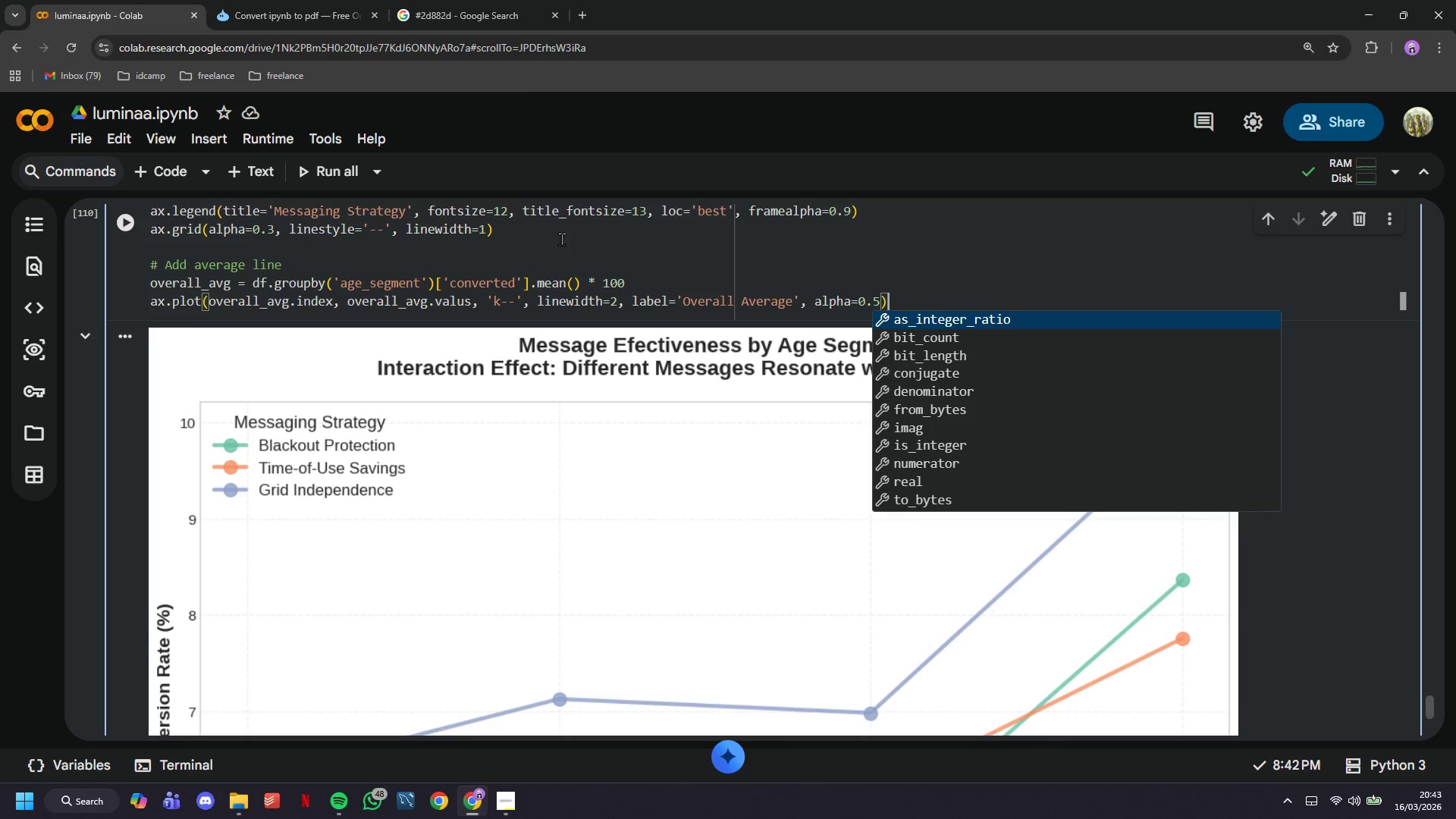 
key(ArrowRight)
 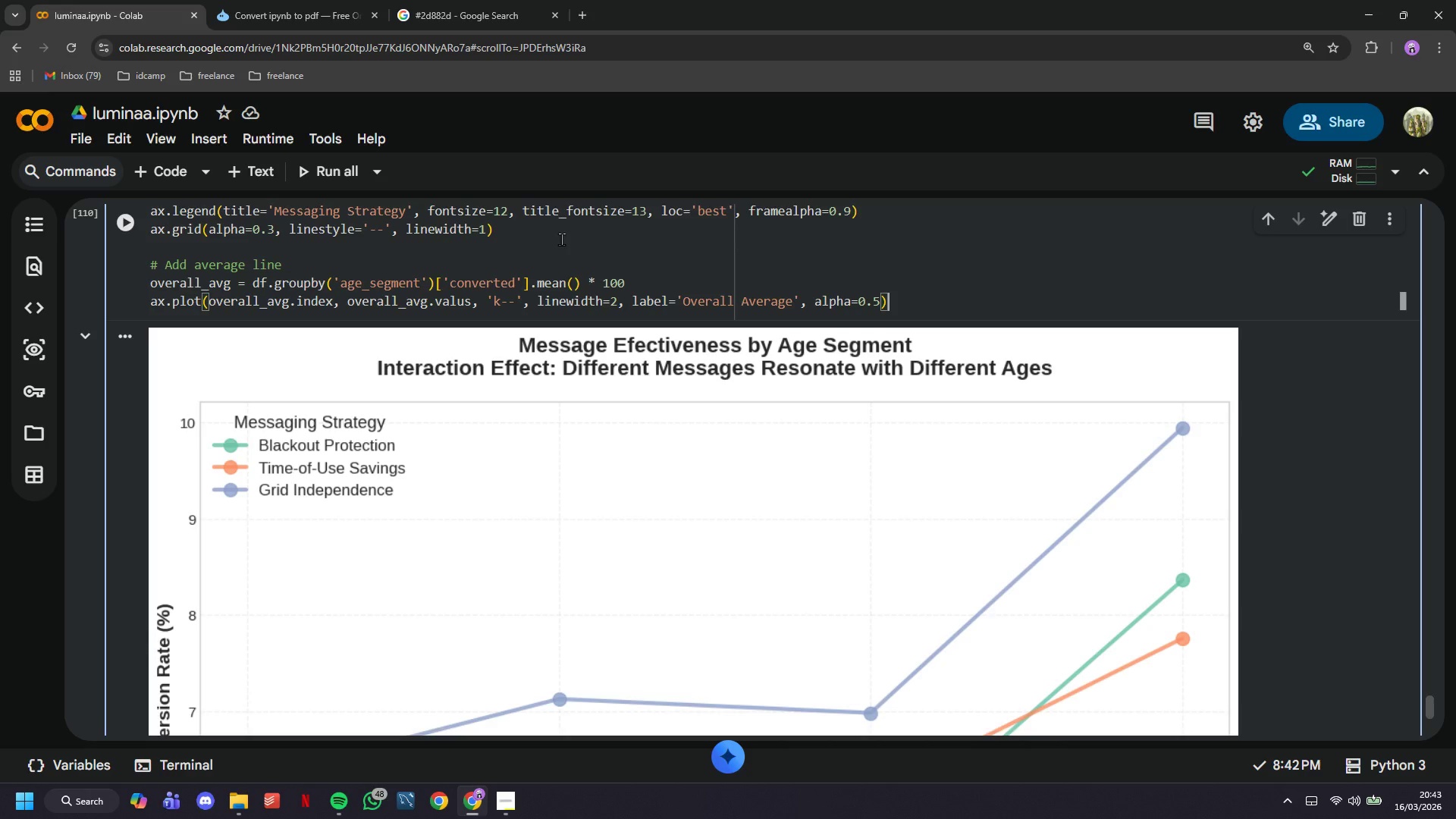 
key(Enter)
 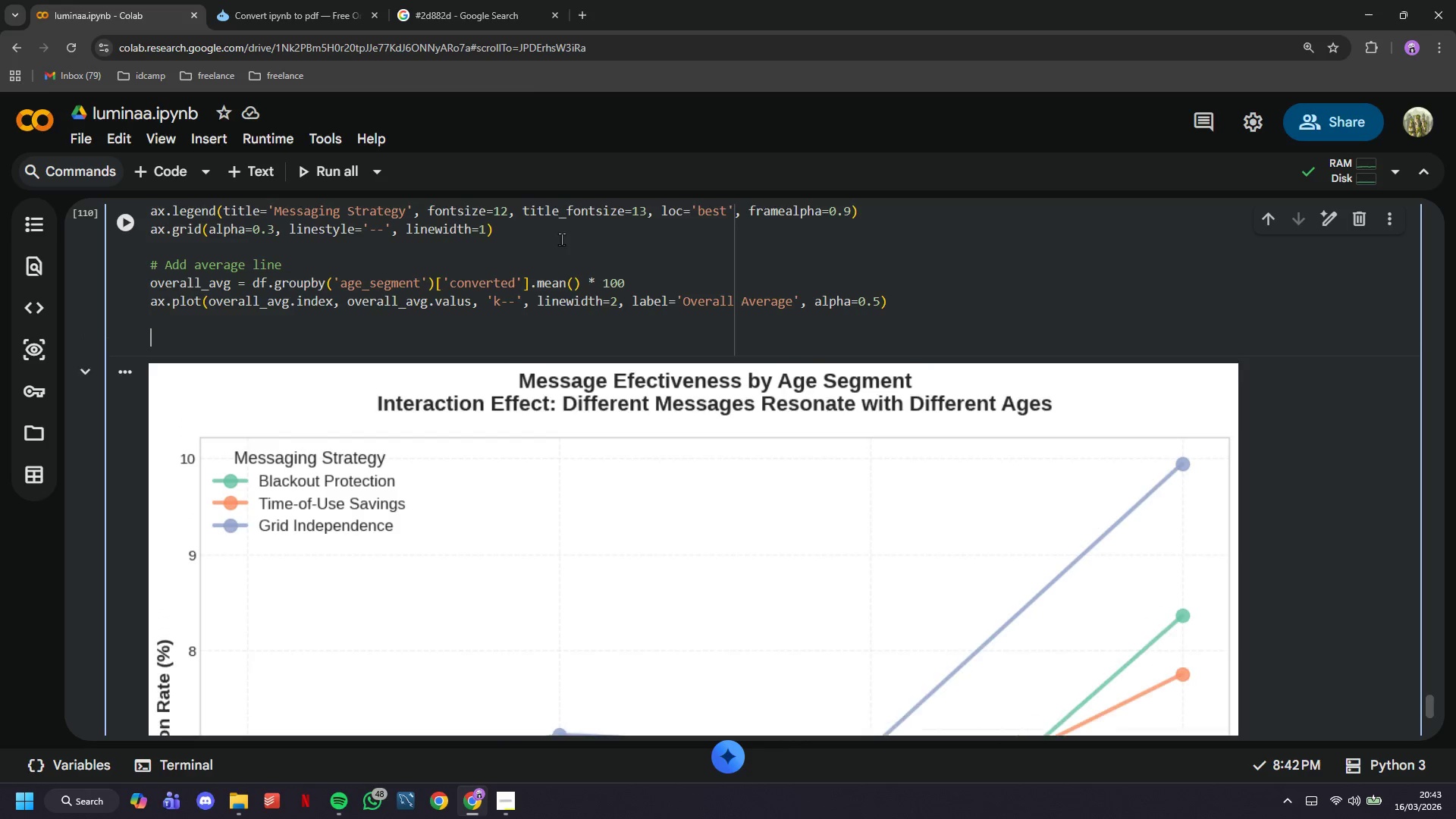 
key(Enter)
 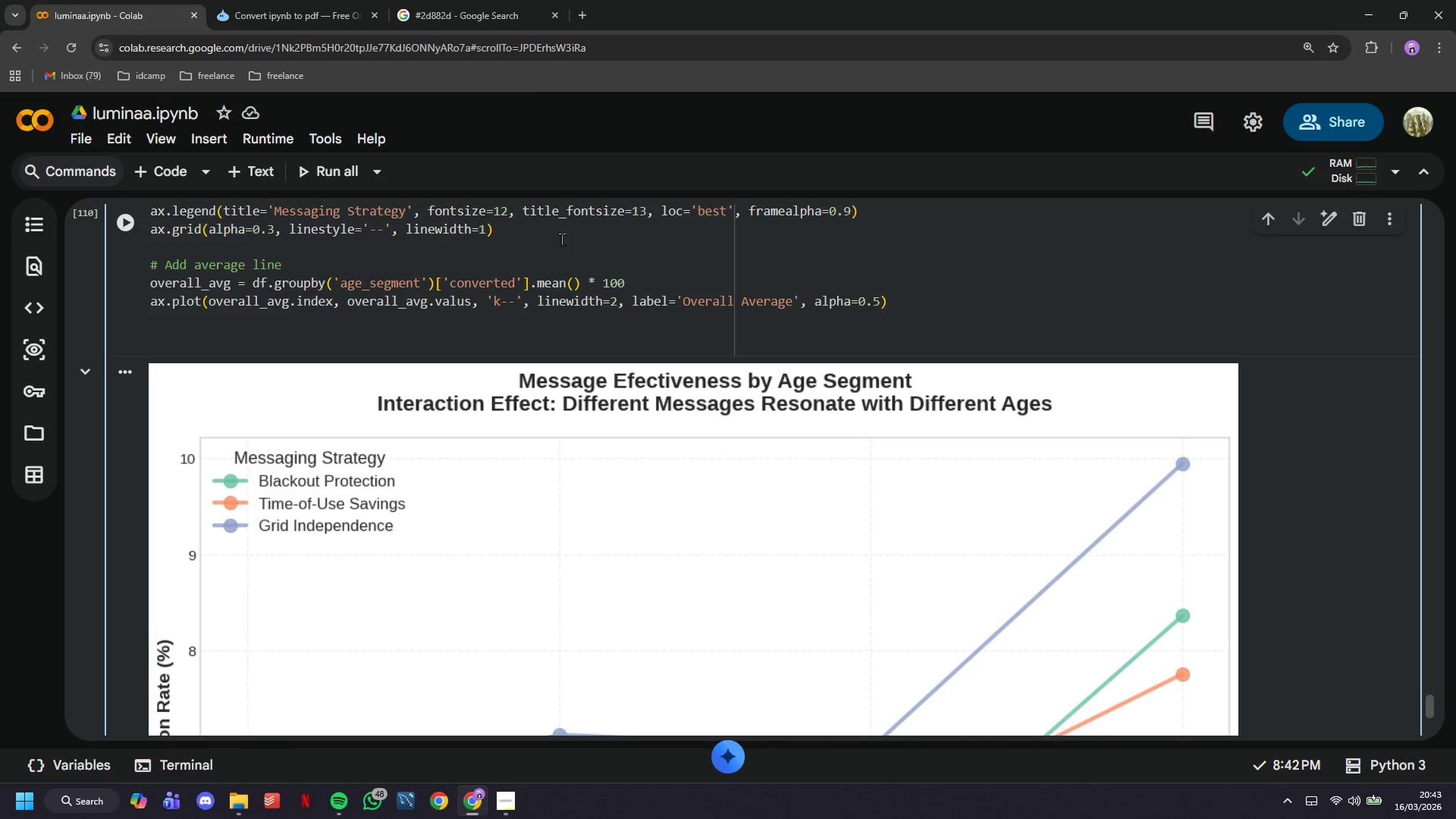 
type(plt.tight_layout()
 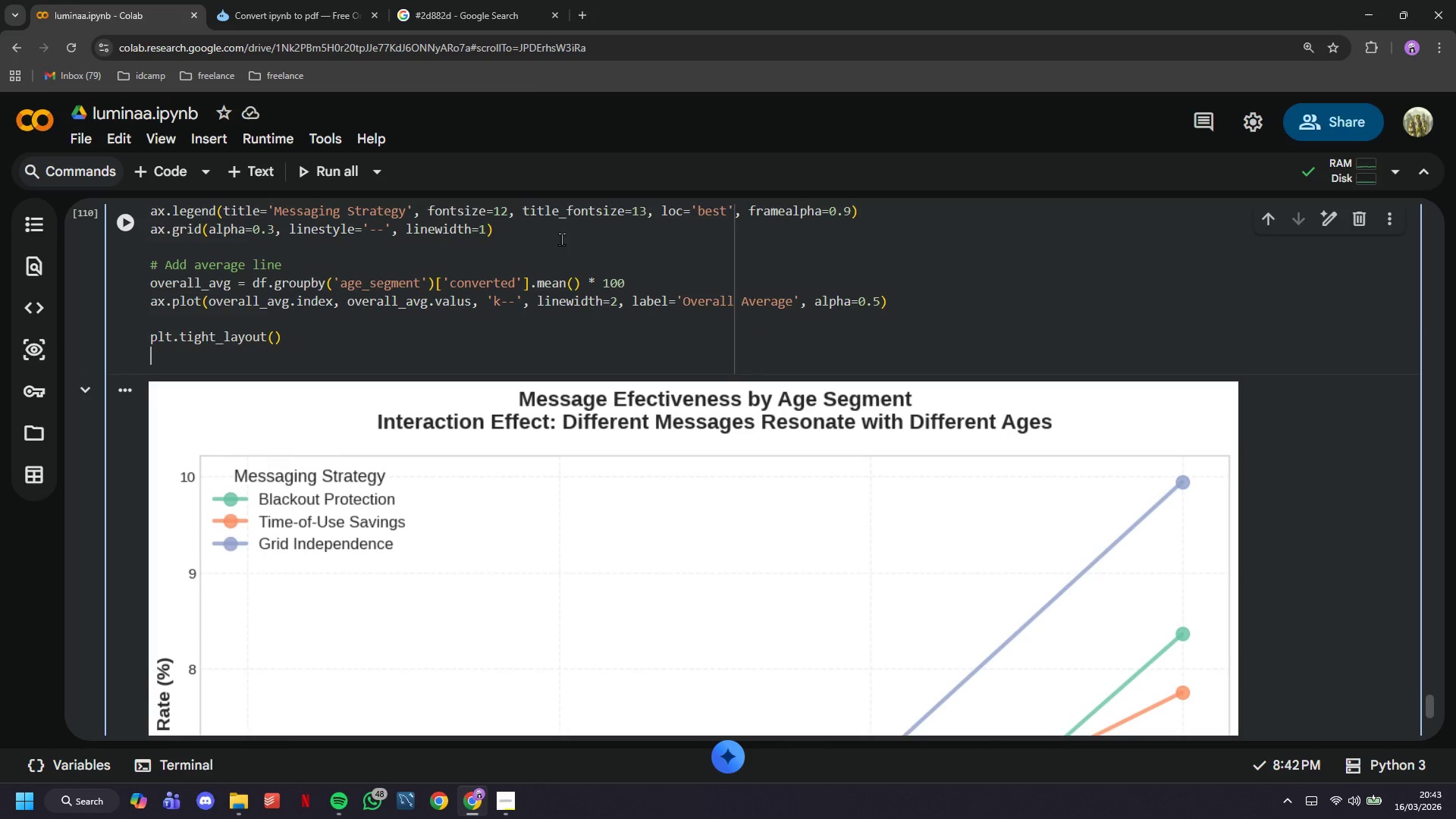 
 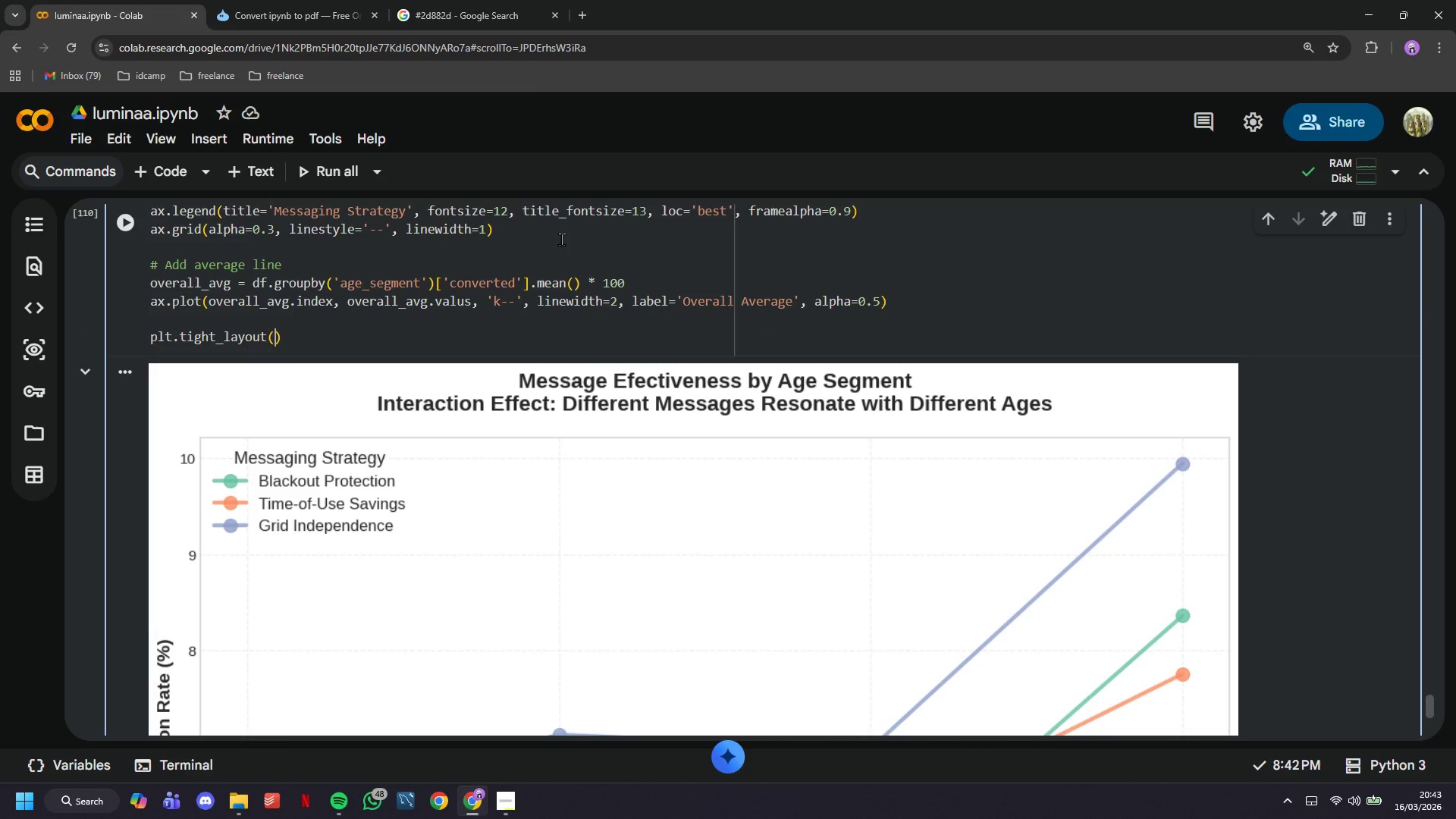 
key(ArrowRight)
 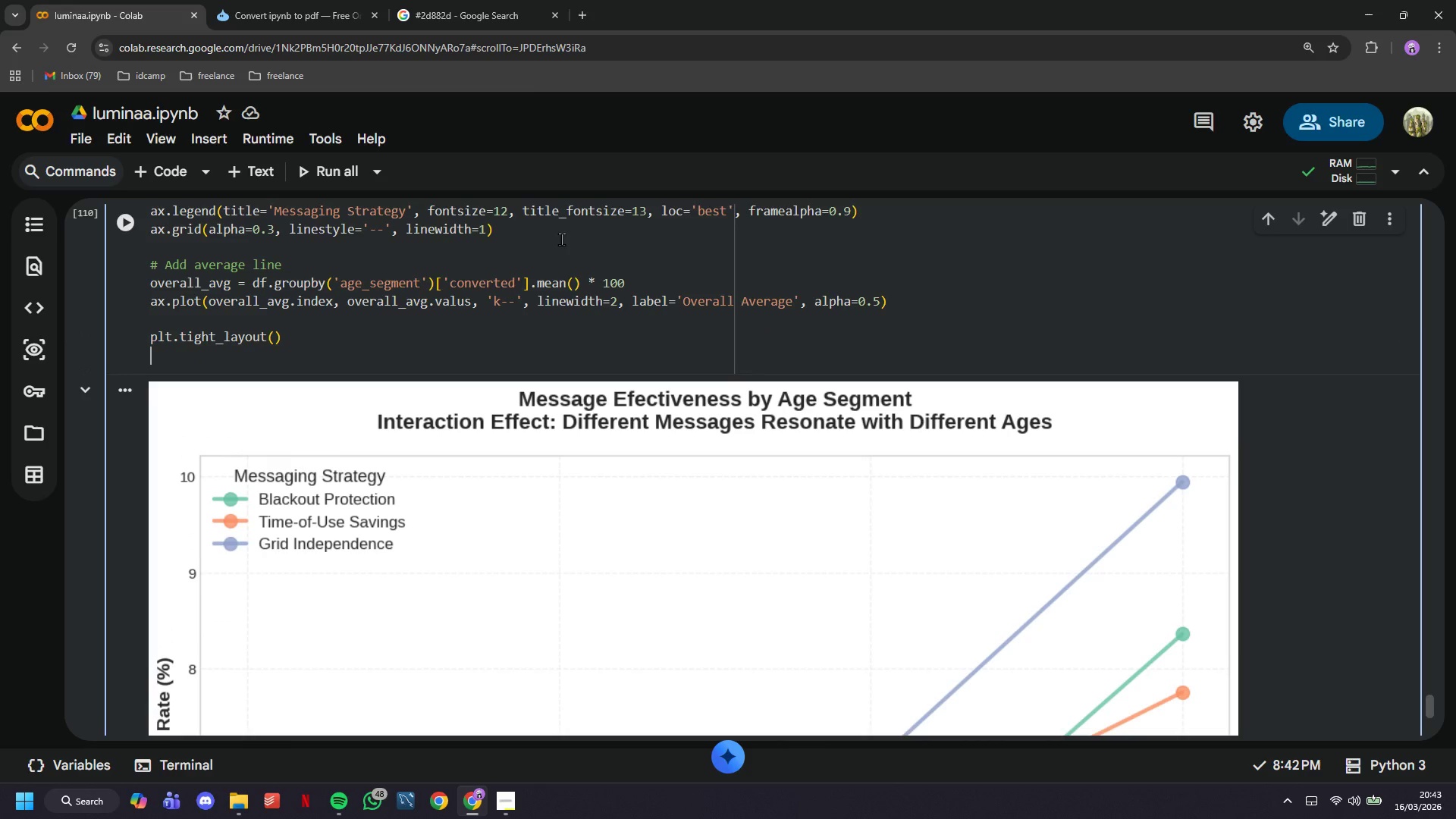 
key(Enter)
 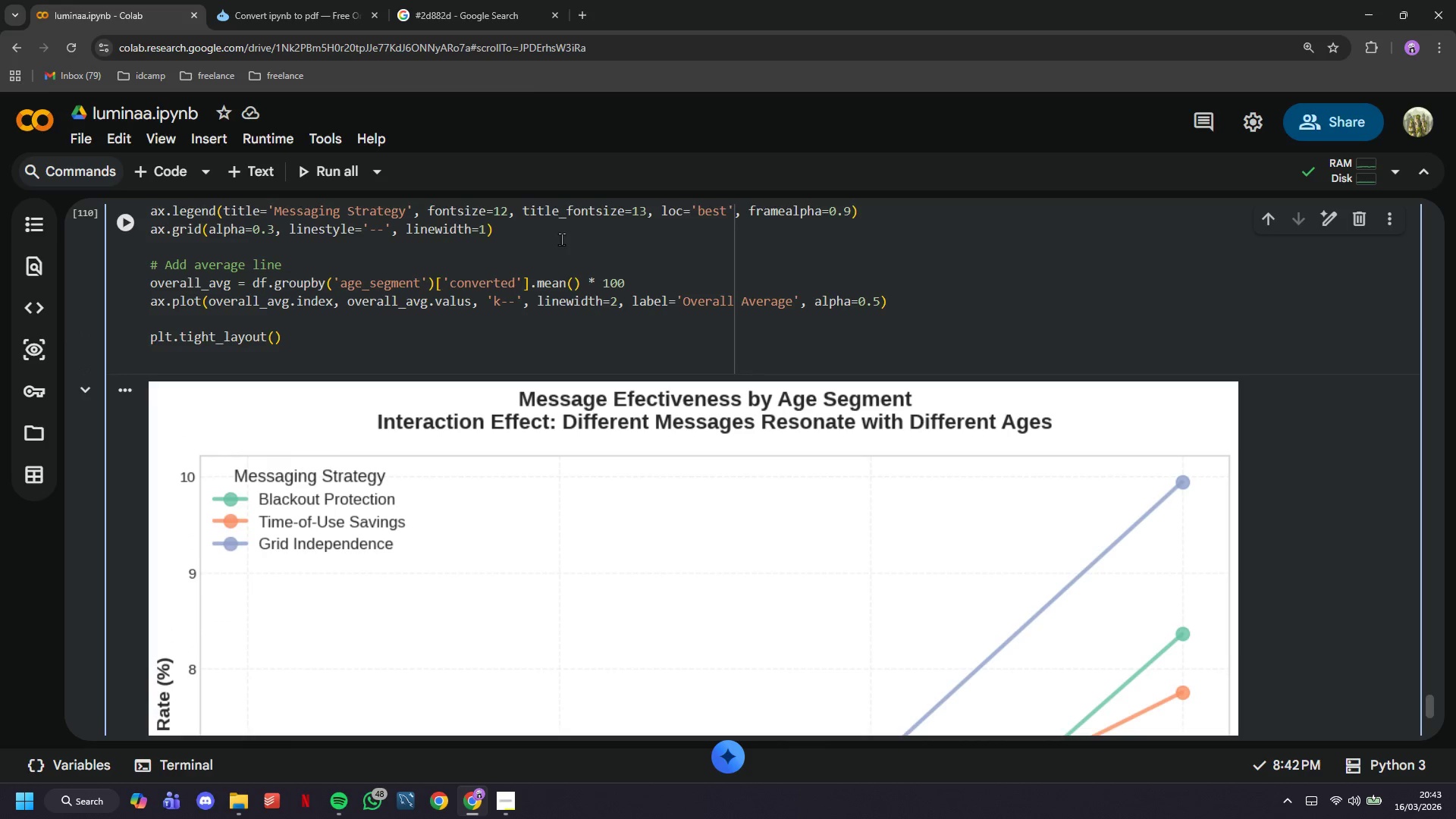 
type(pklt.)
key(Backspace)
key(Backspace)
key(Backspace)
key(Backspace)
type(lt.savefig('lumia)
key(Backspace)
type(na_age_interactu)
key(Backspace)
type(ion.png)
 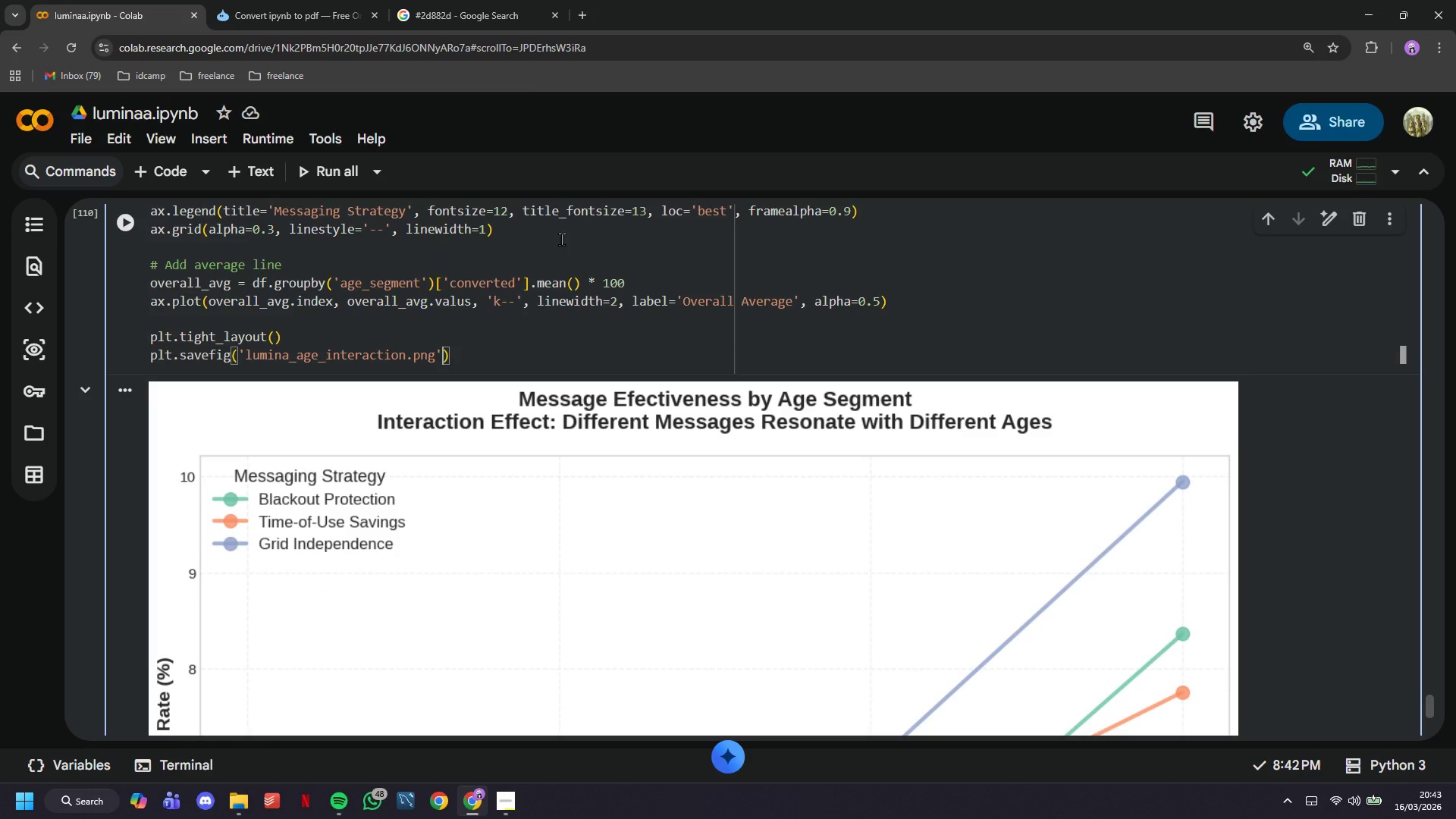 
 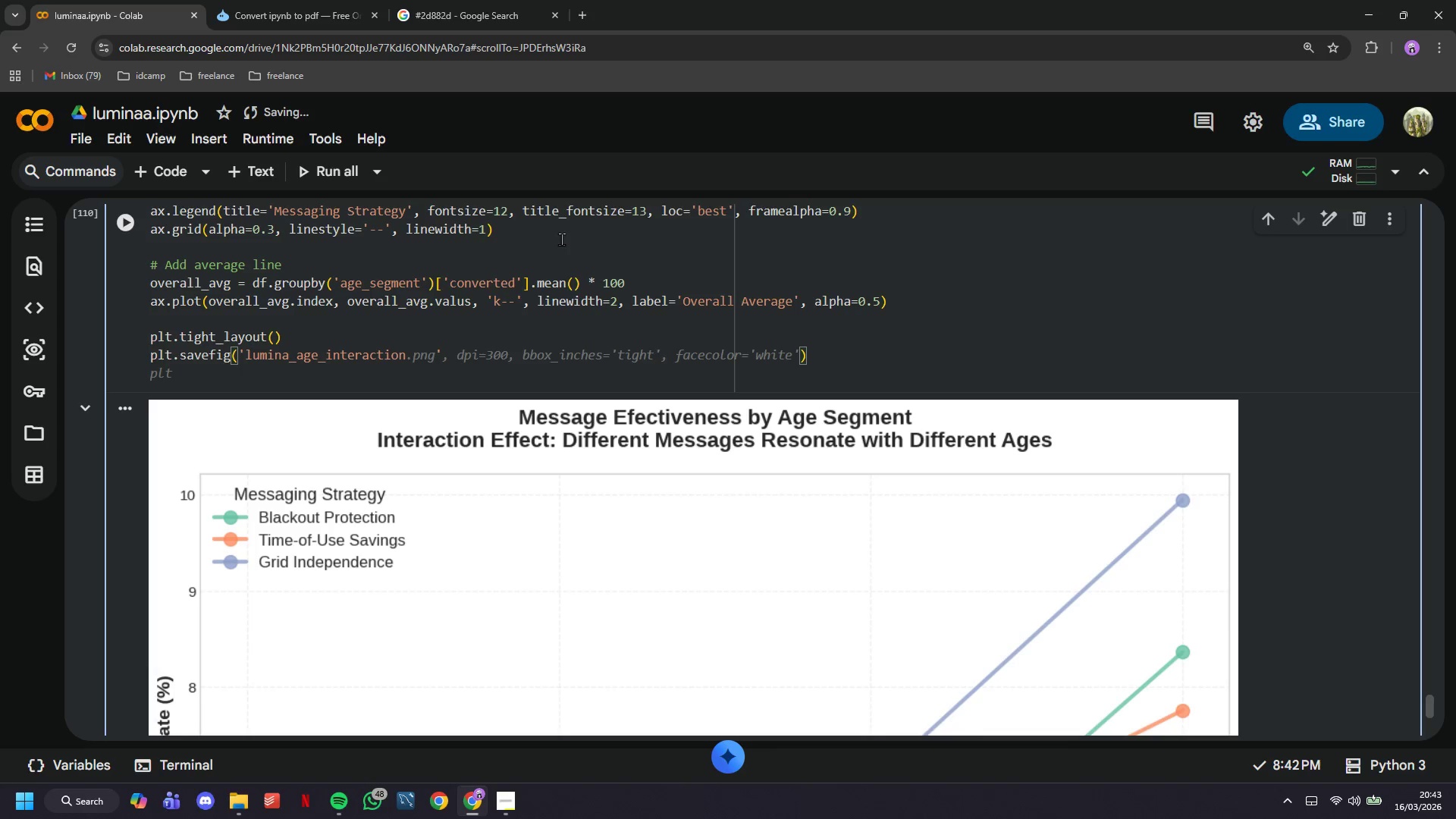 
key(ArrowRight)
 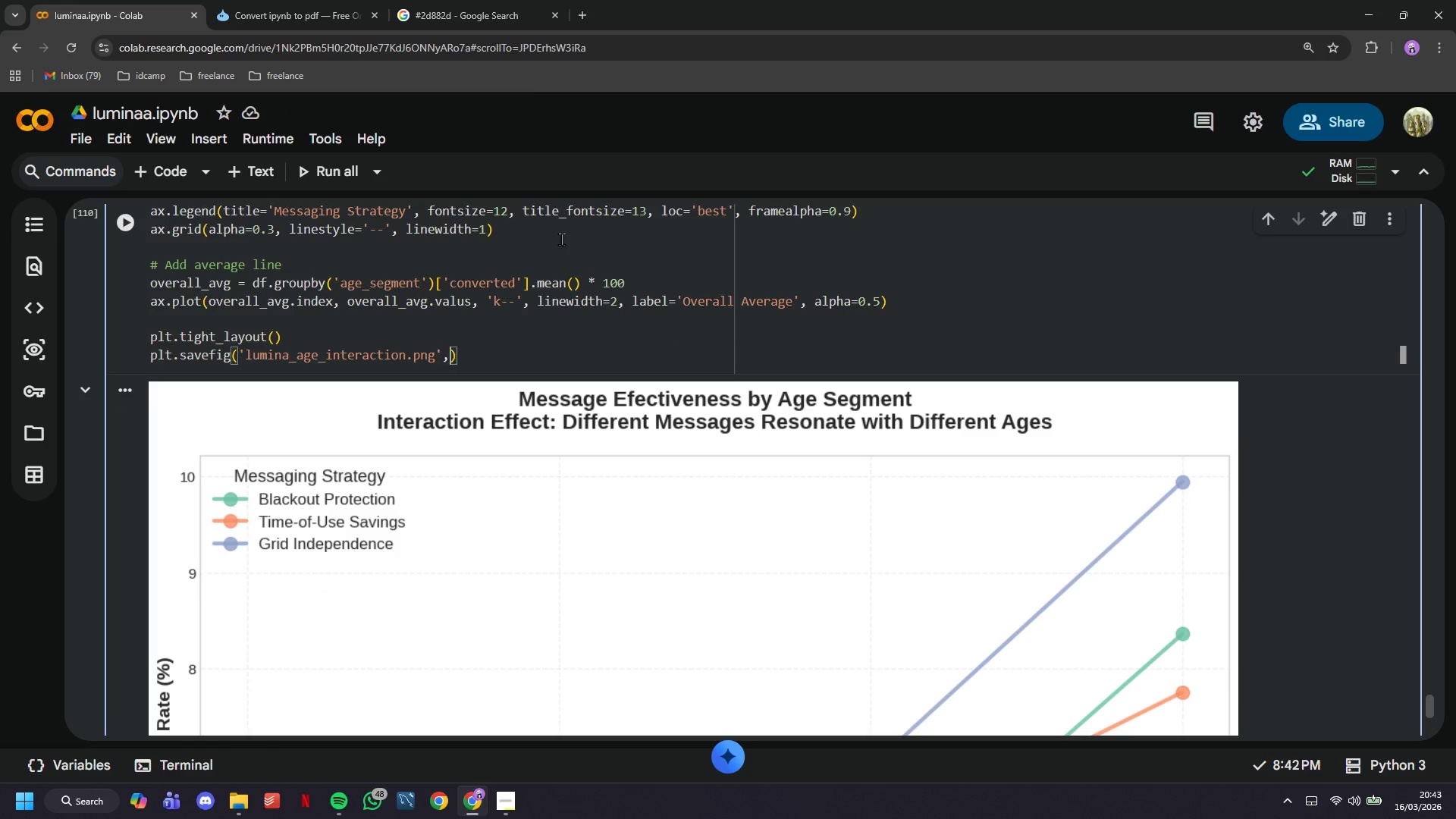 
type(, dpi = 300, bbox_inches='tight)
 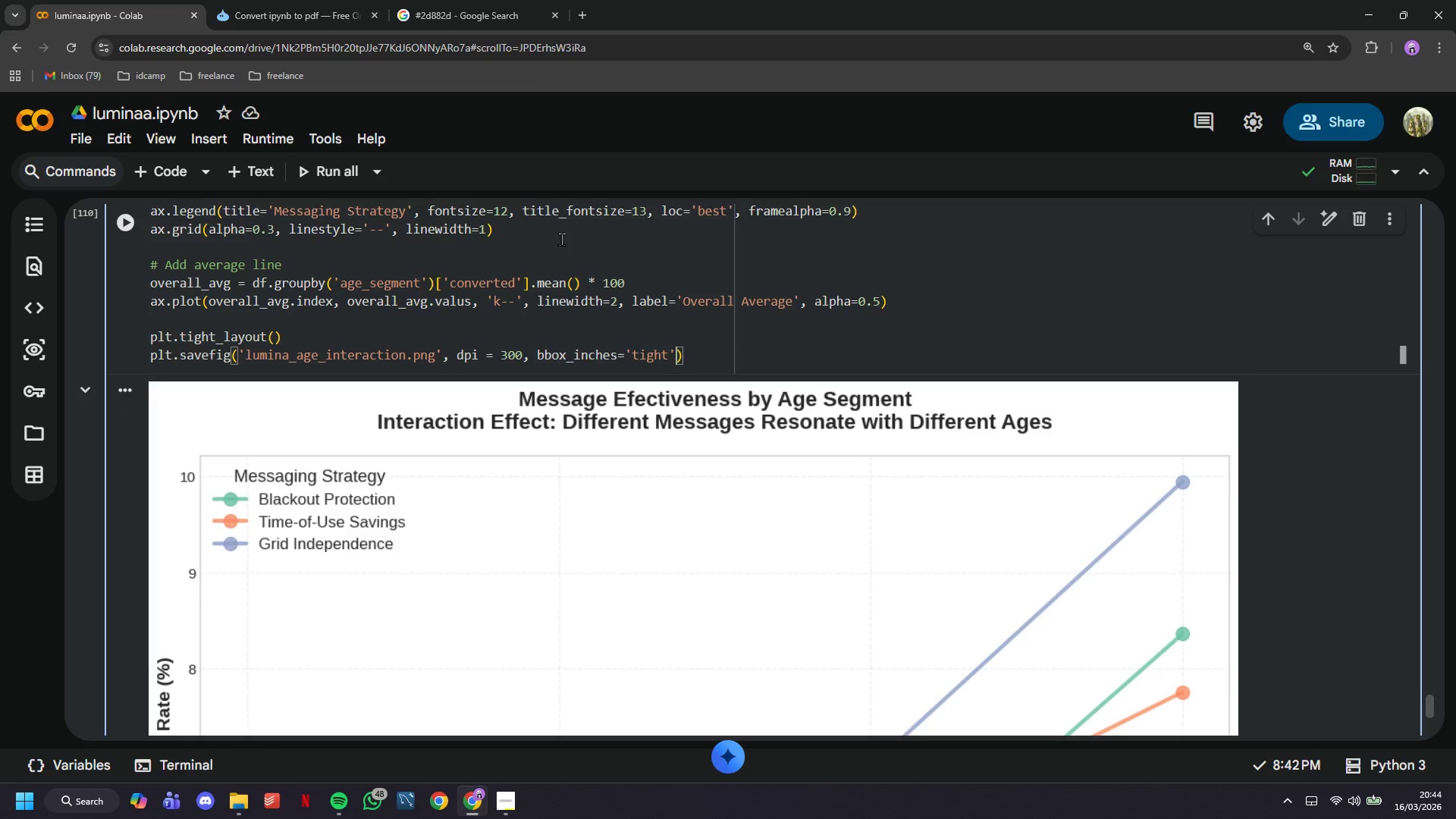 
key(ArrowRight)
 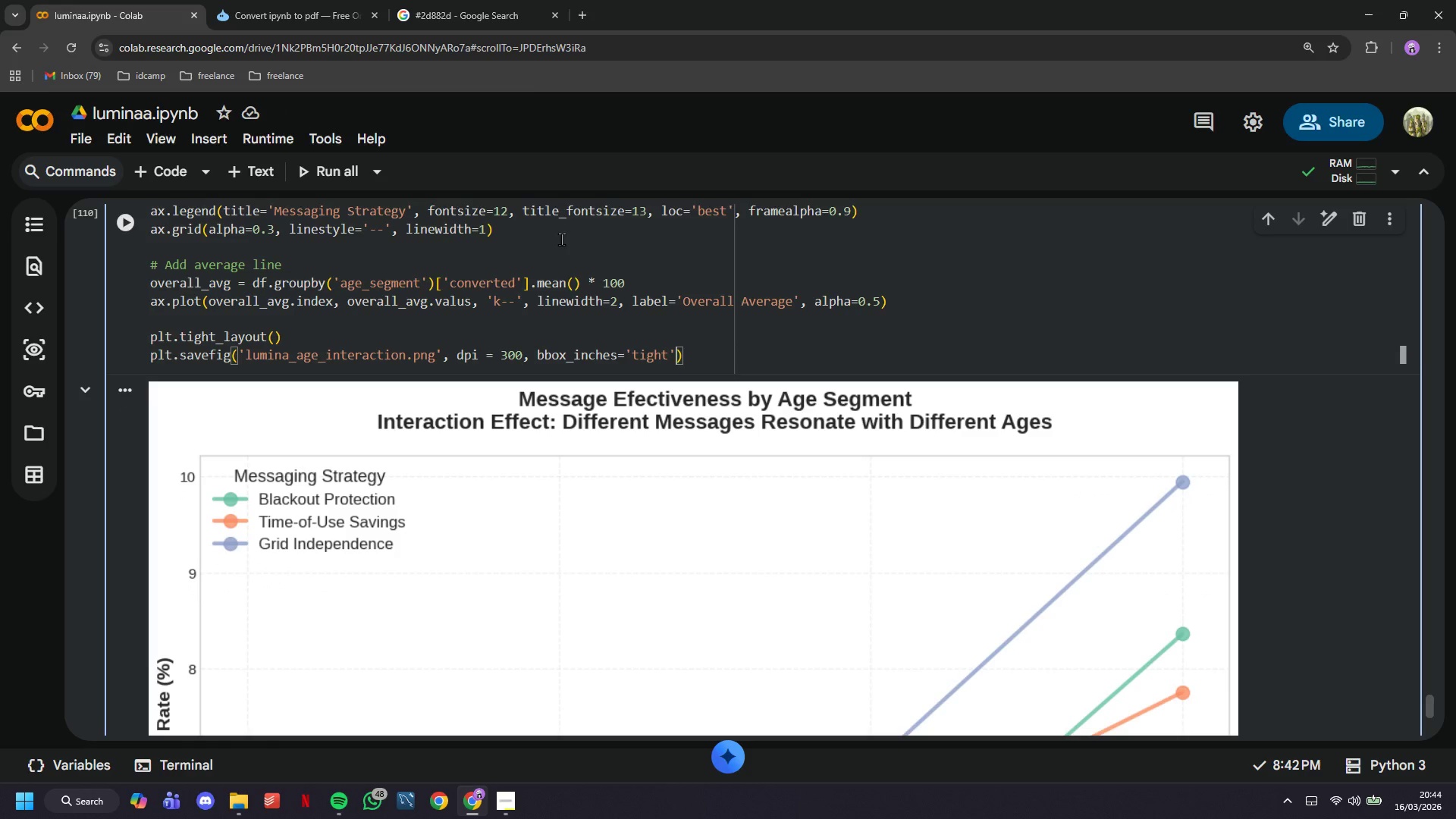 
type(, facecolor='white)
 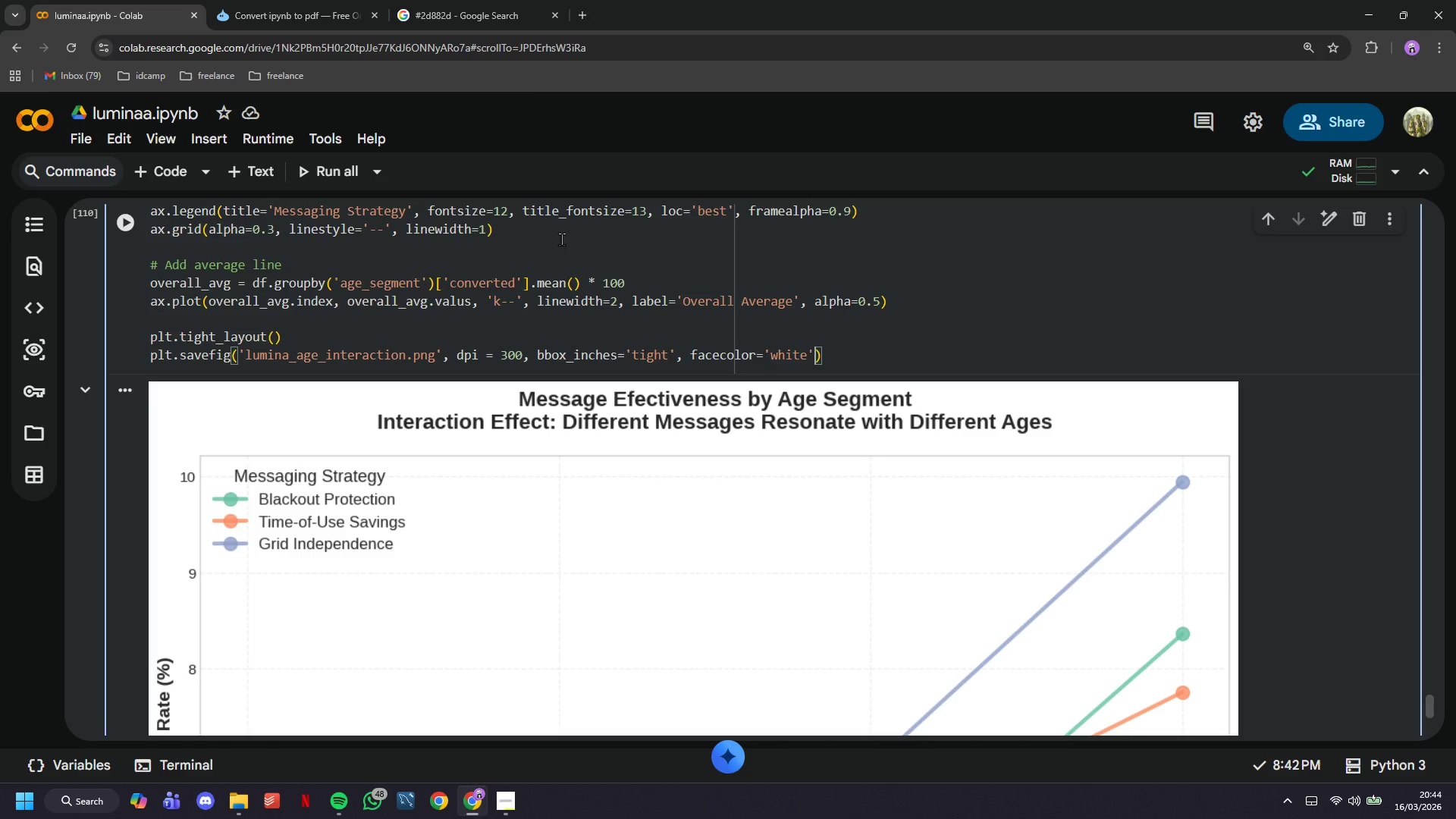 
key(ArrowRight)
 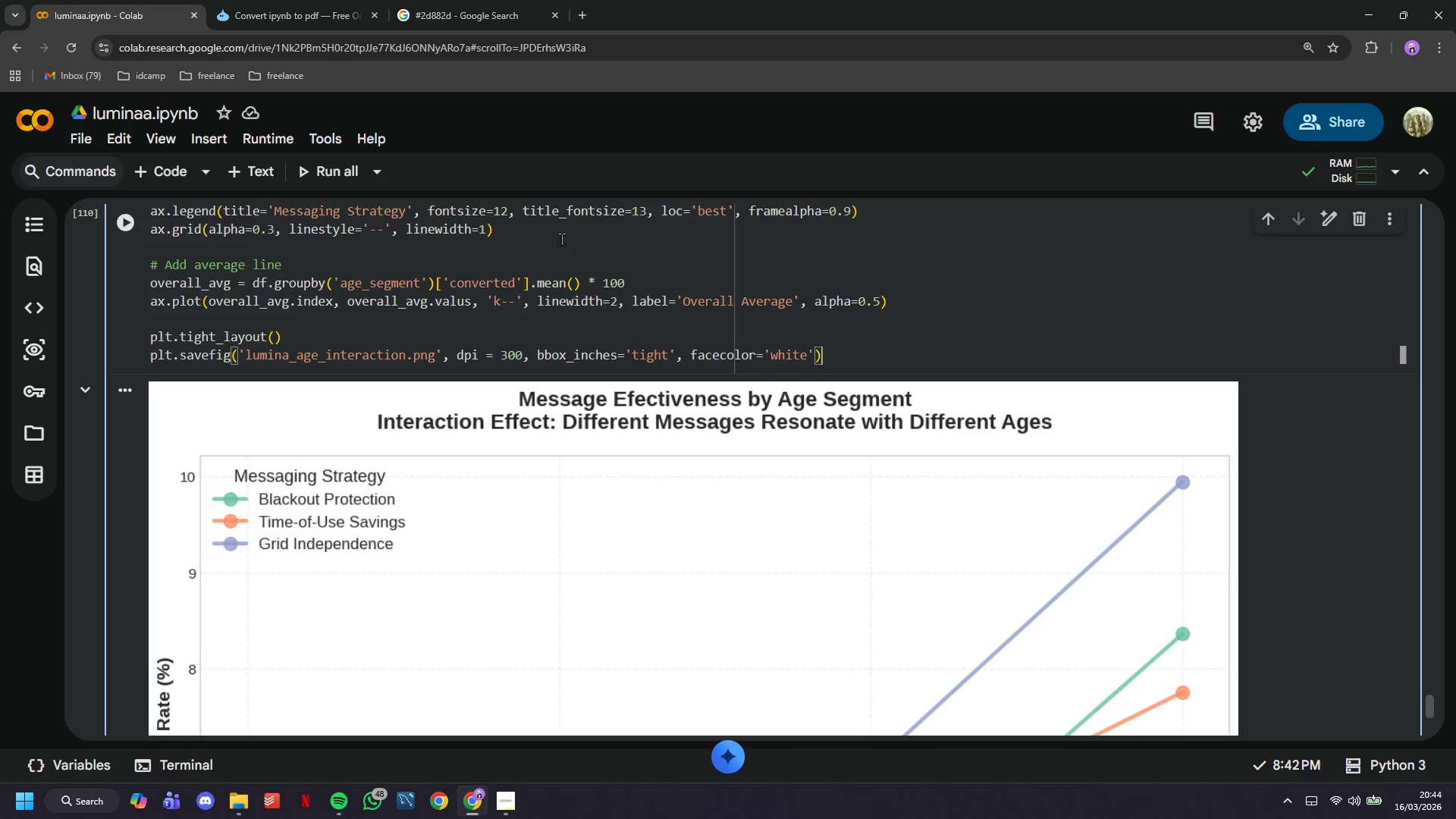 
key(ArrowRight)
 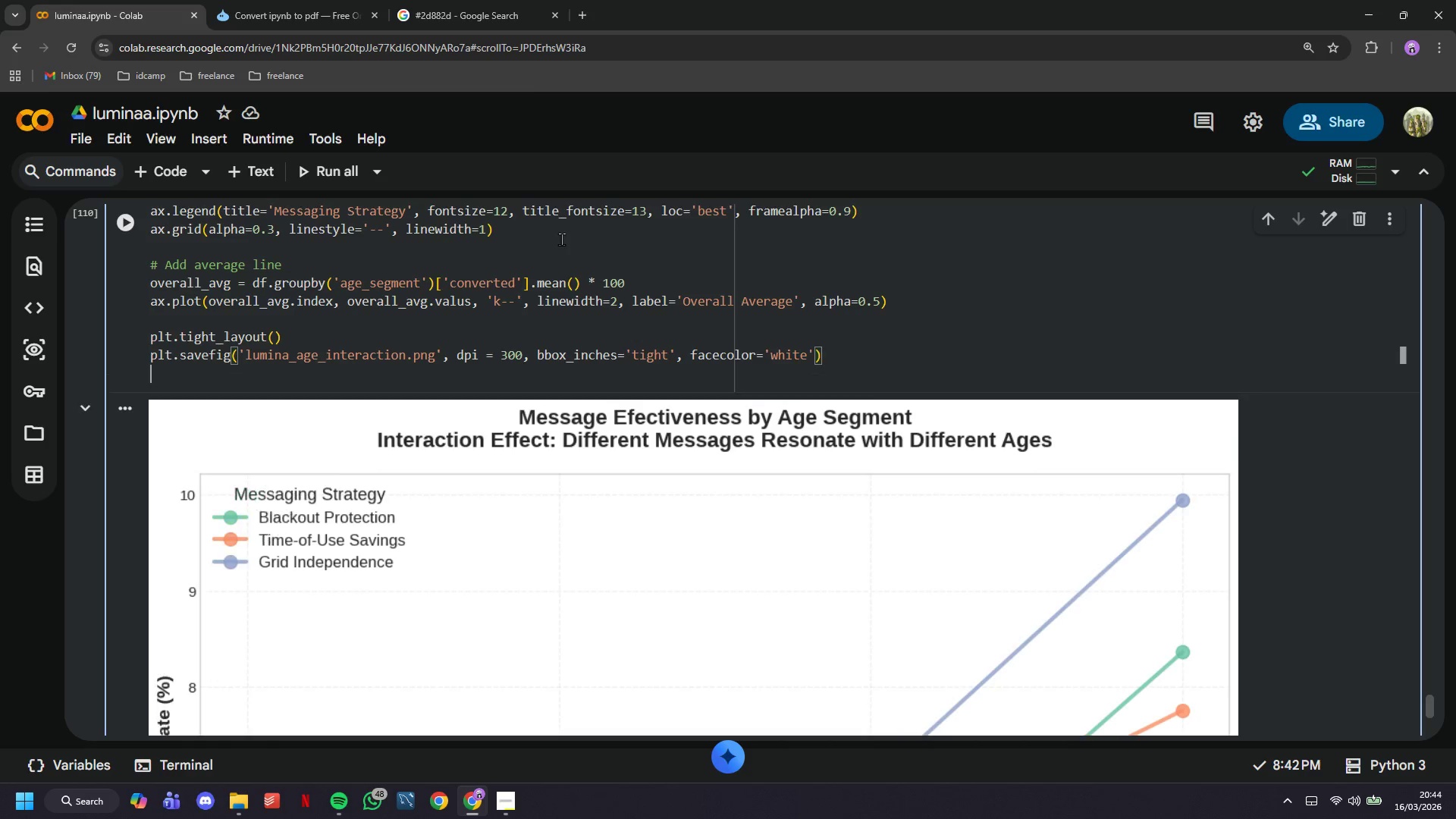 
key(Enter)
 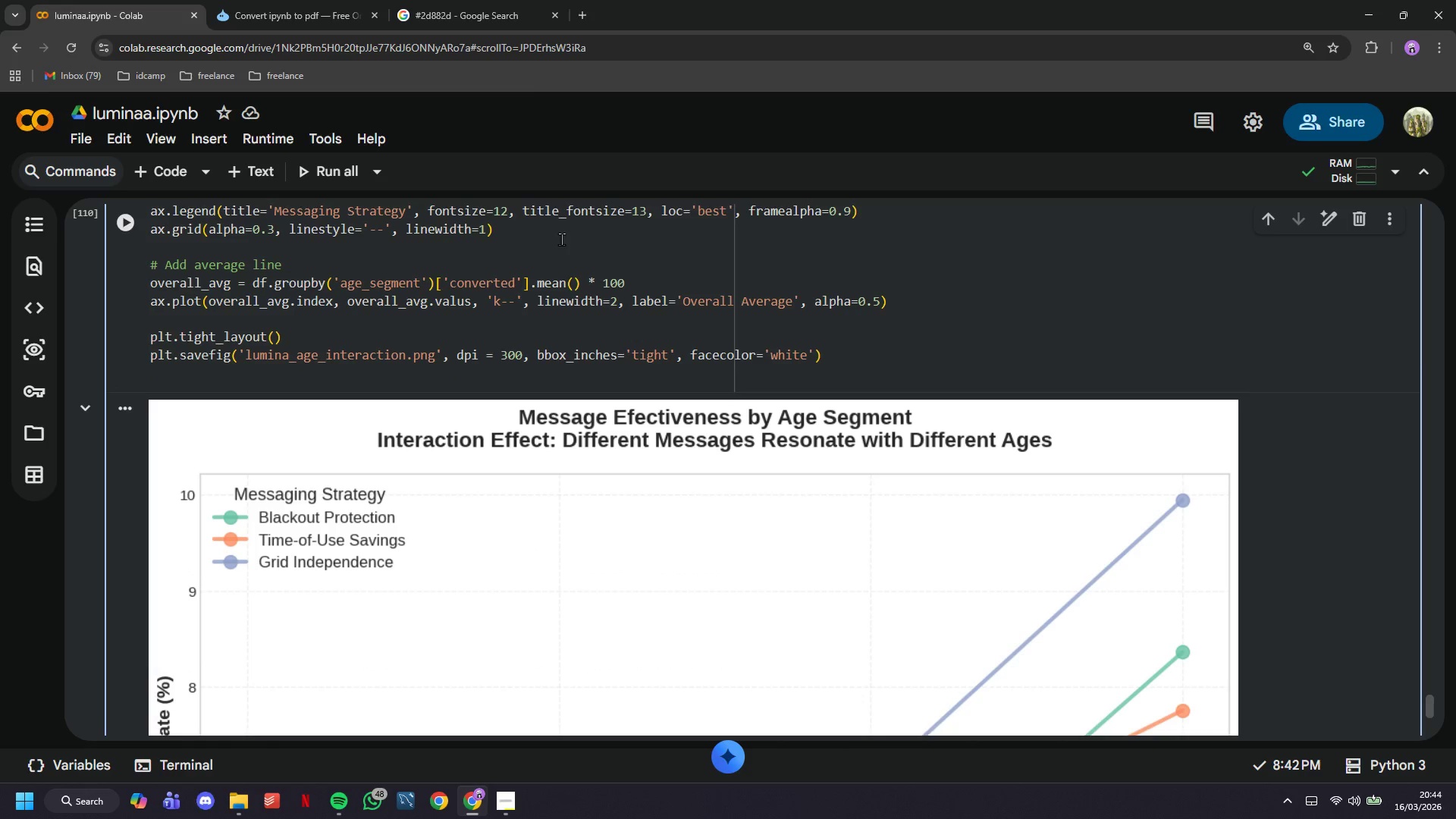 
type(print('Saved: lumina_age_interaction.png)
 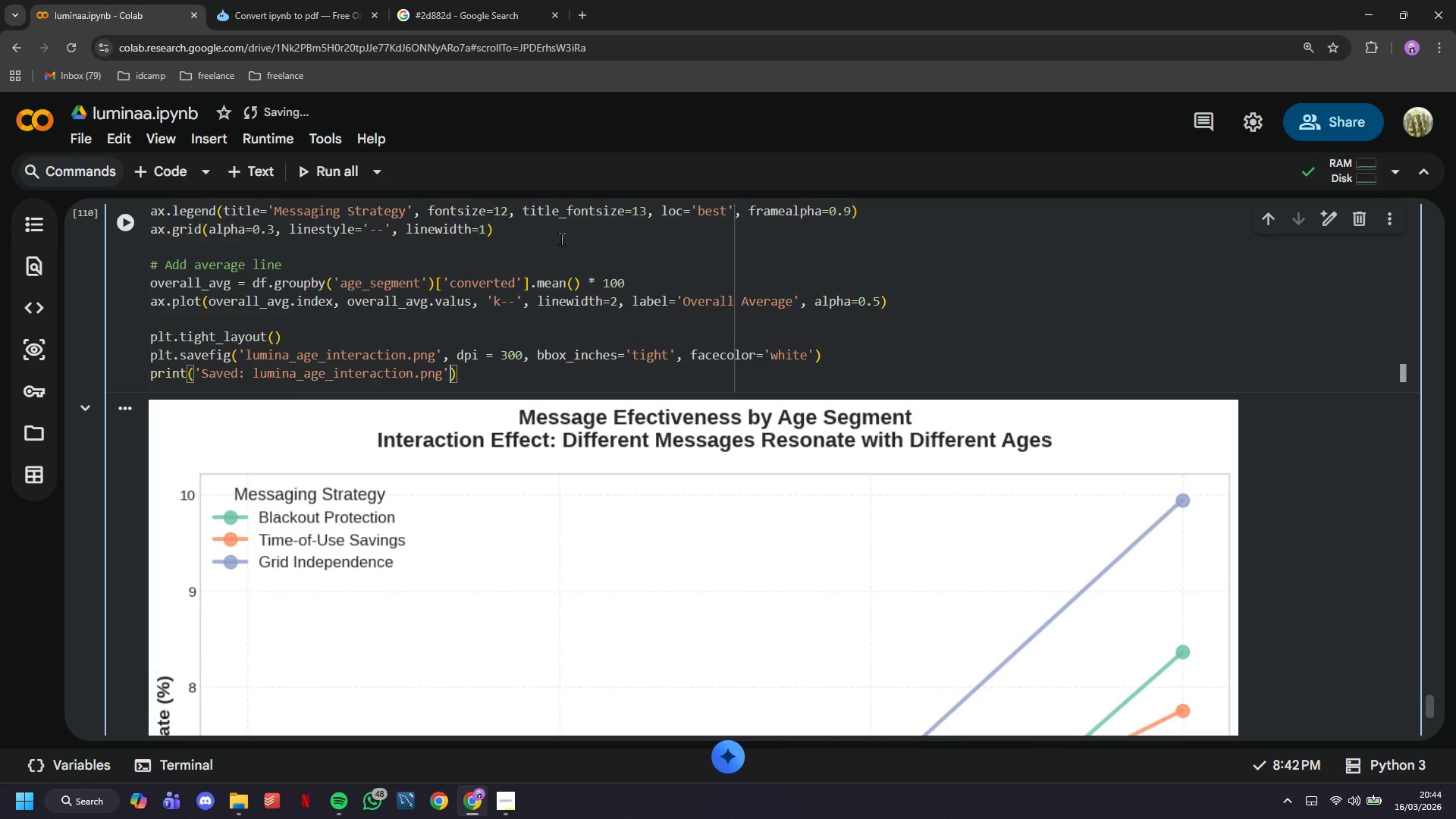 
 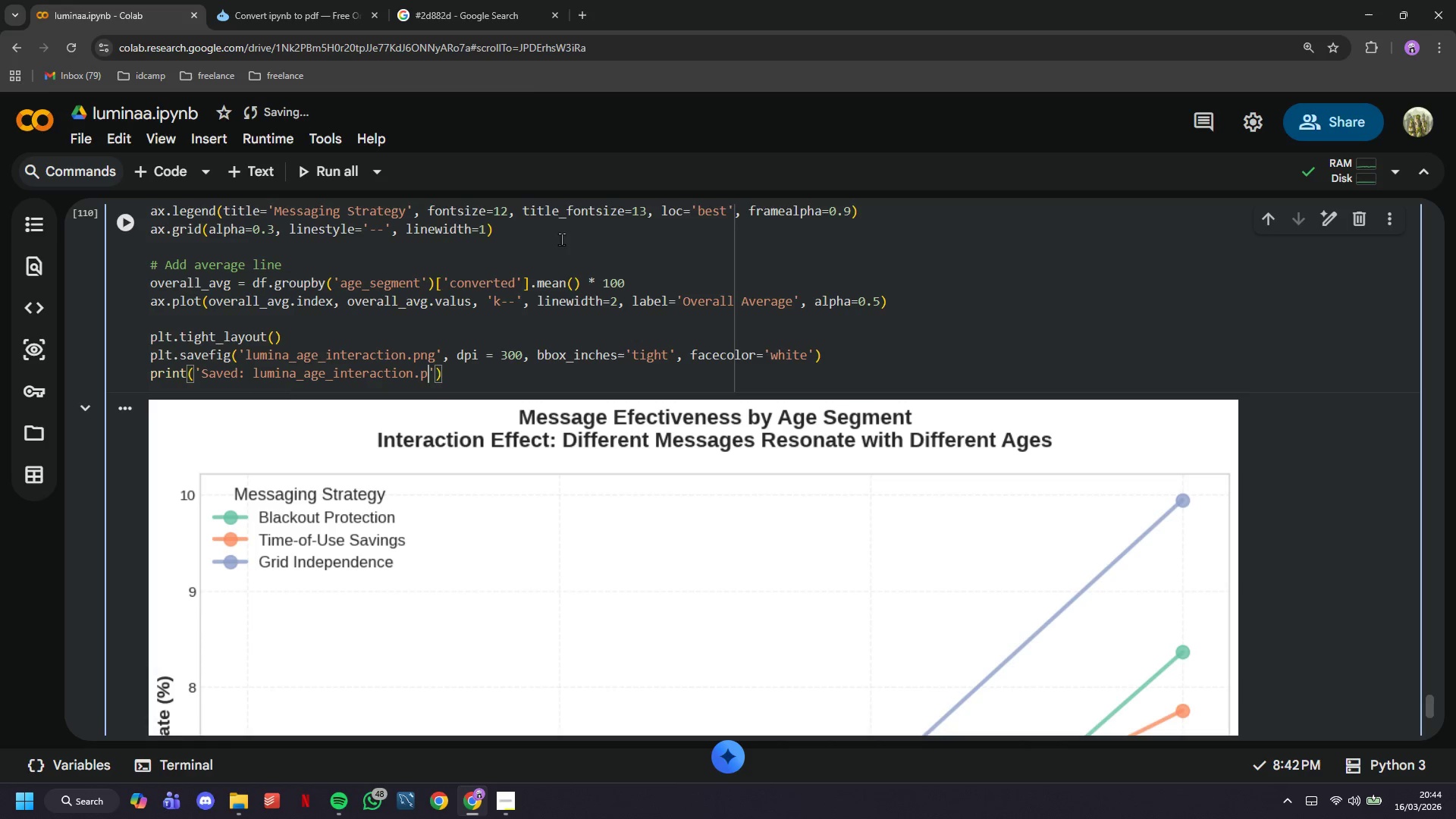 
key(ArrowRight)
 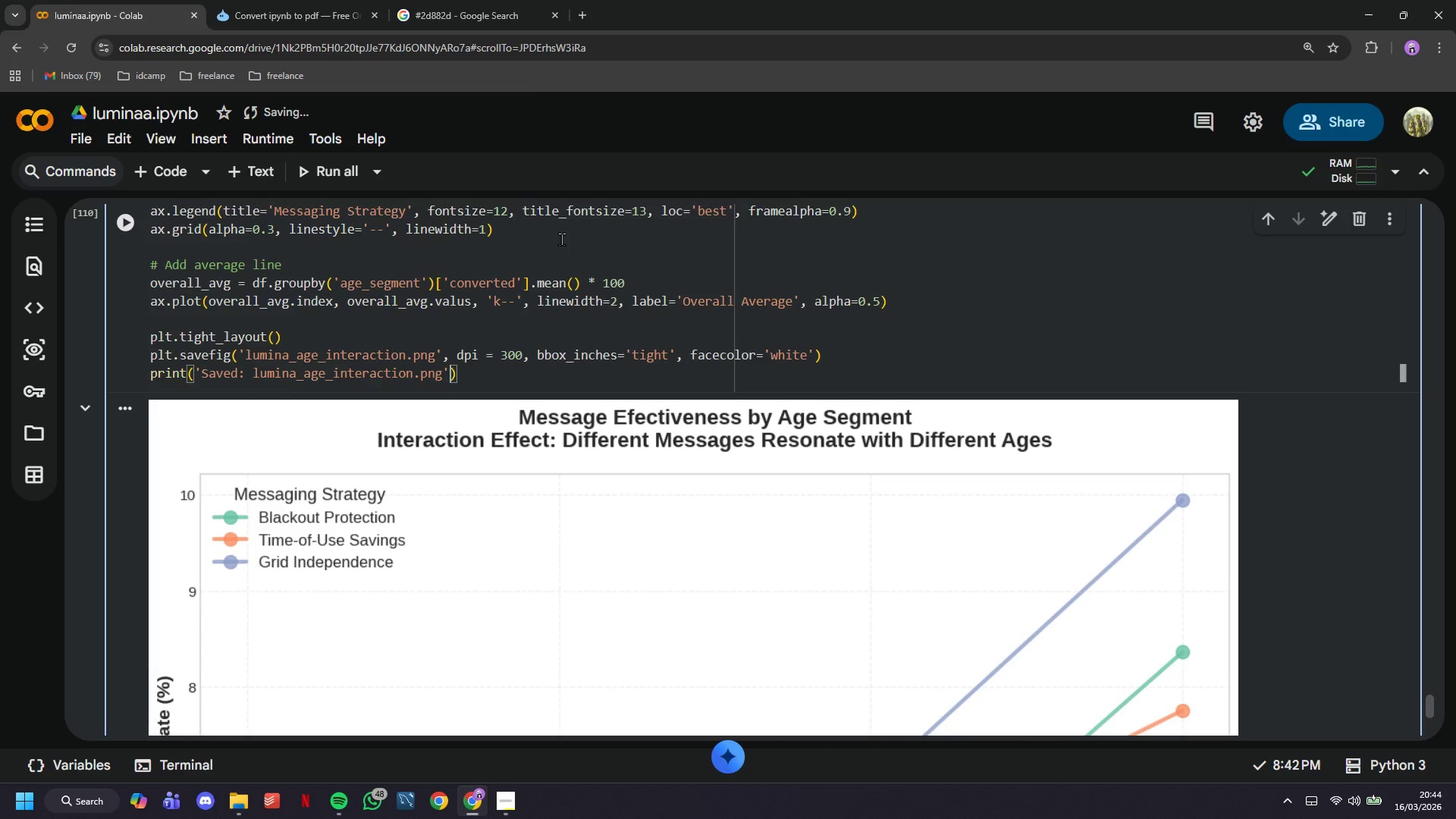 
key(ArrowRight)
 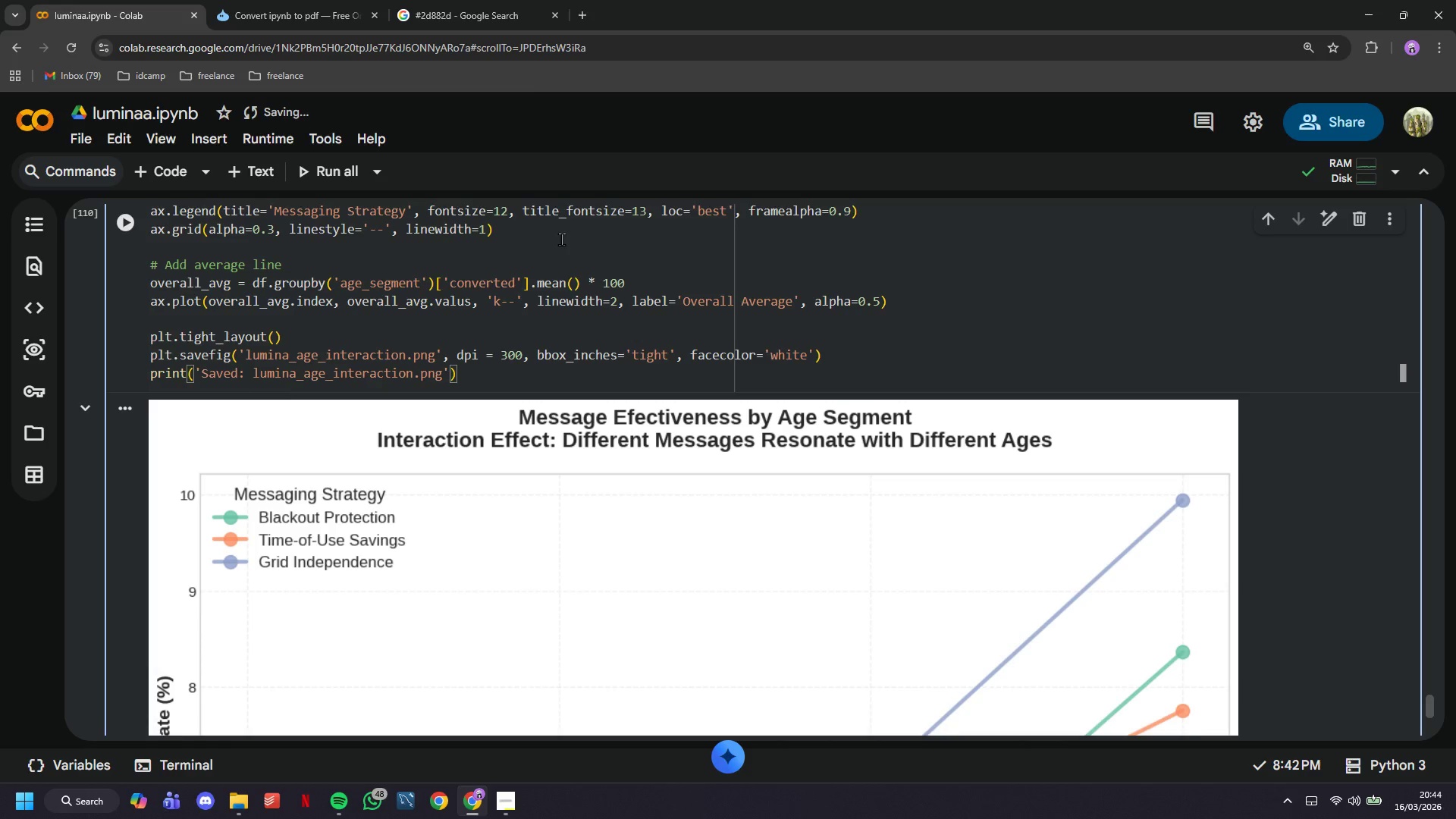 
key(Enter)
 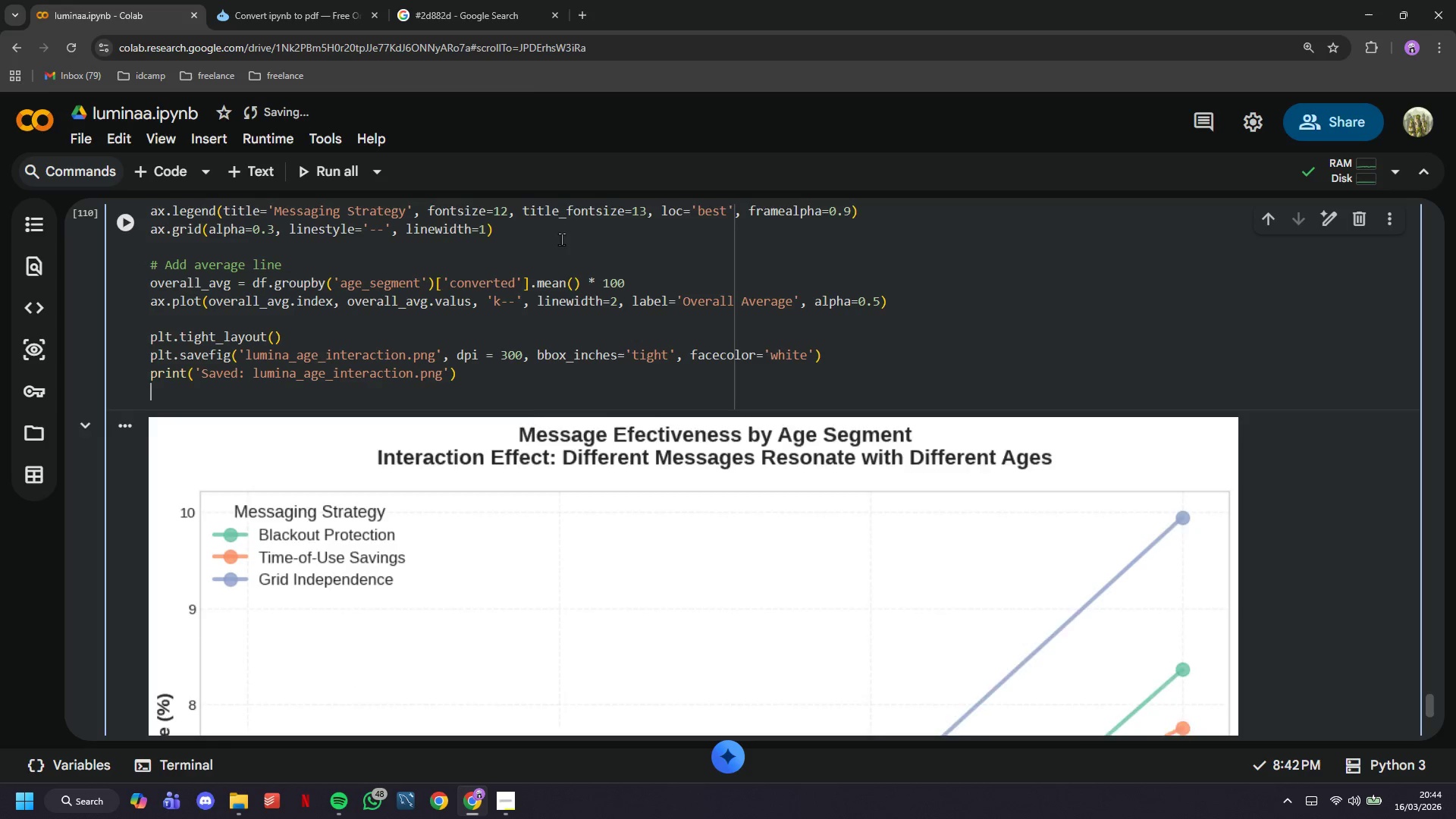 
key(Enter)
 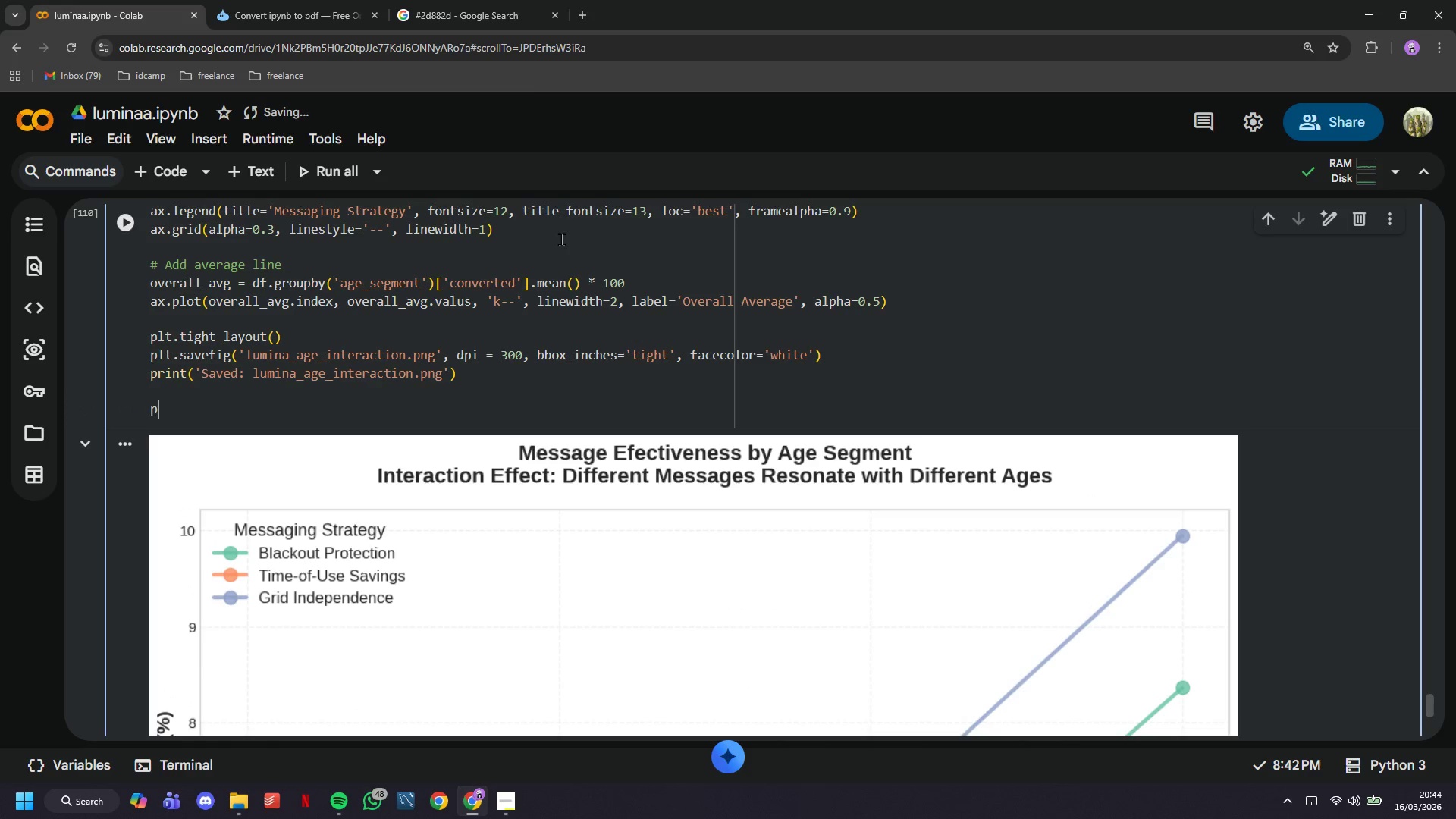 
type(plt.show()
 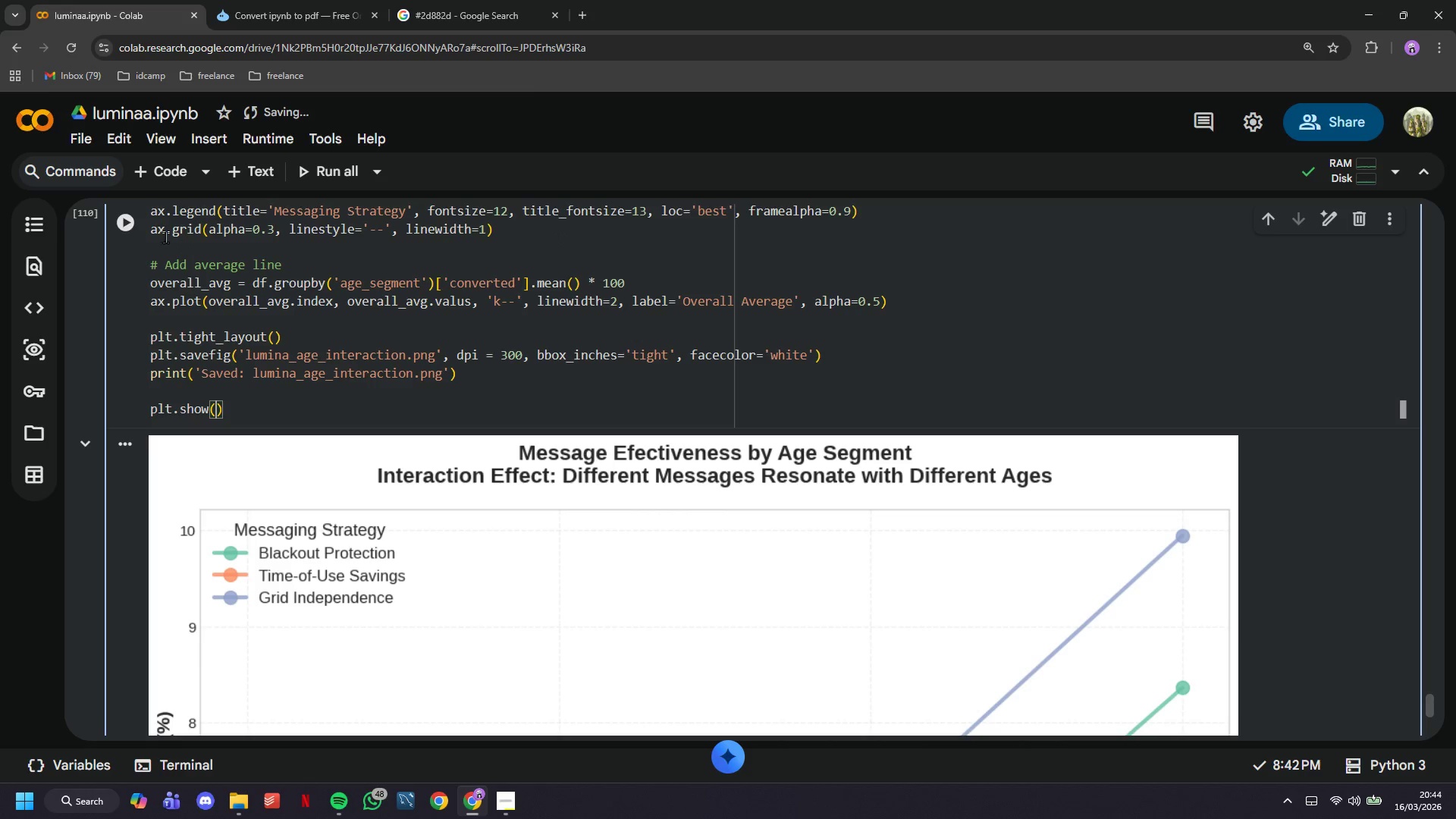 
left_click([129, 218])
 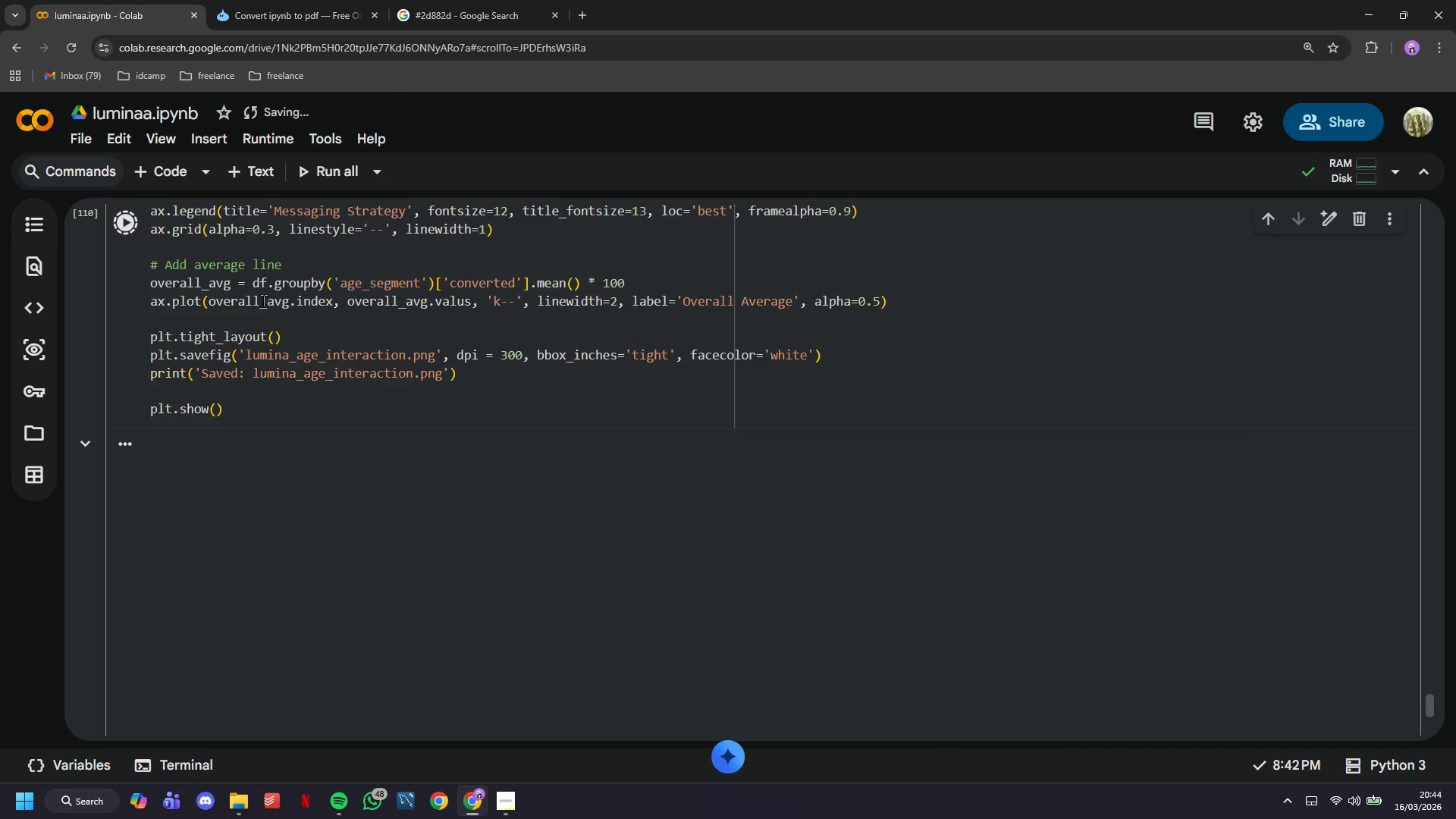 
mouse_move([435, 431])
 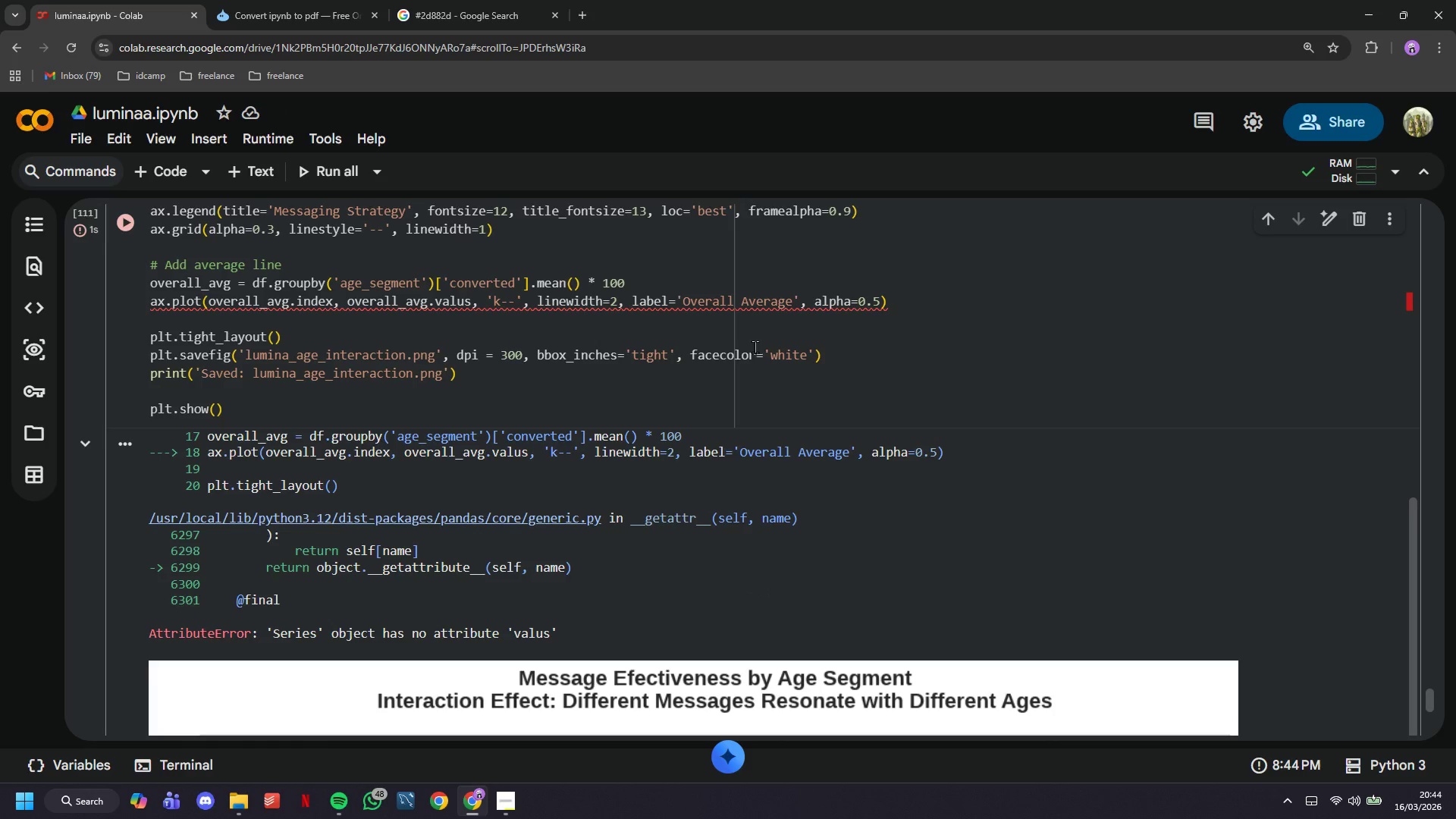 
left_click([453, 301])
 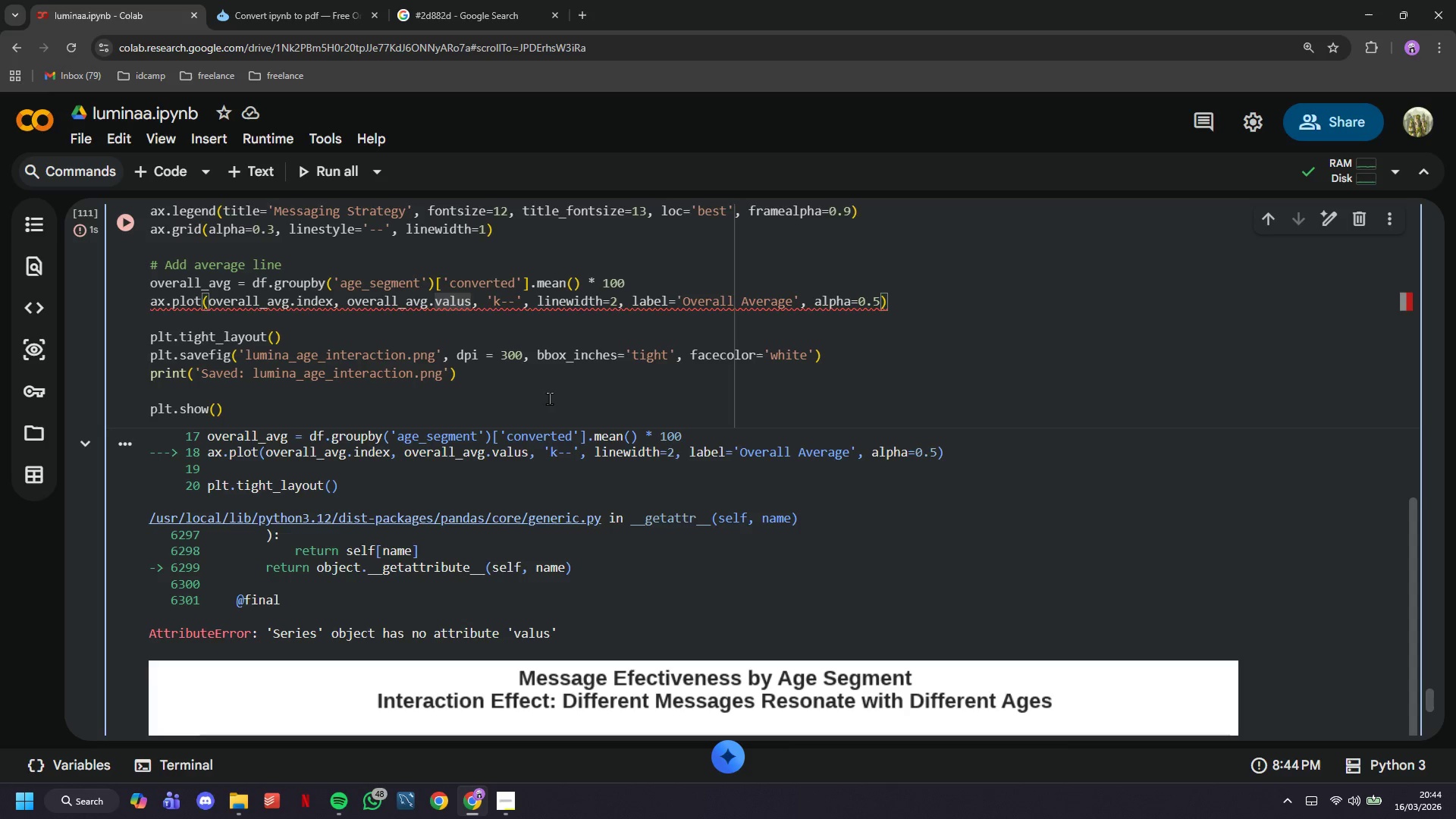 
key(ArrowRight)
 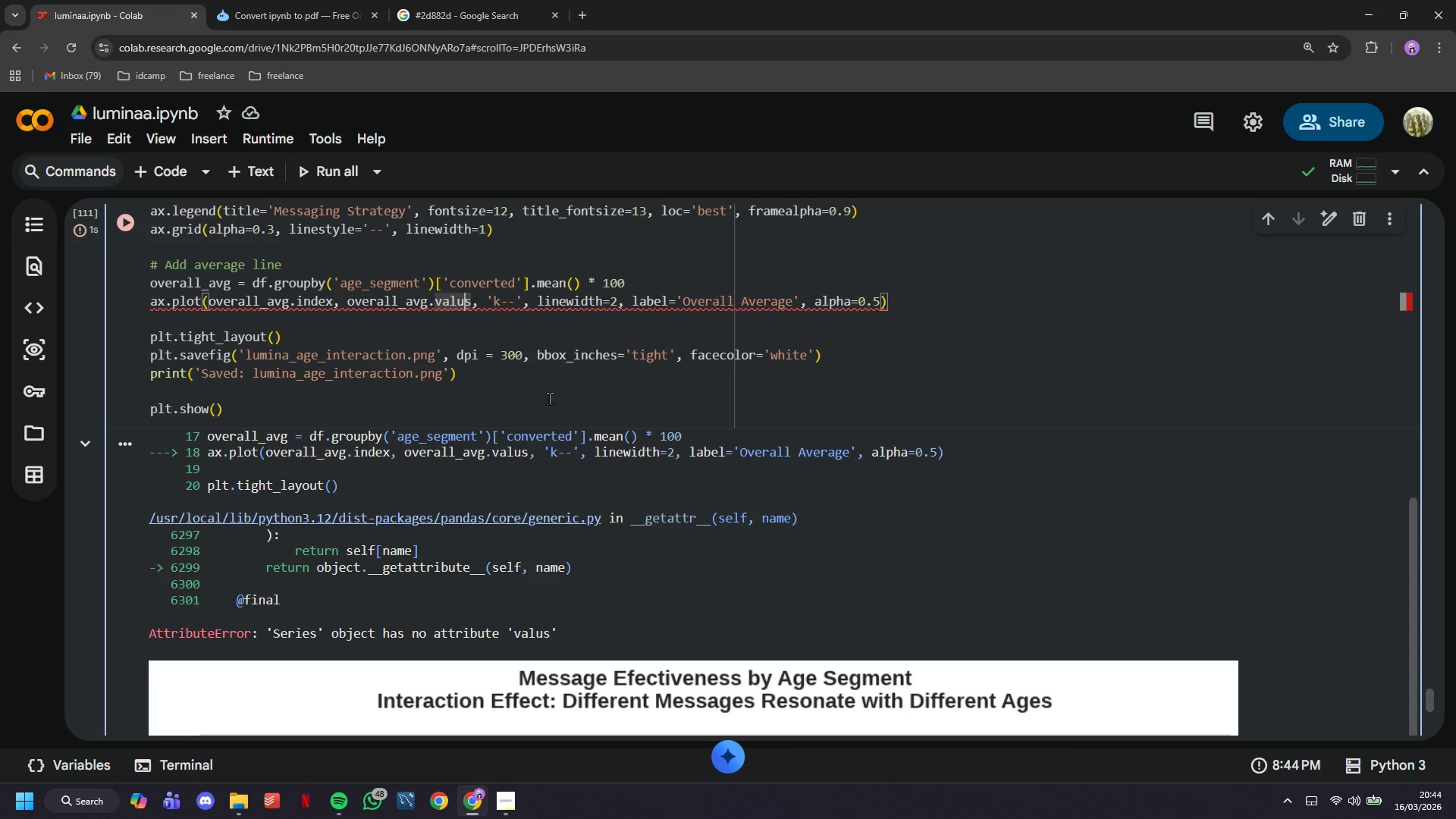 
key(ArrowRight)
 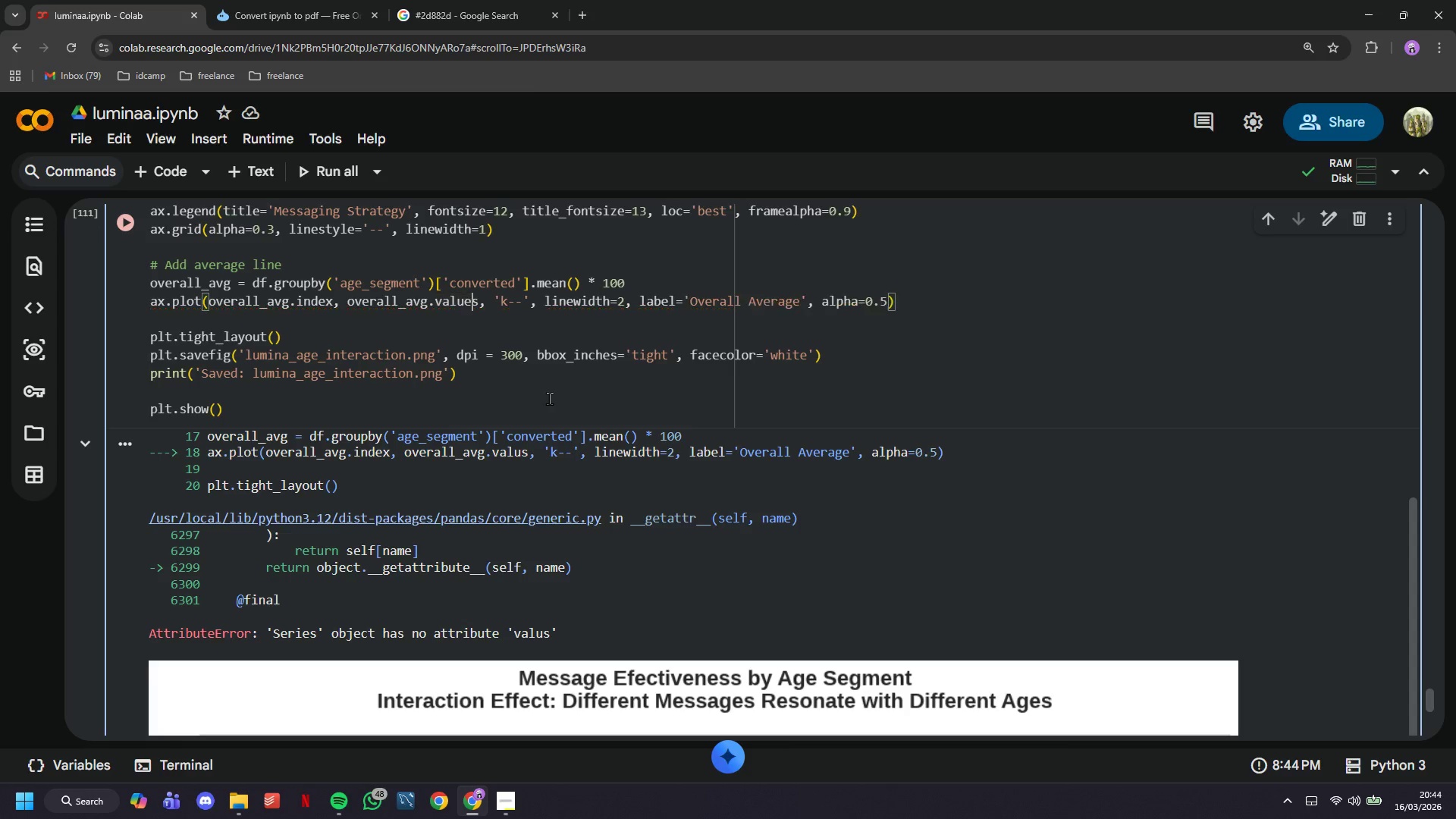 
key(E)
 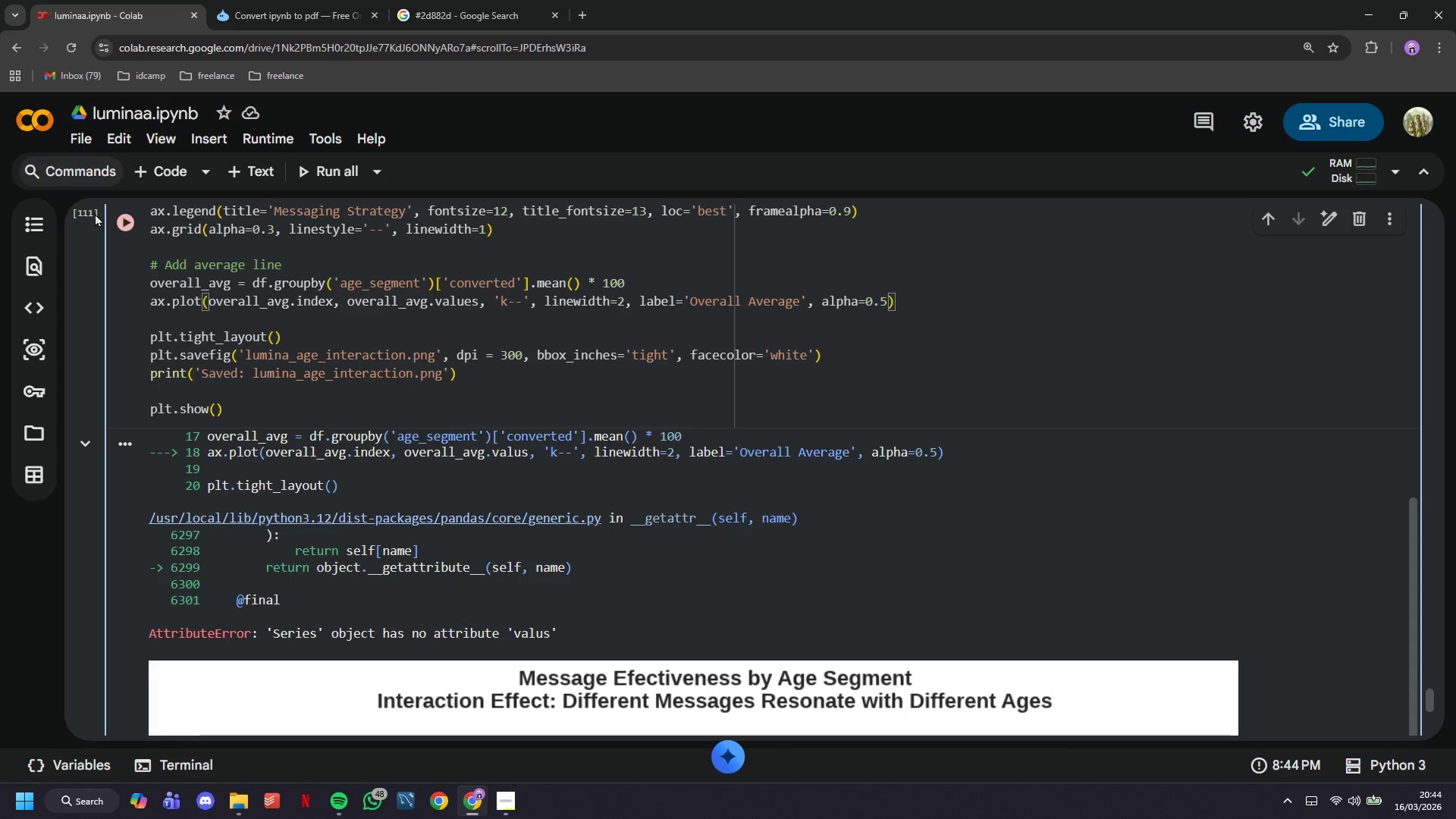 
left_click([124, 228])
 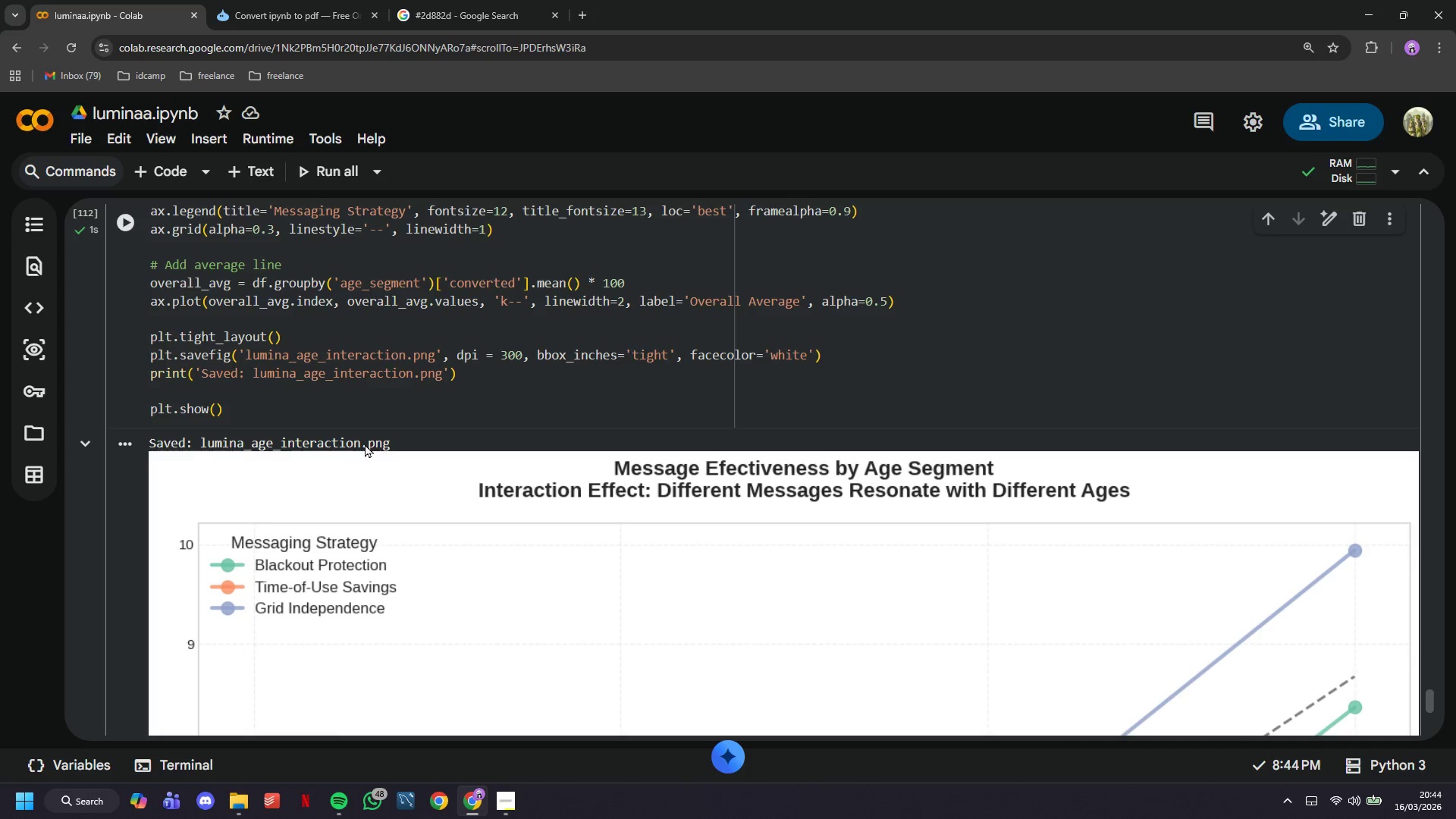 
scroll: coordinate [365, 444], scroll_direction: down, amount: 8.0
 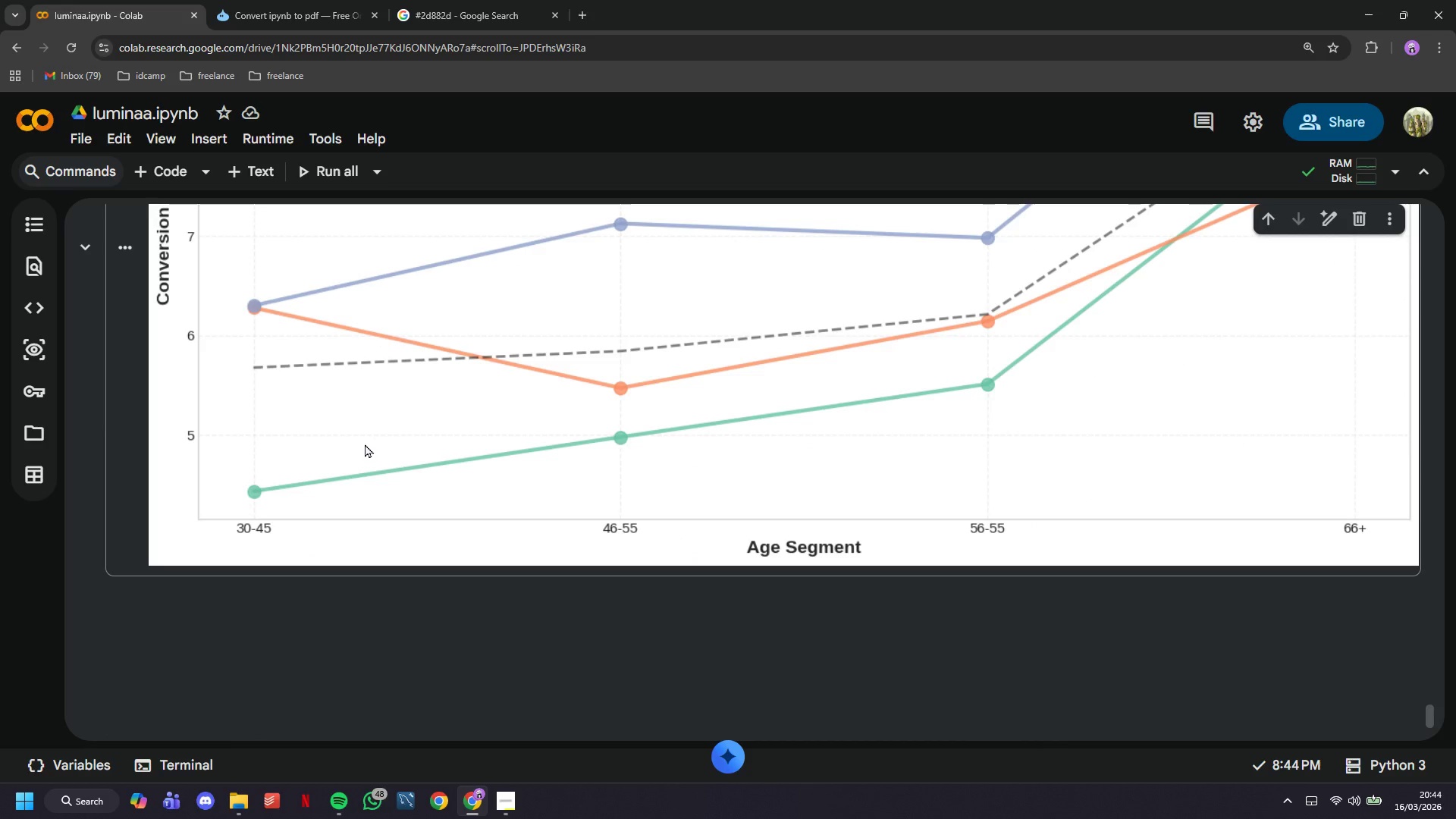 
left_click([256, 163])
 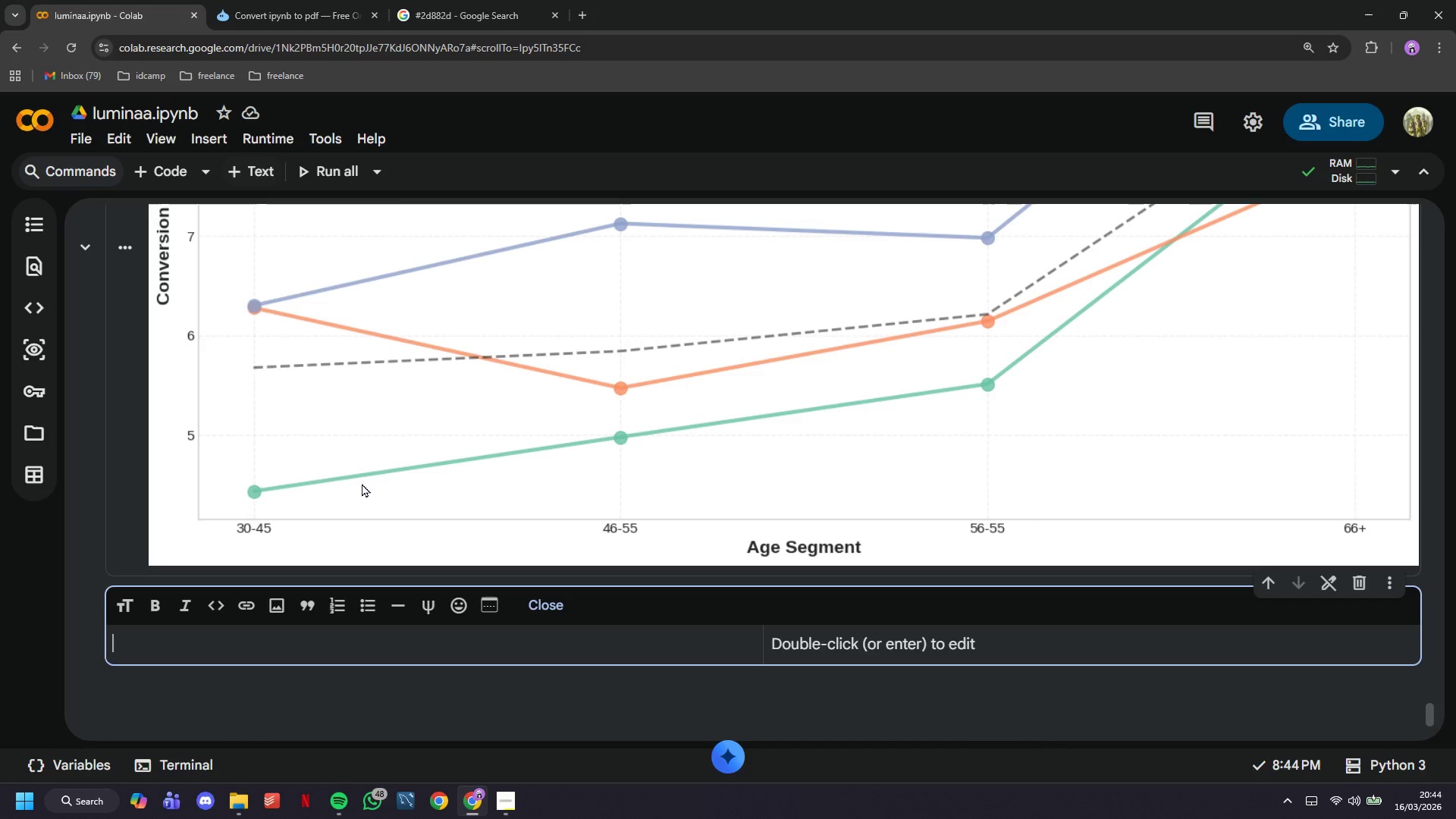 
type(## Export Claned Dataset)
 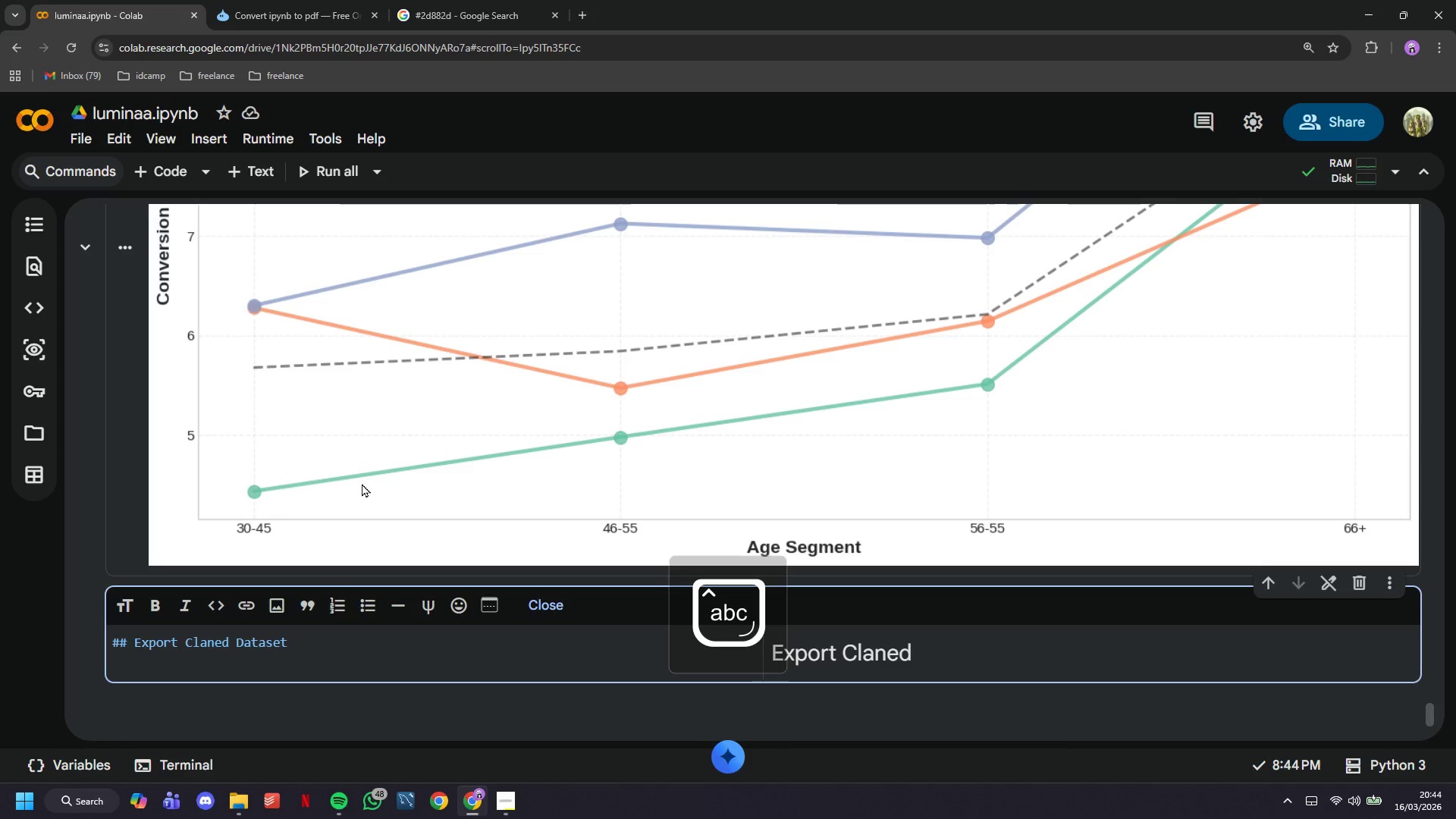 
hold_key(key=ArrowLeft, duration=0.72)
 